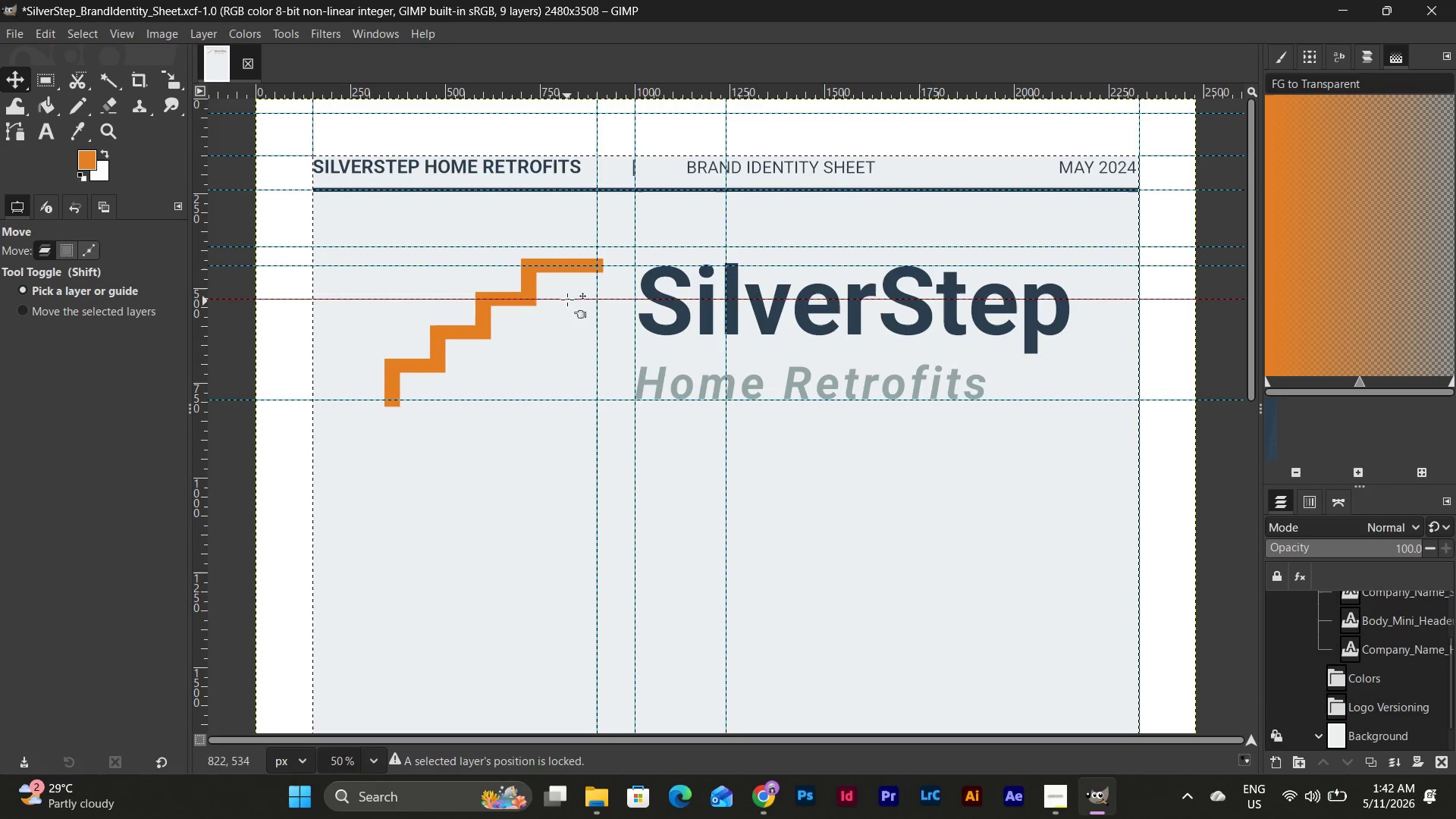 
left_click_drag(start_coordinate=[567, 299], to_coordinate=[824, 818])
 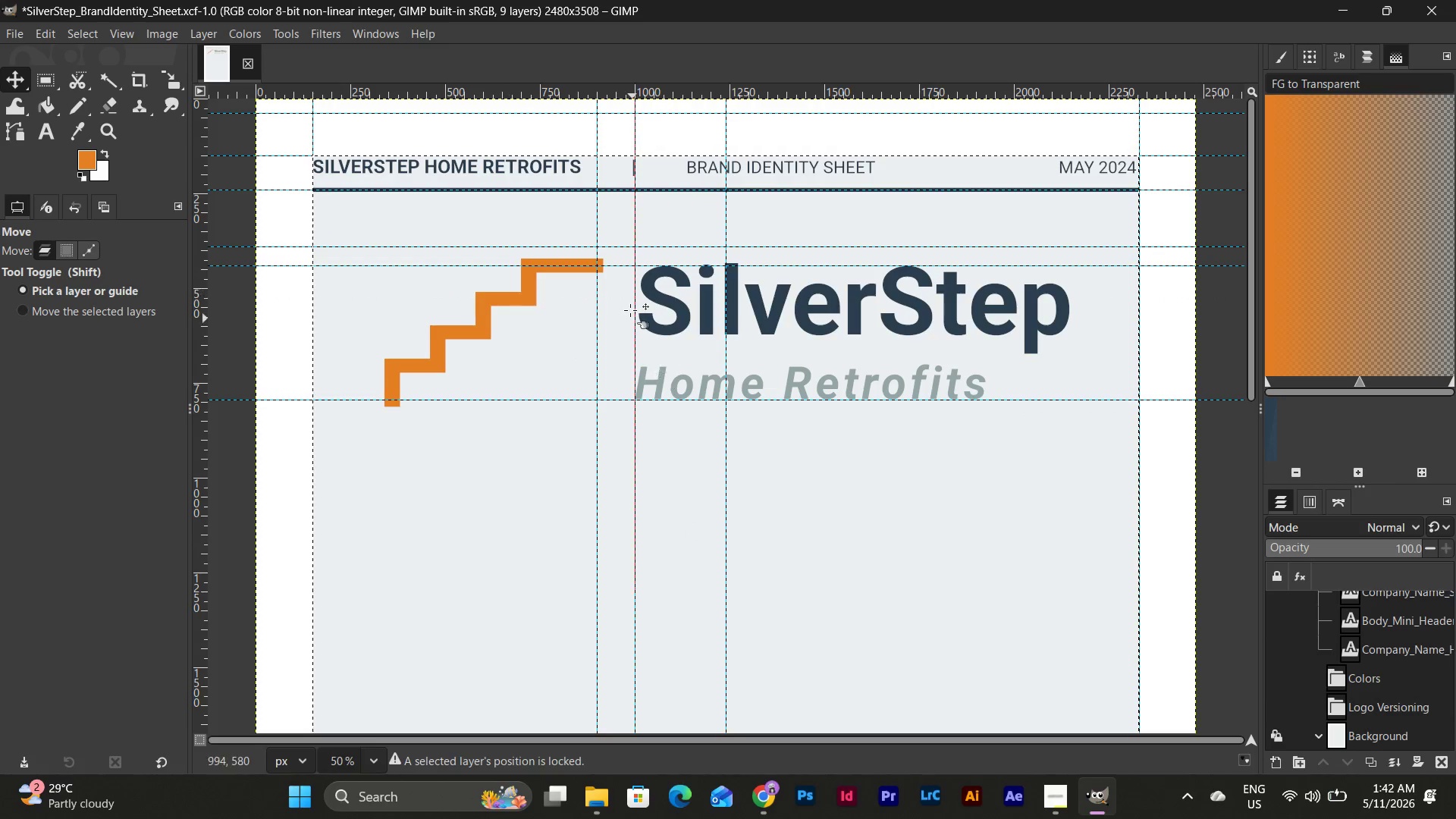 
scroll: coordinate [900, 481], scroll_direction: up, amount: 8.0
 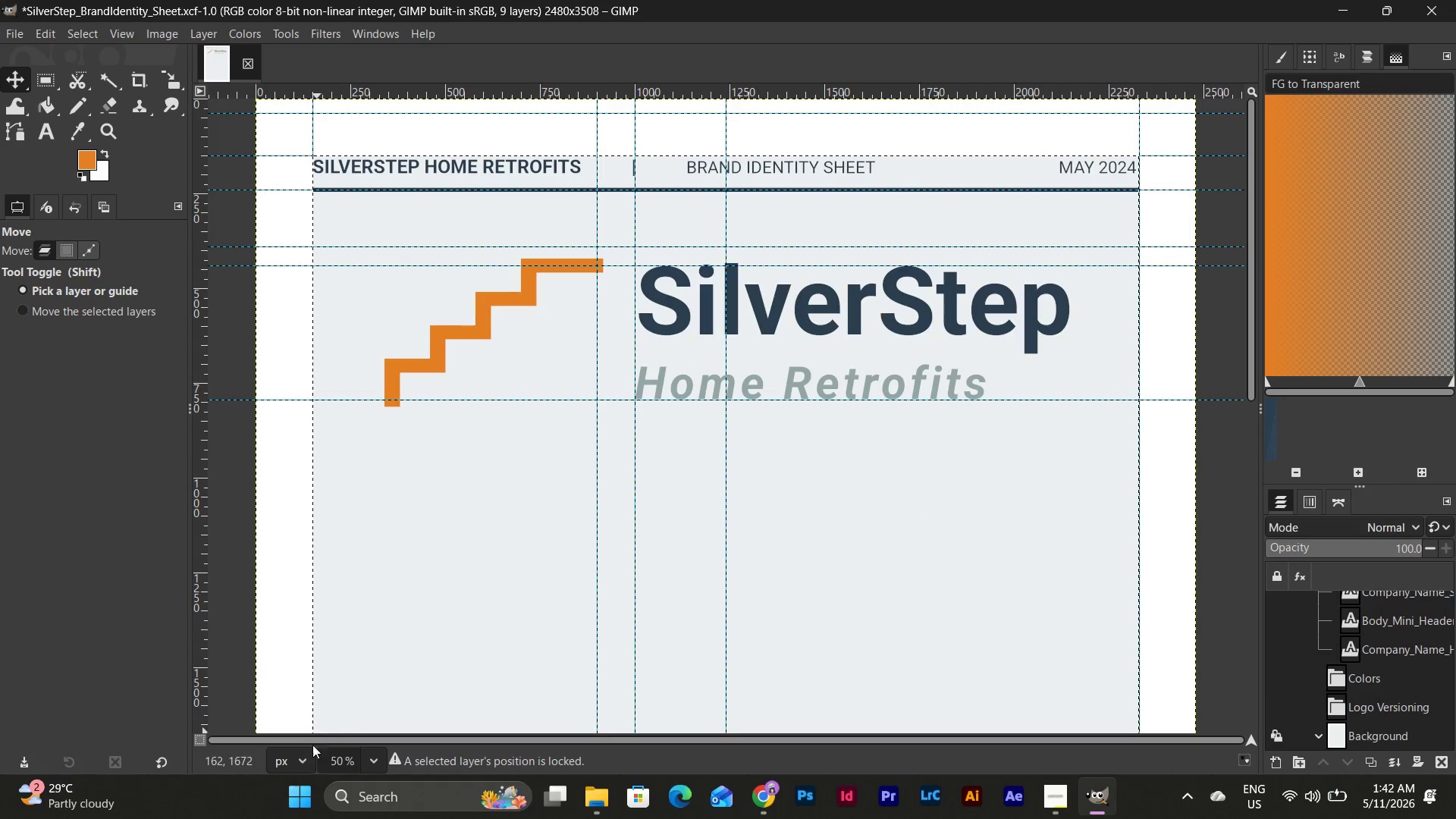 
left_click([306, 758])
 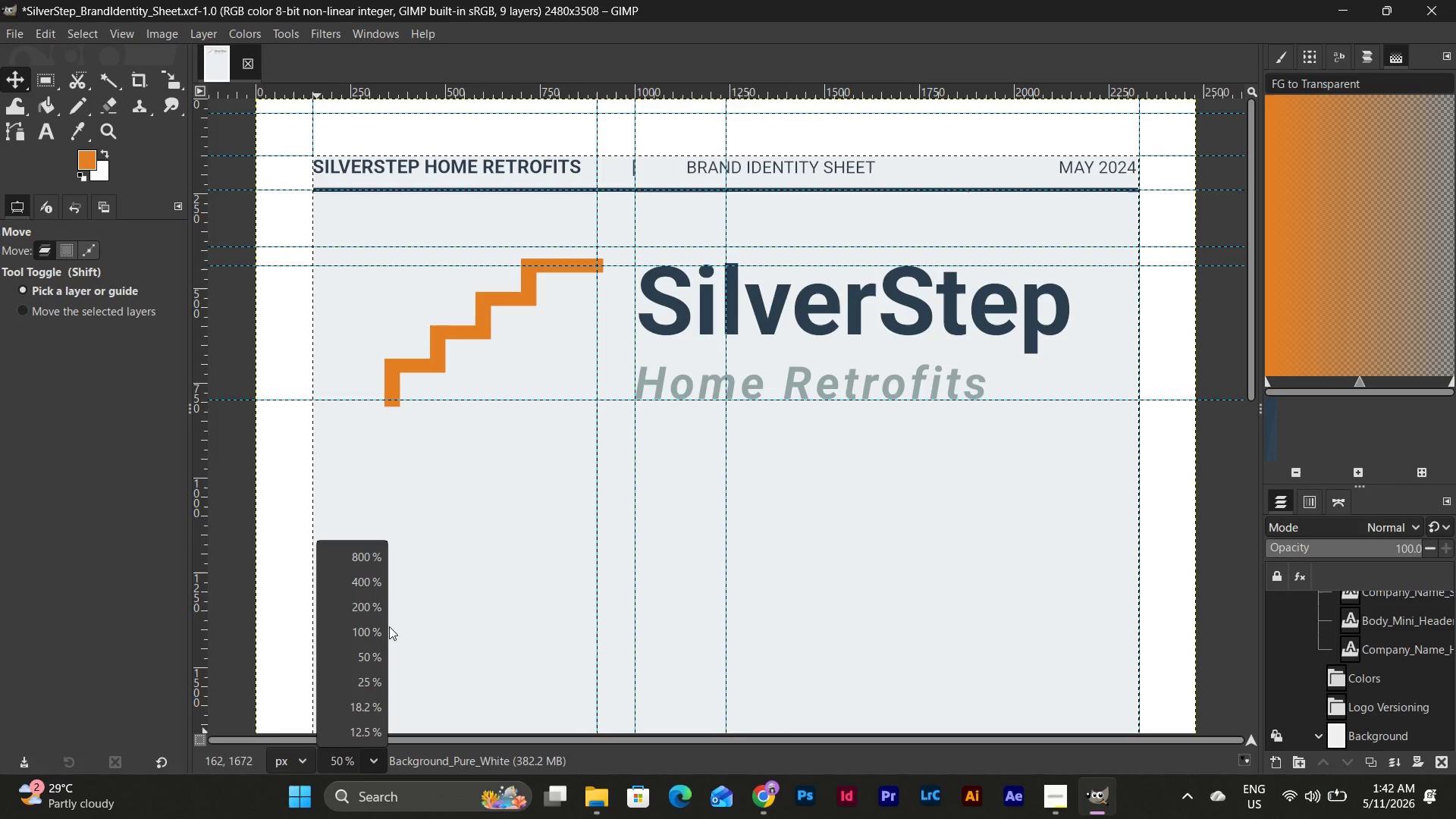 
left_click([363, 683])
 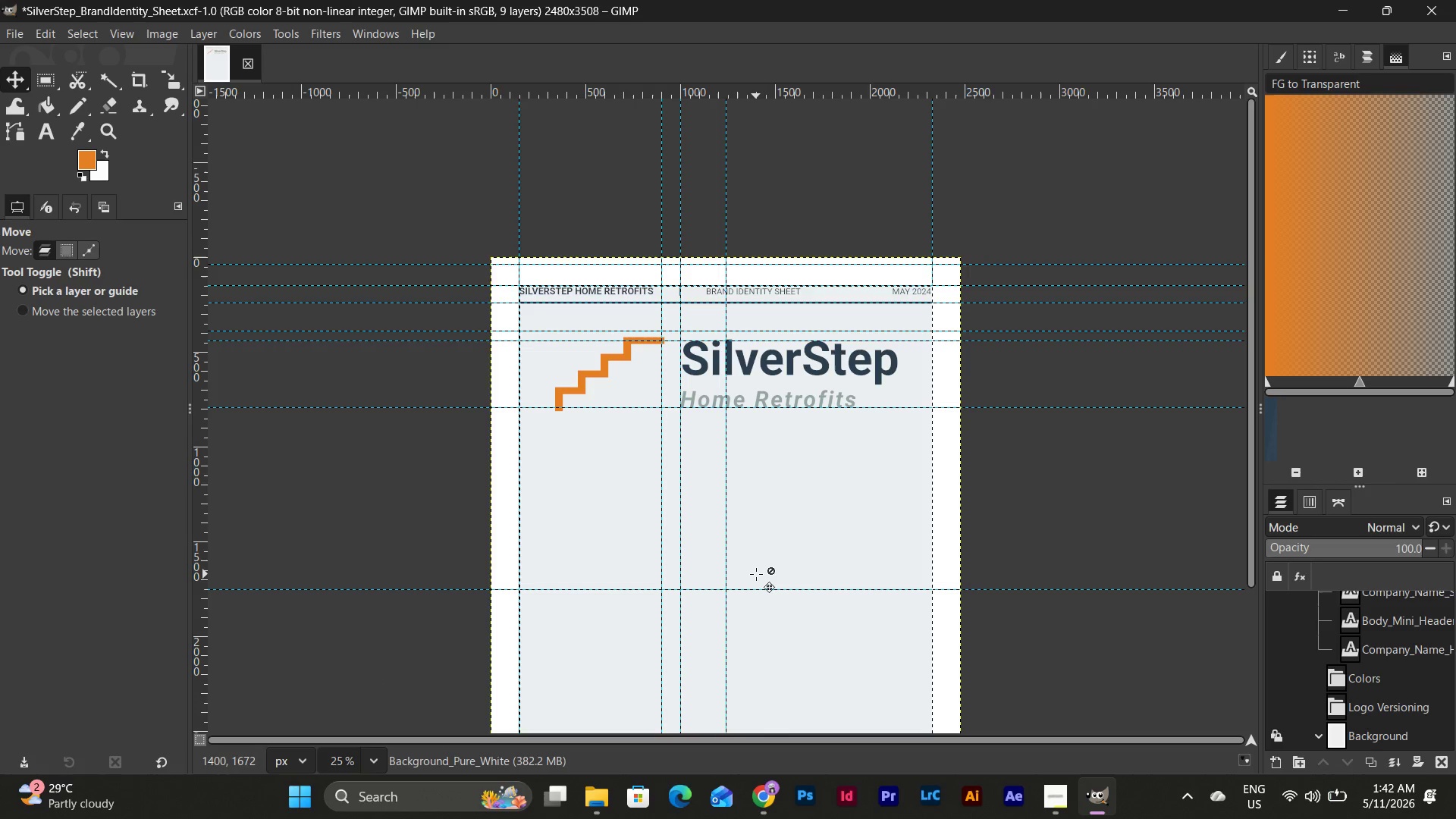 
scroll: coordinate [756, 574], scroll_direction: down, amount: 2.0
 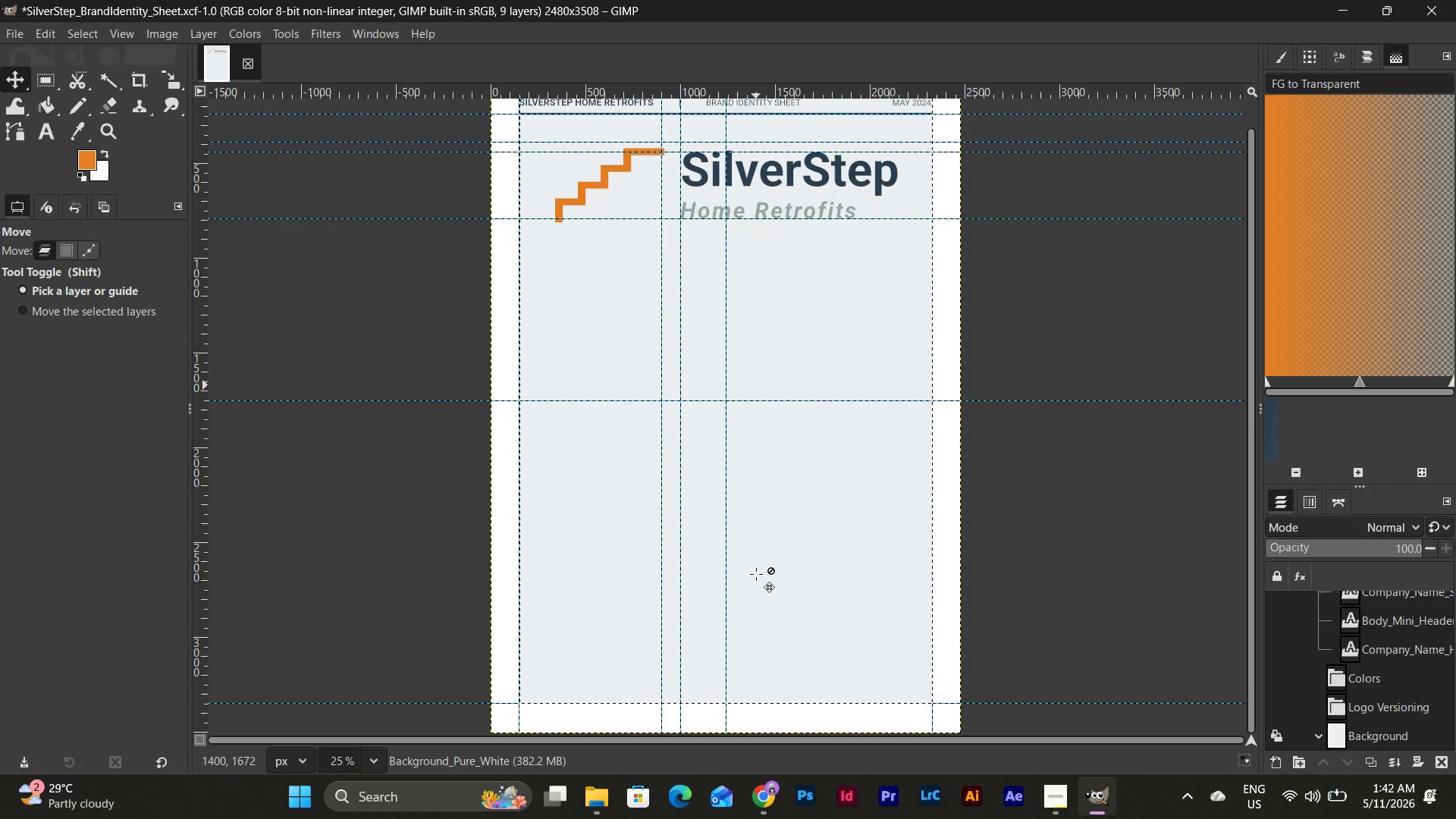 
scroll: coordinate [756, 574], scroll_direction: up, amount: 3.0
 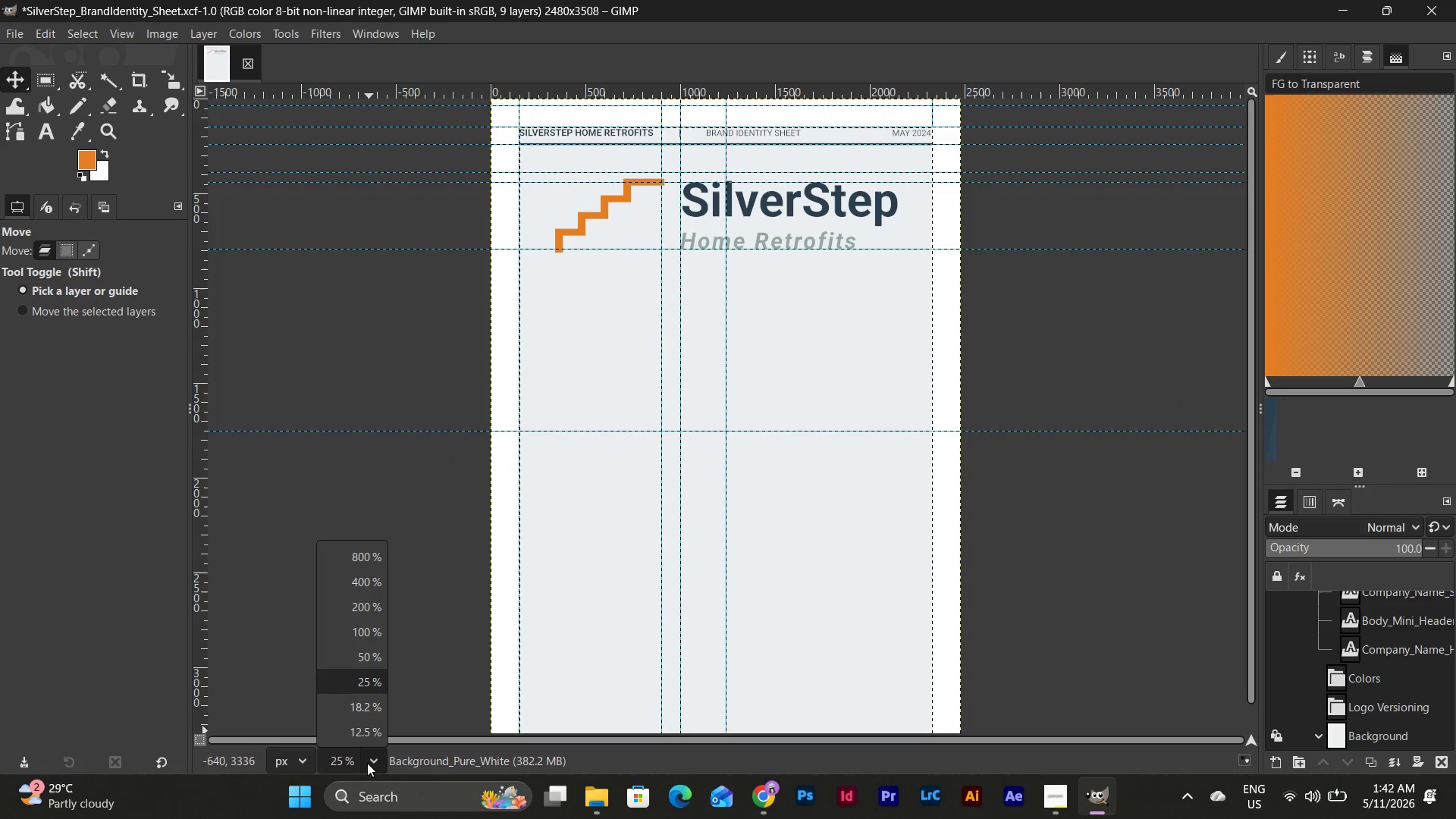 
left_click([370, 652])
 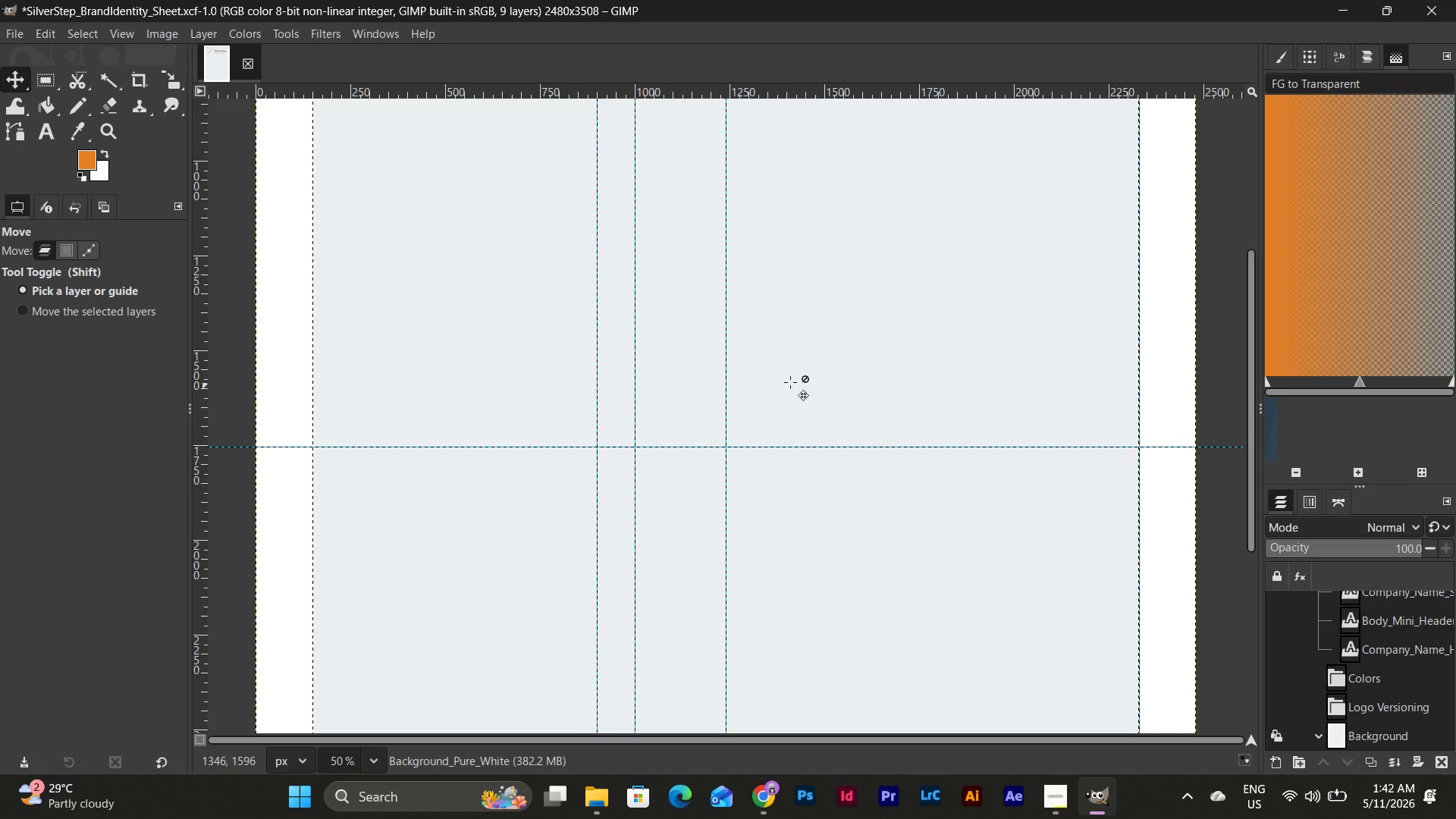 
scroll: coordinate [805, 397], scroll_direction: up, amount: 13.0
 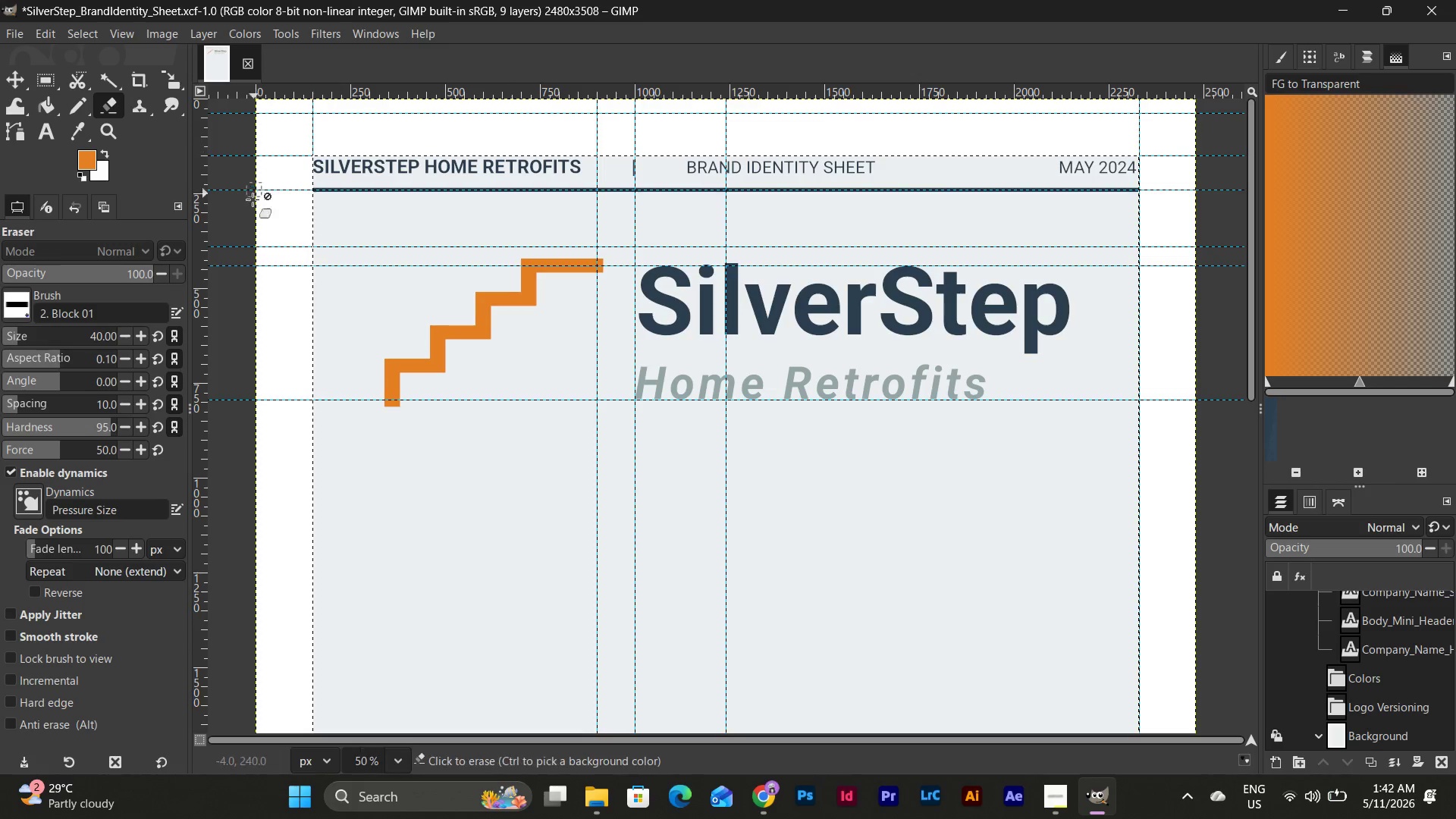 
left_click([78, 110])
 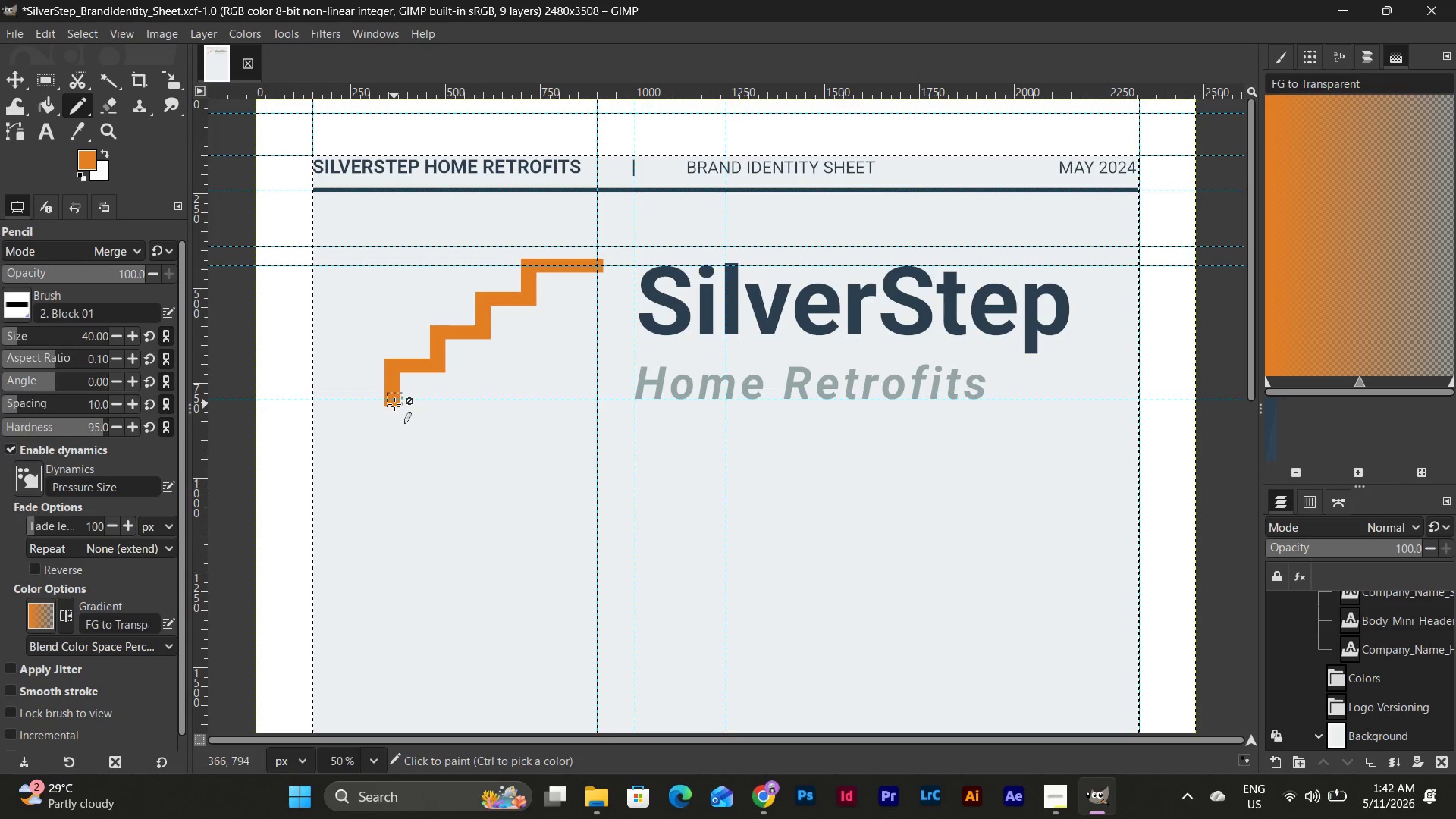 
key(Control+ControlLeft)
 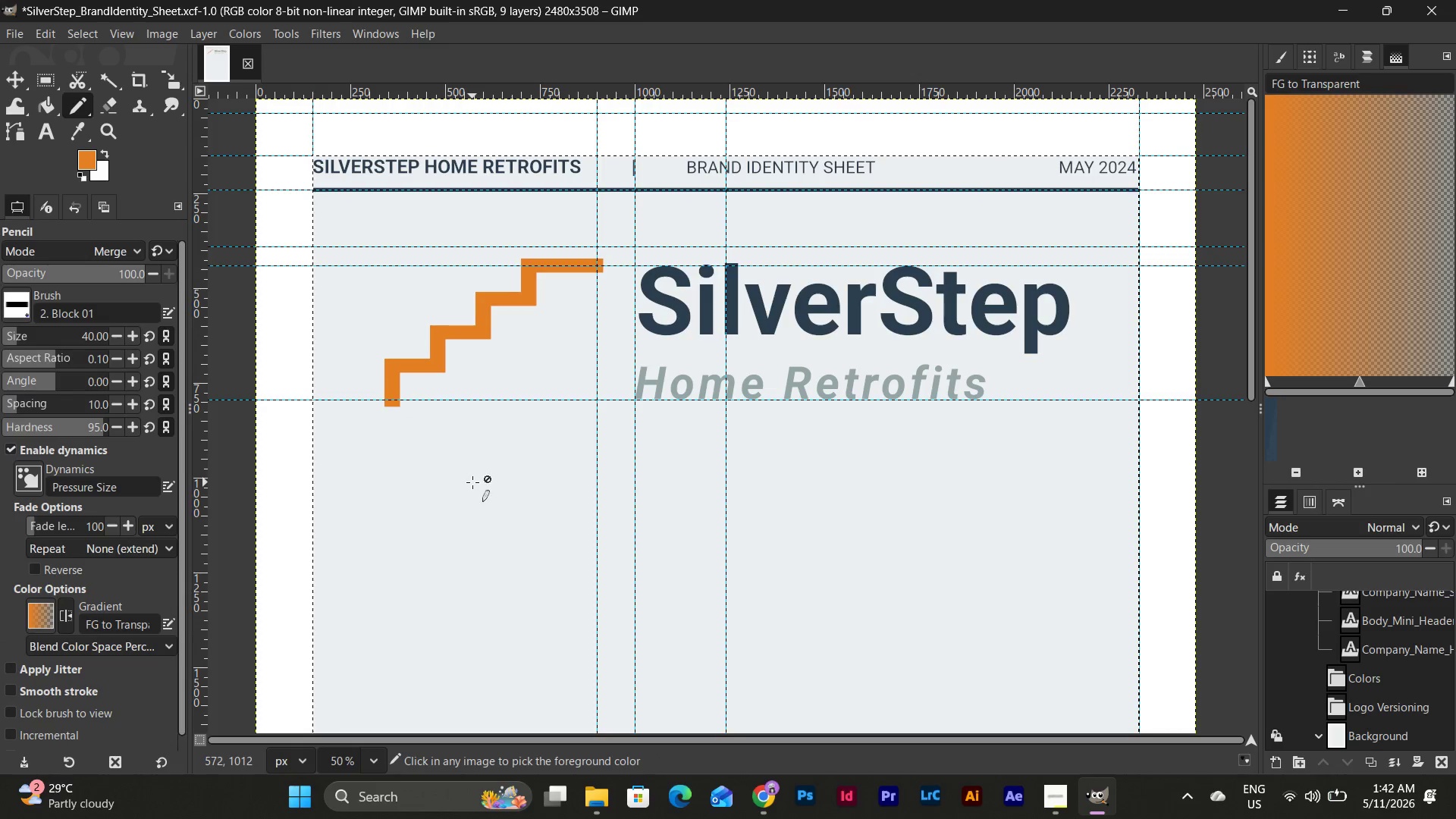 
key(Control+Z)
 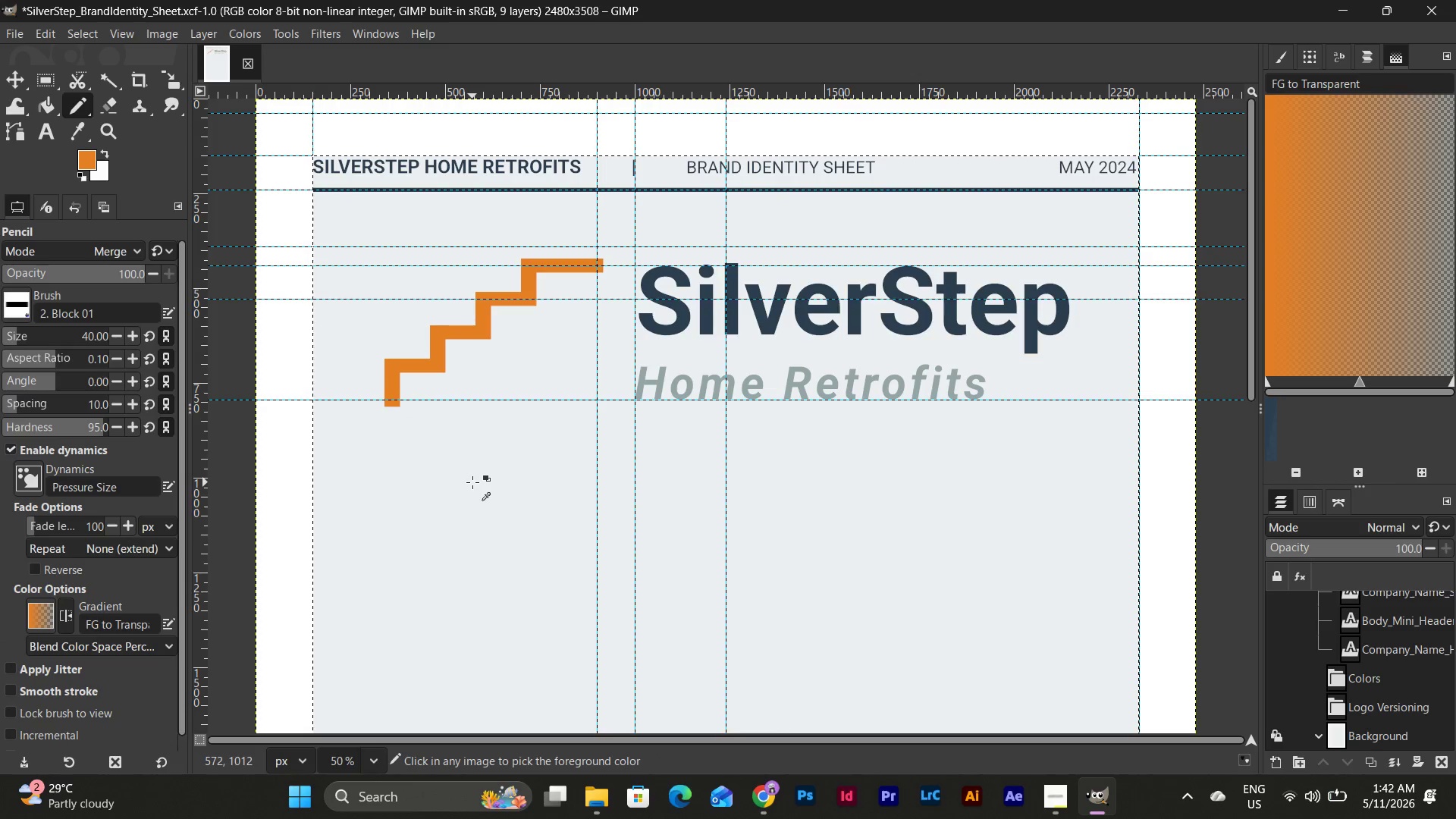 
key(Control+Z)
 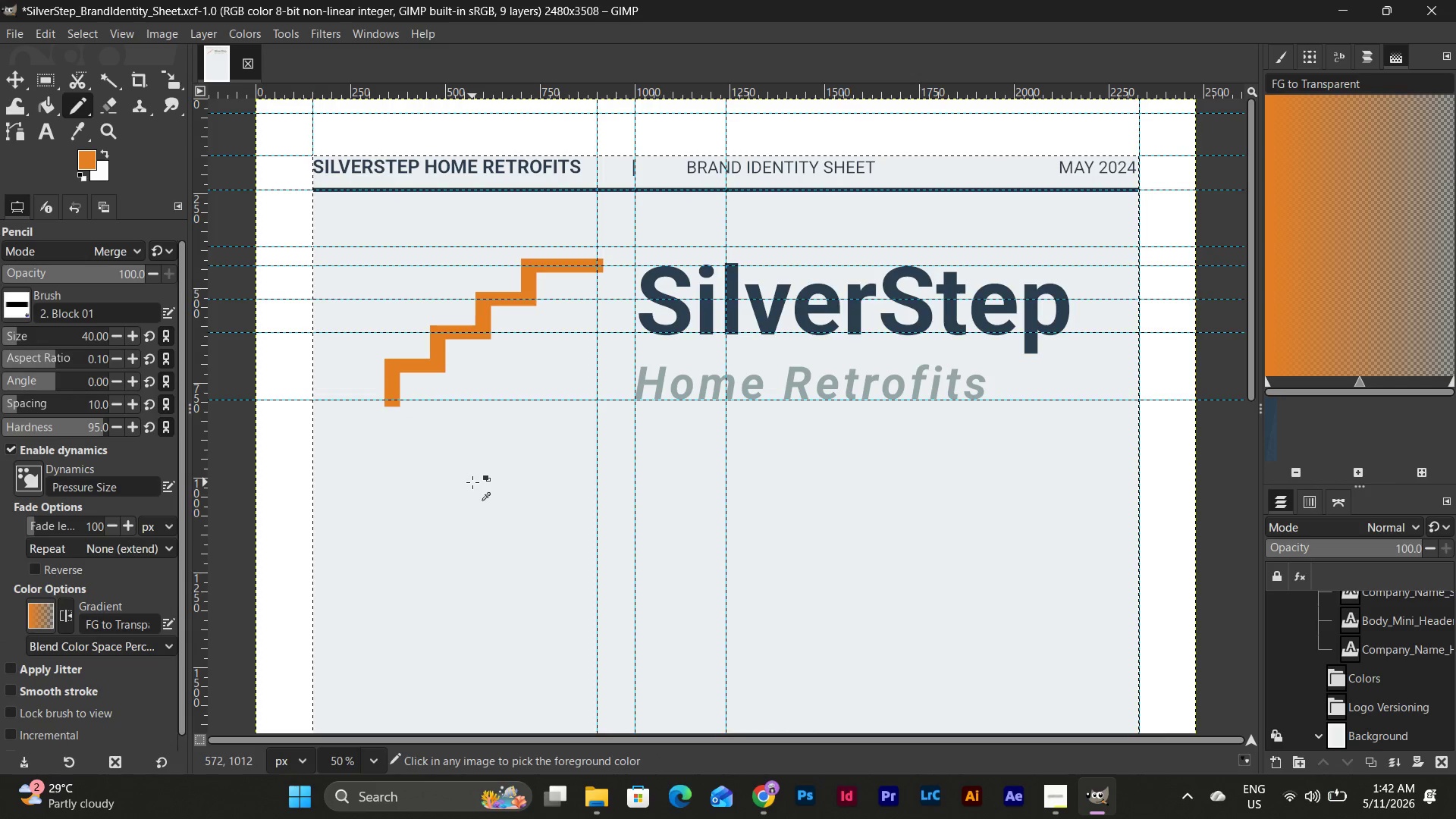 
key(Control+Z)
 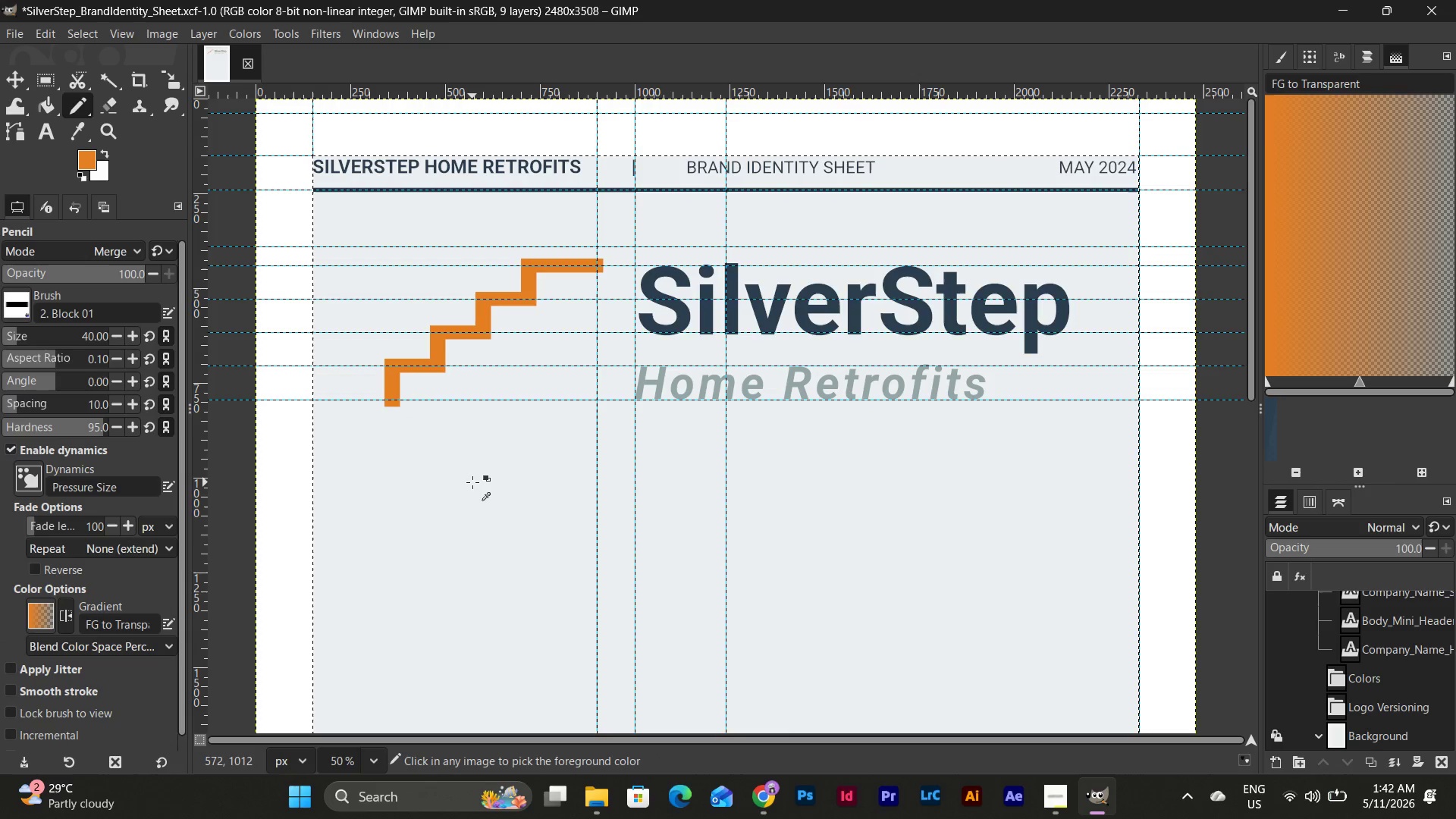 
key(Control+Z)
 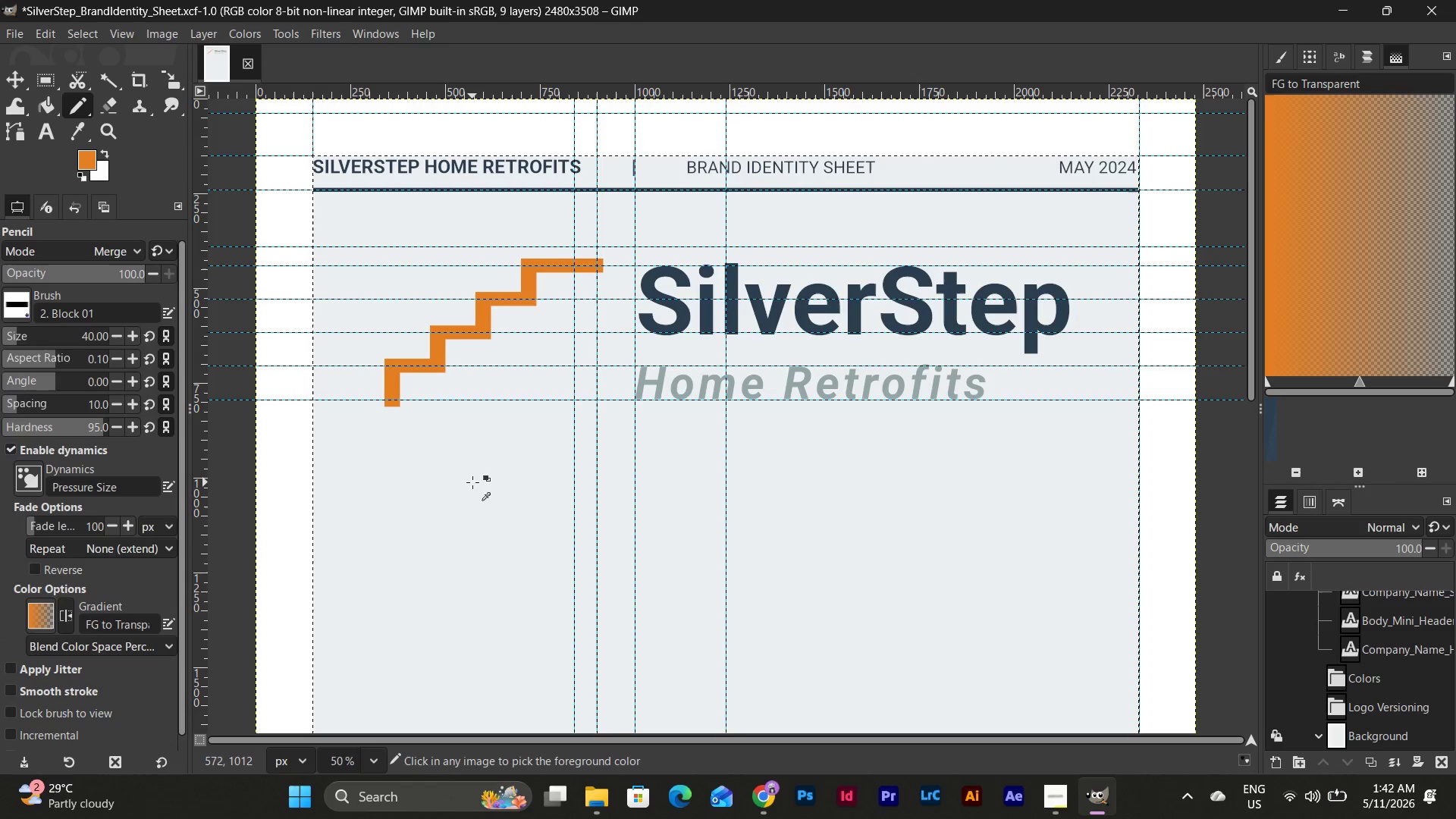 
key(Control+Z)
 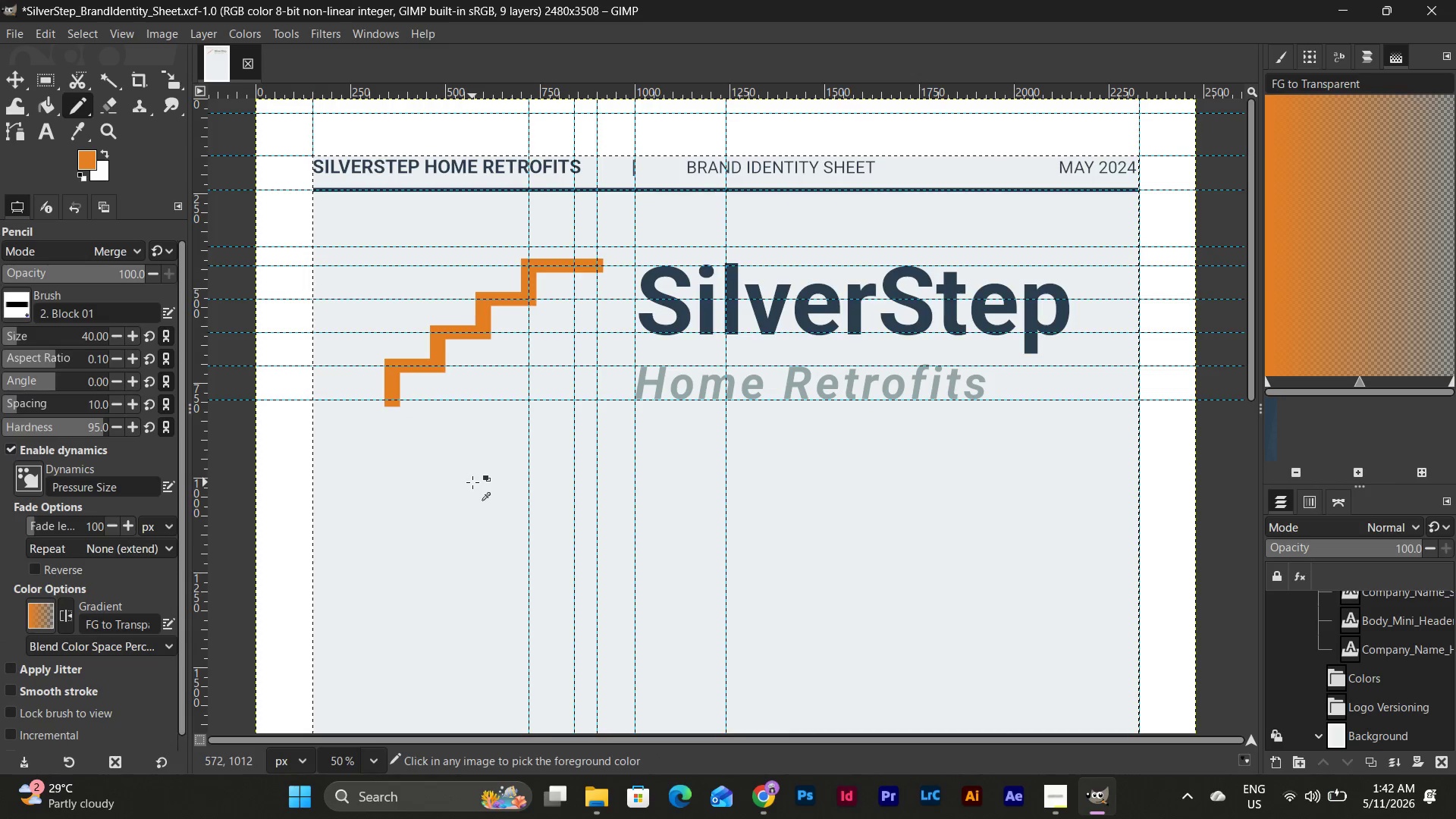 
key(Control+Z)
 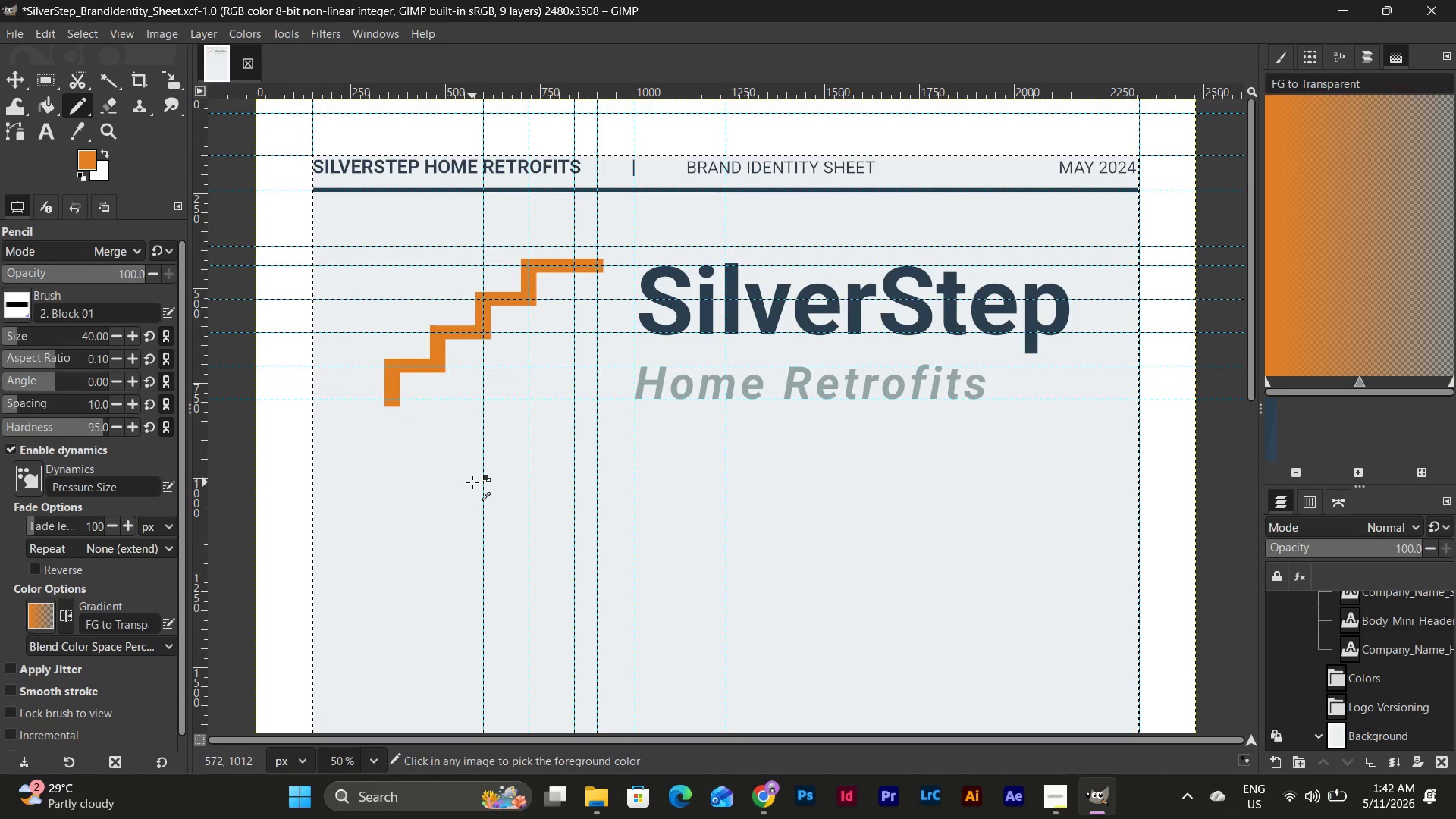 
key(Control+Z)
 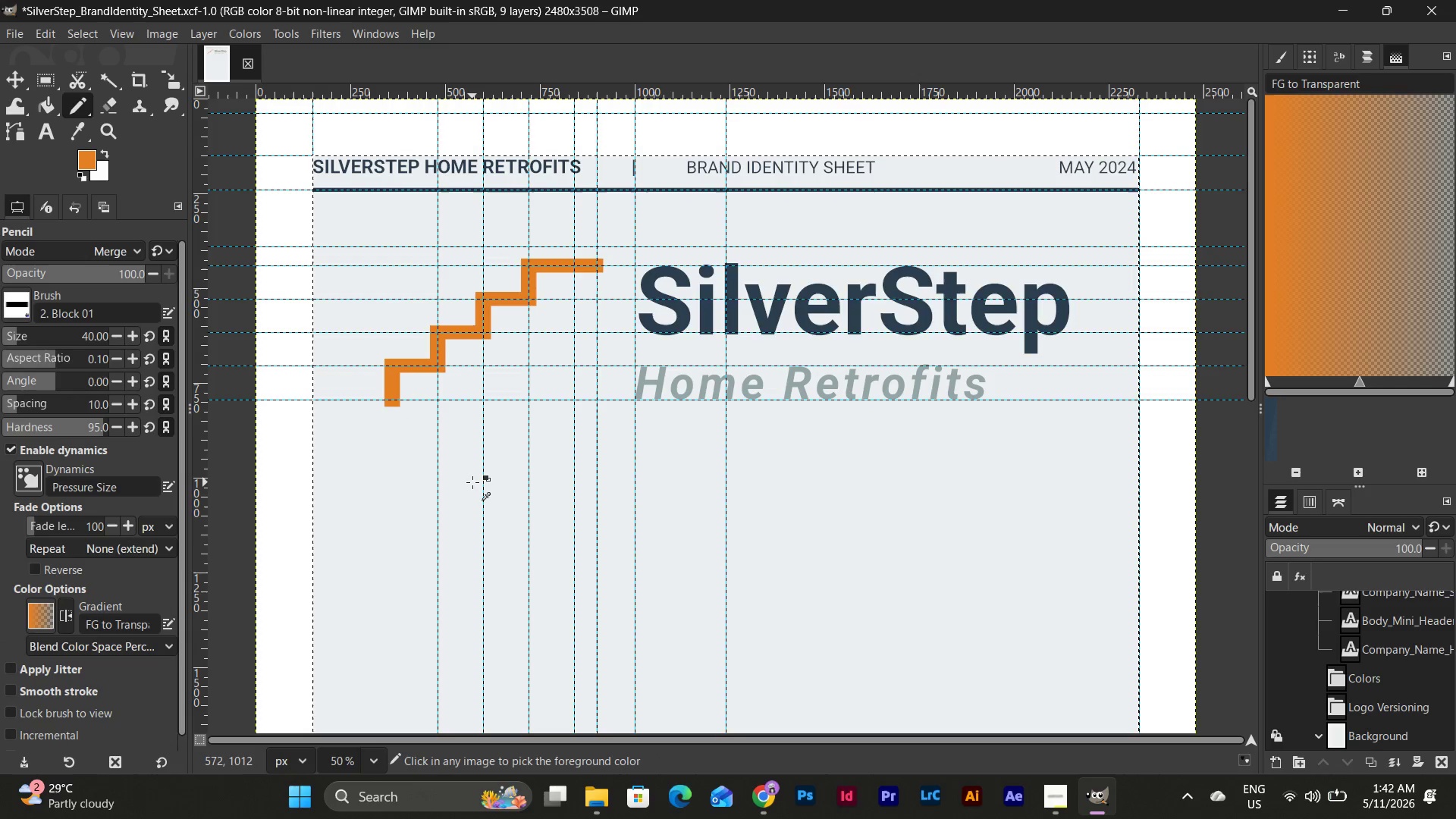 
key(Control+Z)
 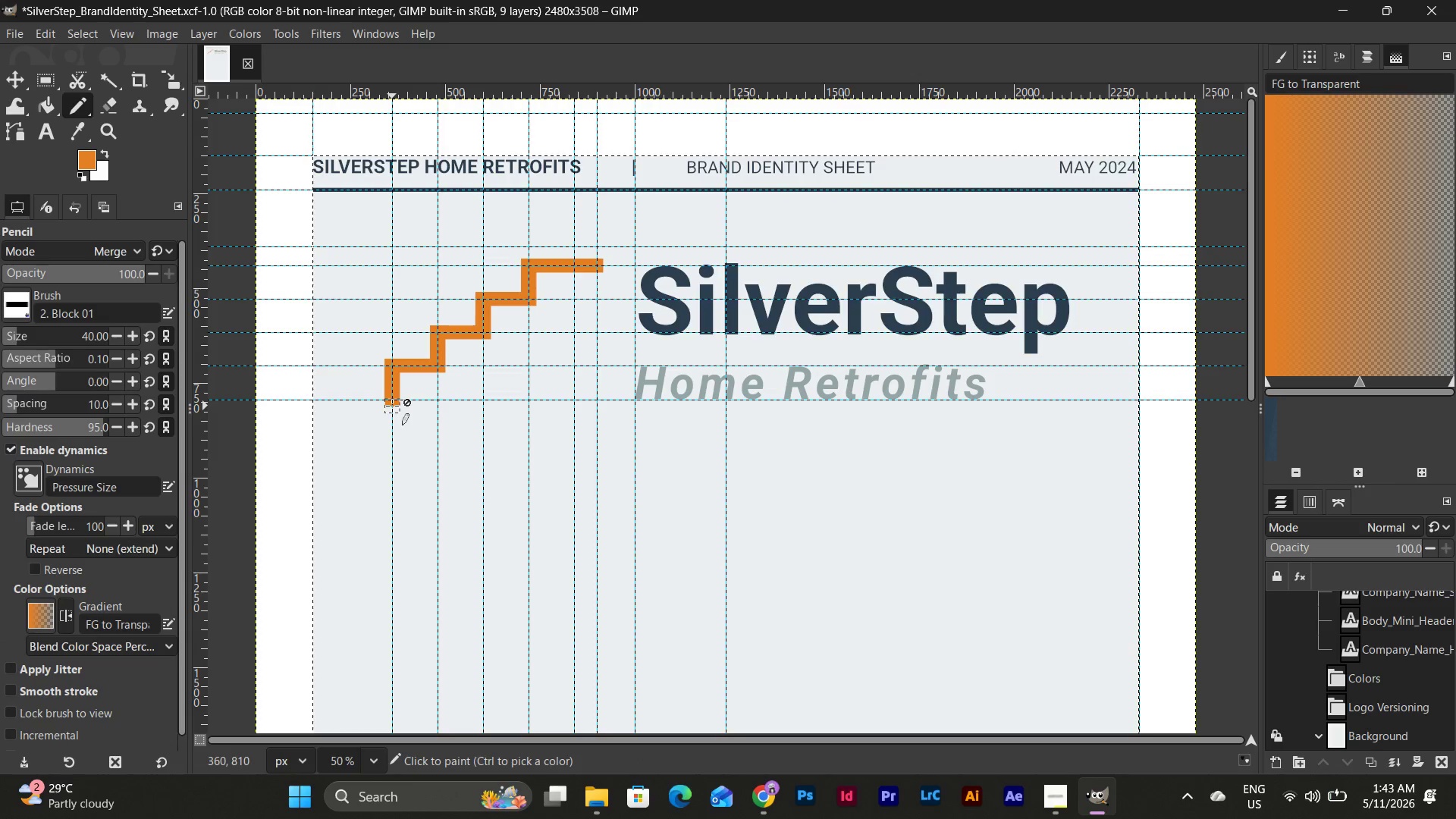 
left_click([392, 403])
 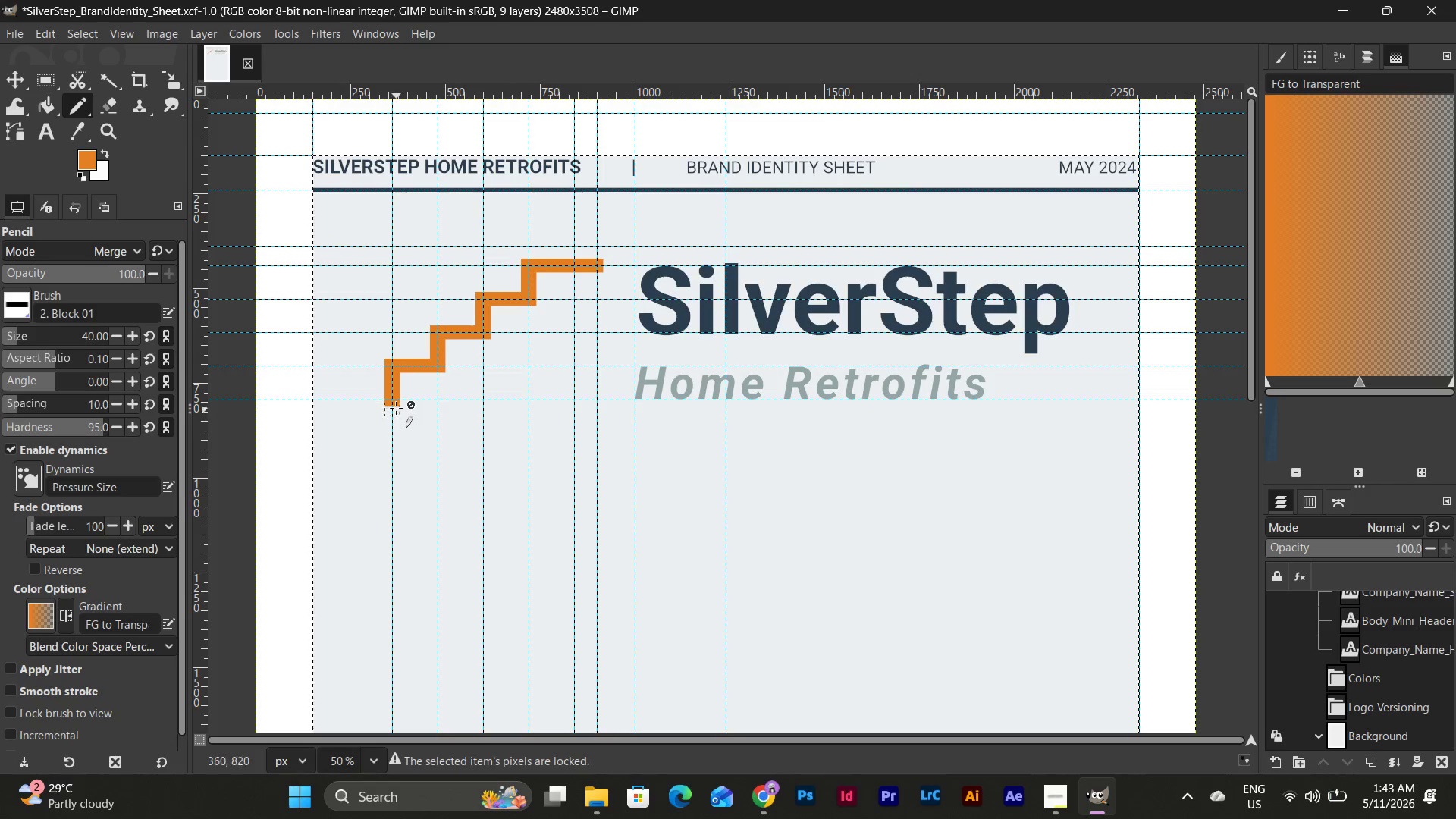 
left_click_drag(start_coordinate=[395, 400], to_coordinate=[405, 408])
 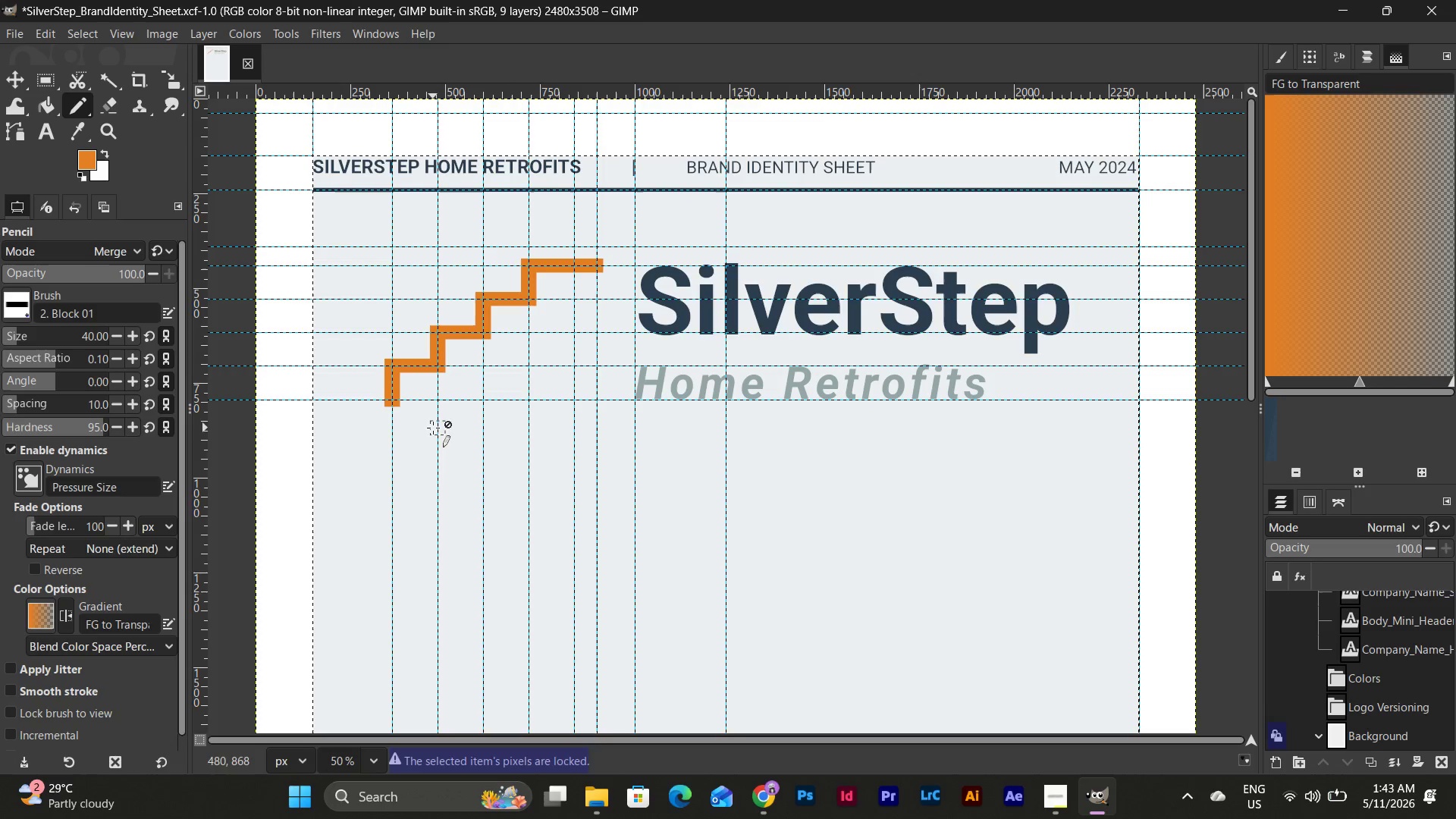 
key(Control+Z)
 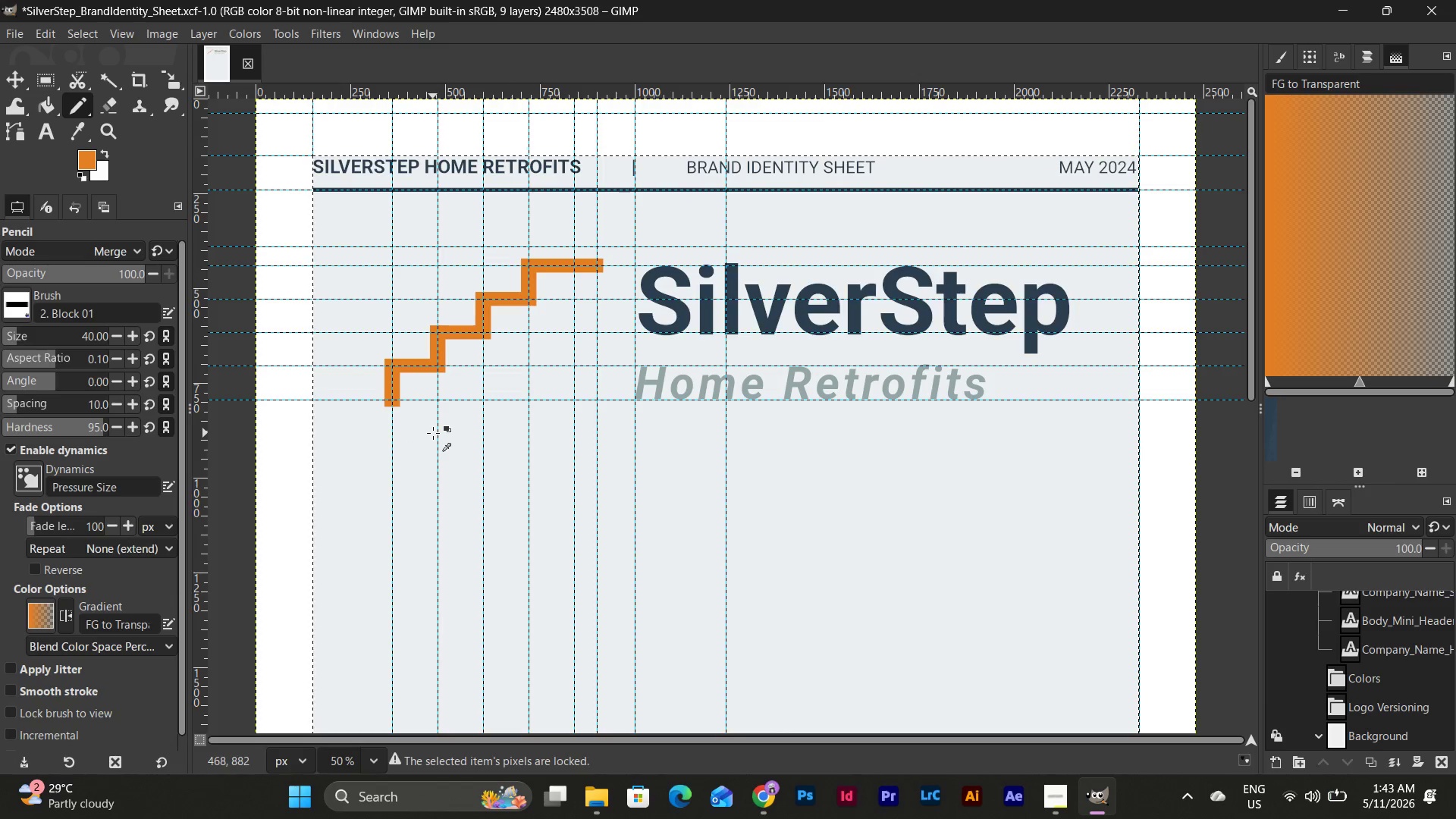 
key(Control+Z)
 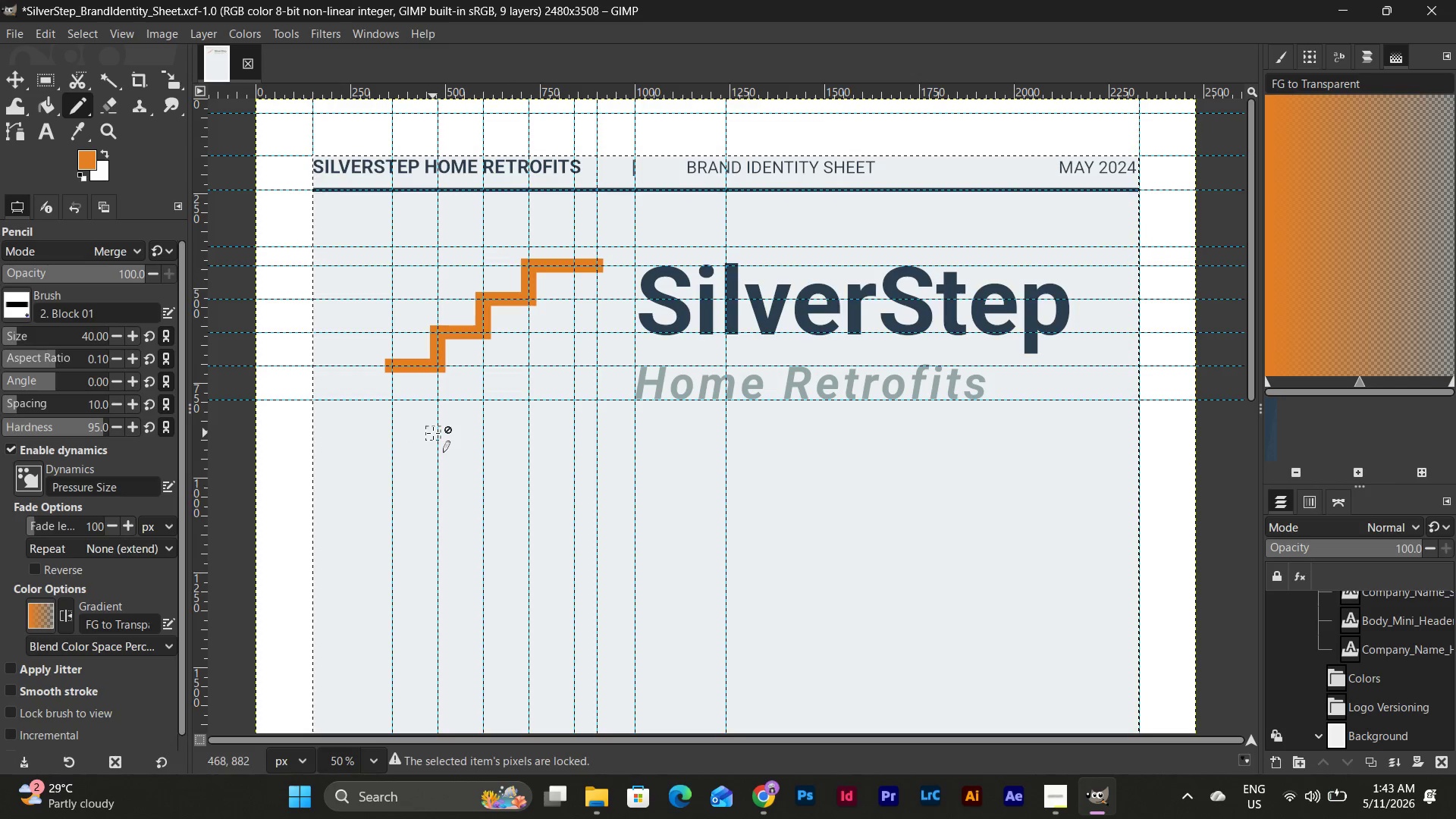 
hold_key(key=ShiftLeft, duration=0.33)
 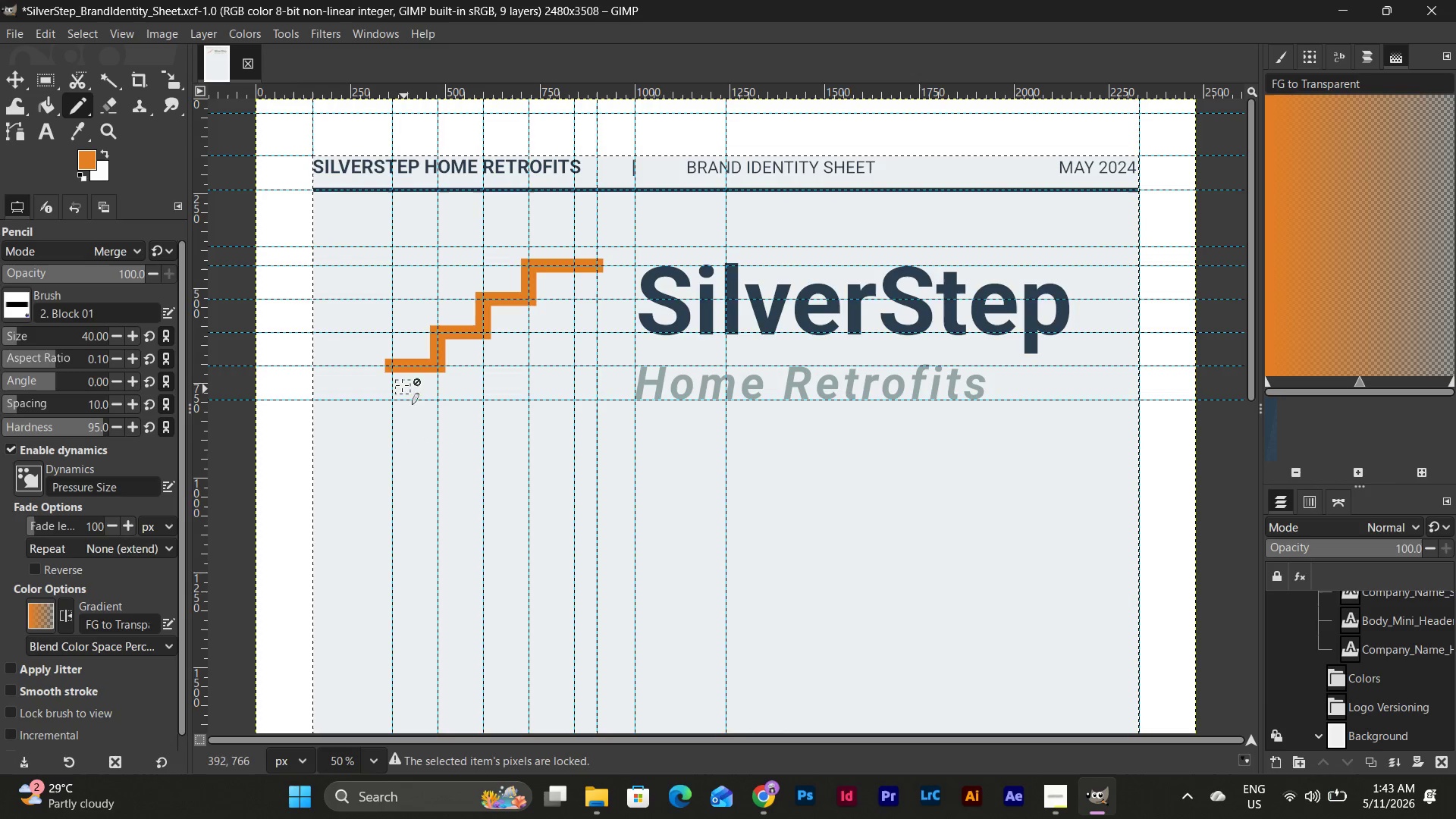 
hold_key(key=ShiftLeft, duration=0.38)
 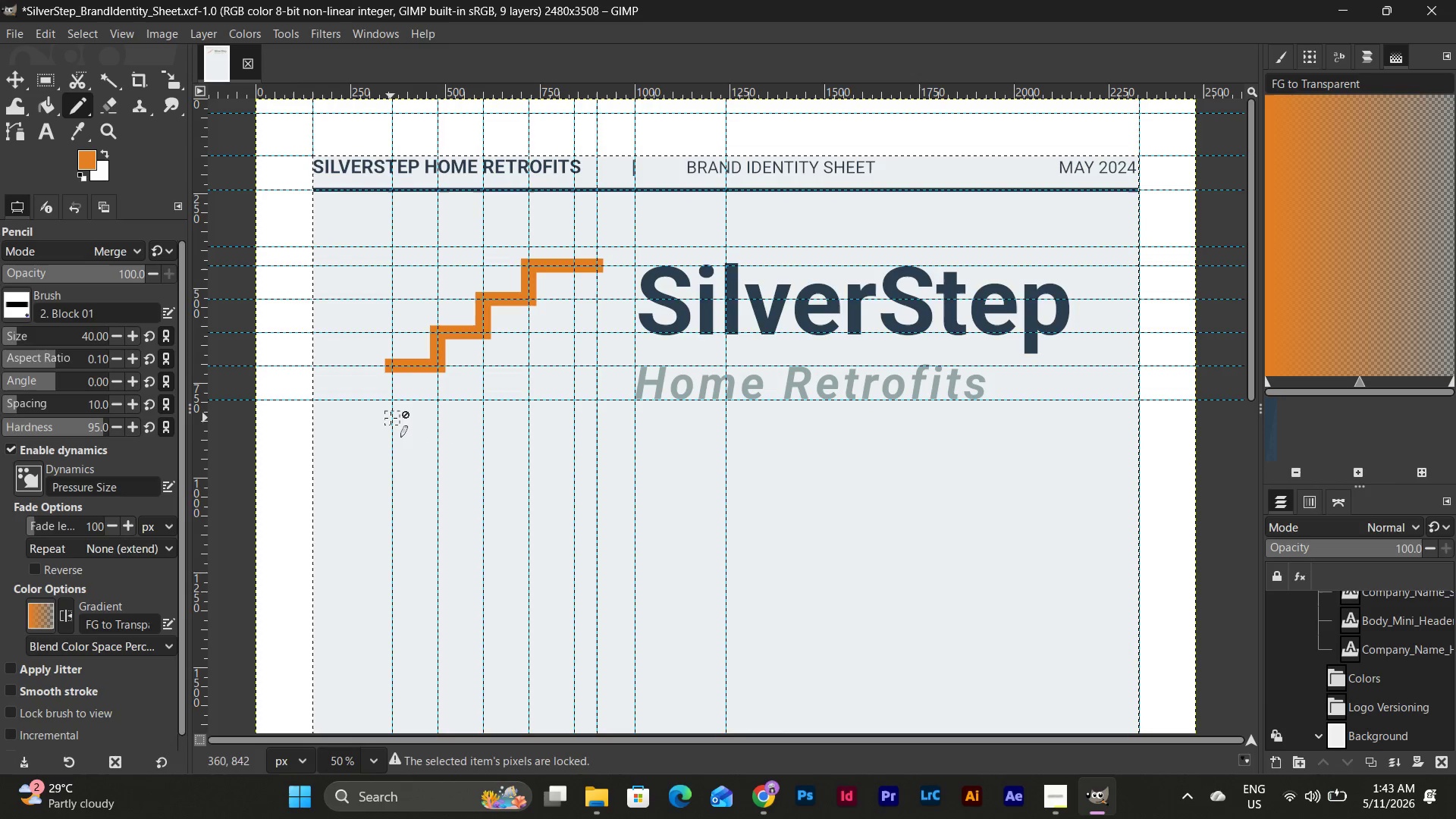 
key(Control+ControlLeft)
 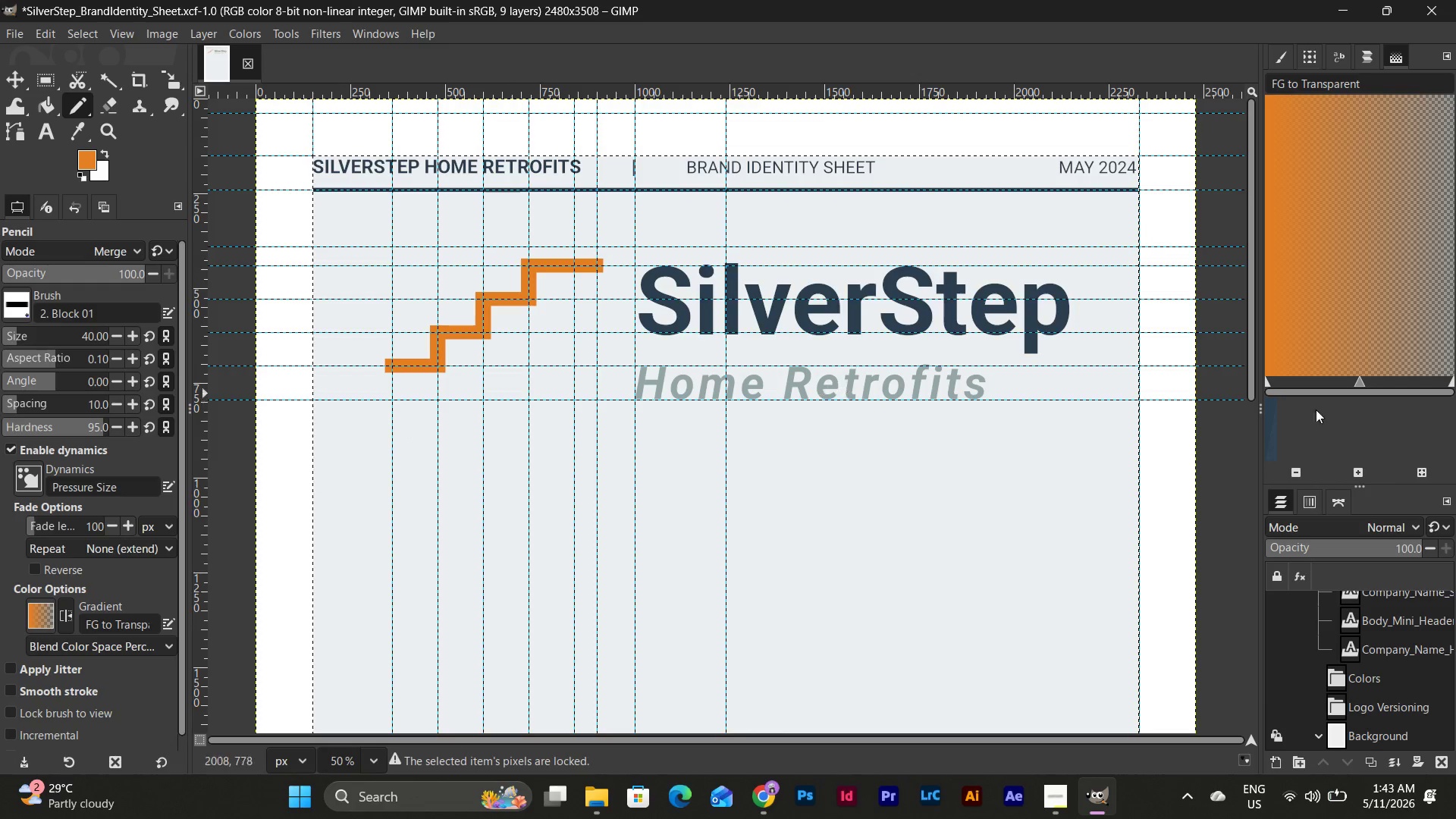 
scroll: coordinate [1398, 683], scroll_direction: up, amount: 11.0
 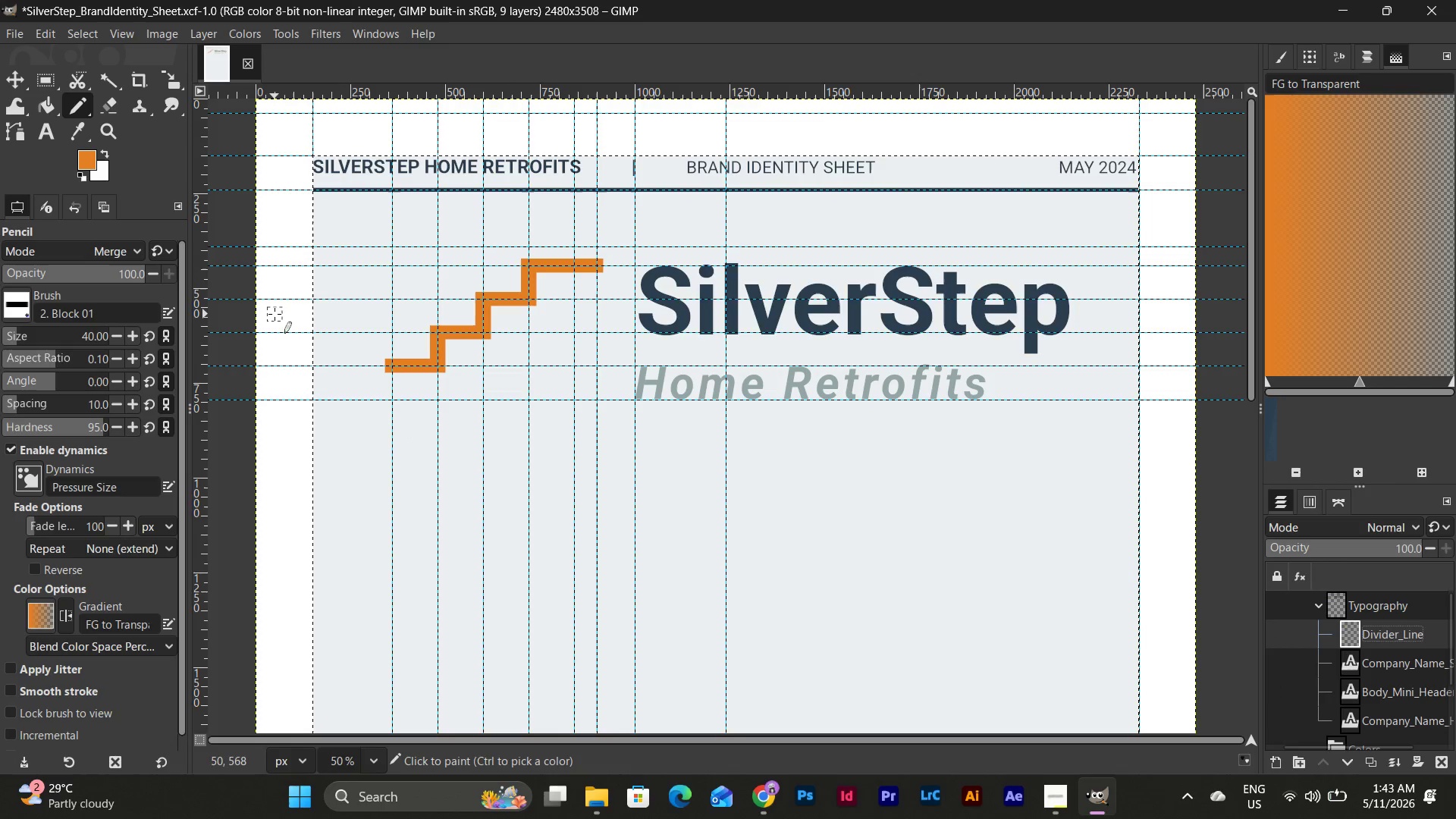 
hold_key(key=ShiftLeft, duration=1.41)
 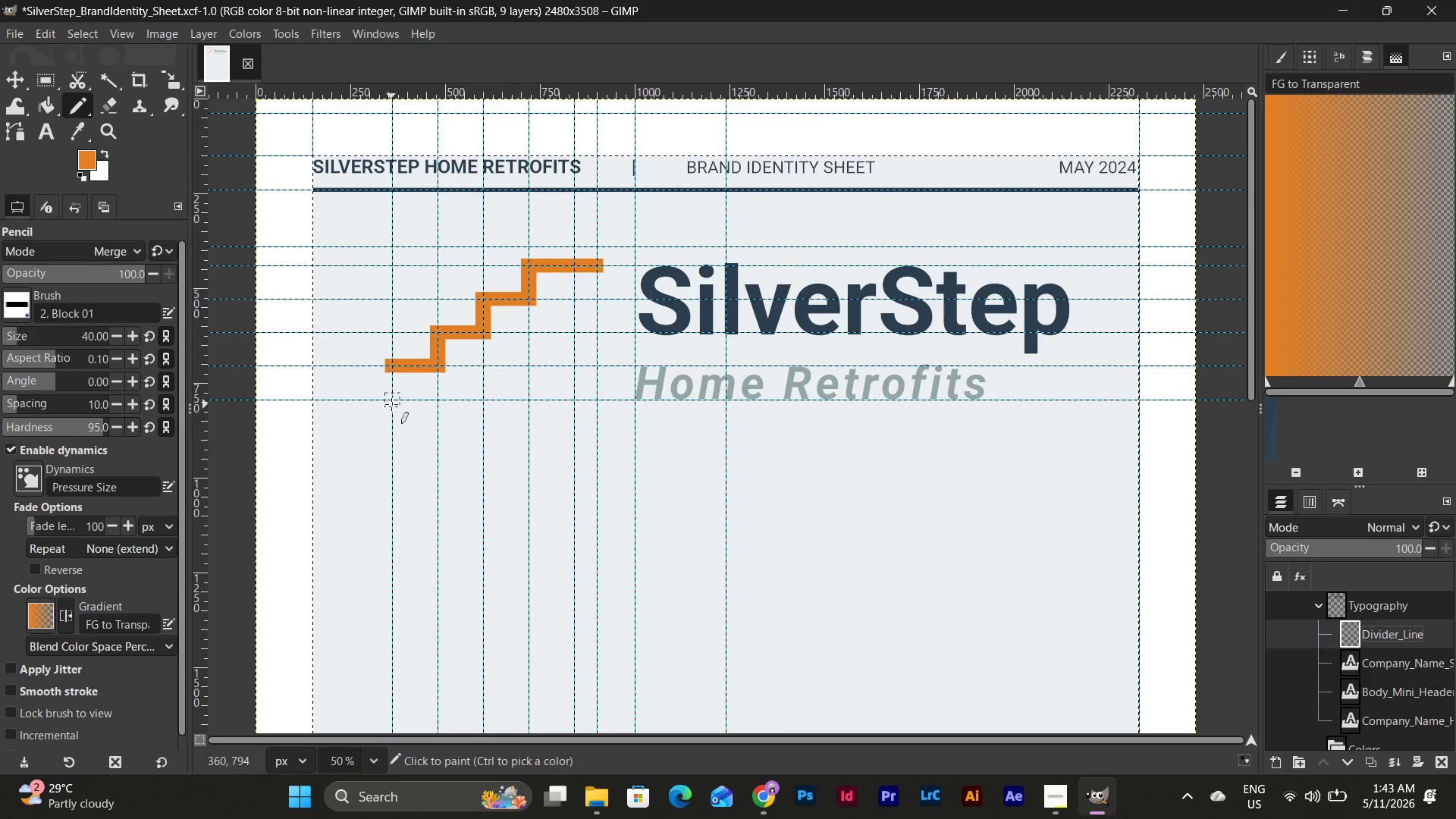 
left_click([391, 404])
 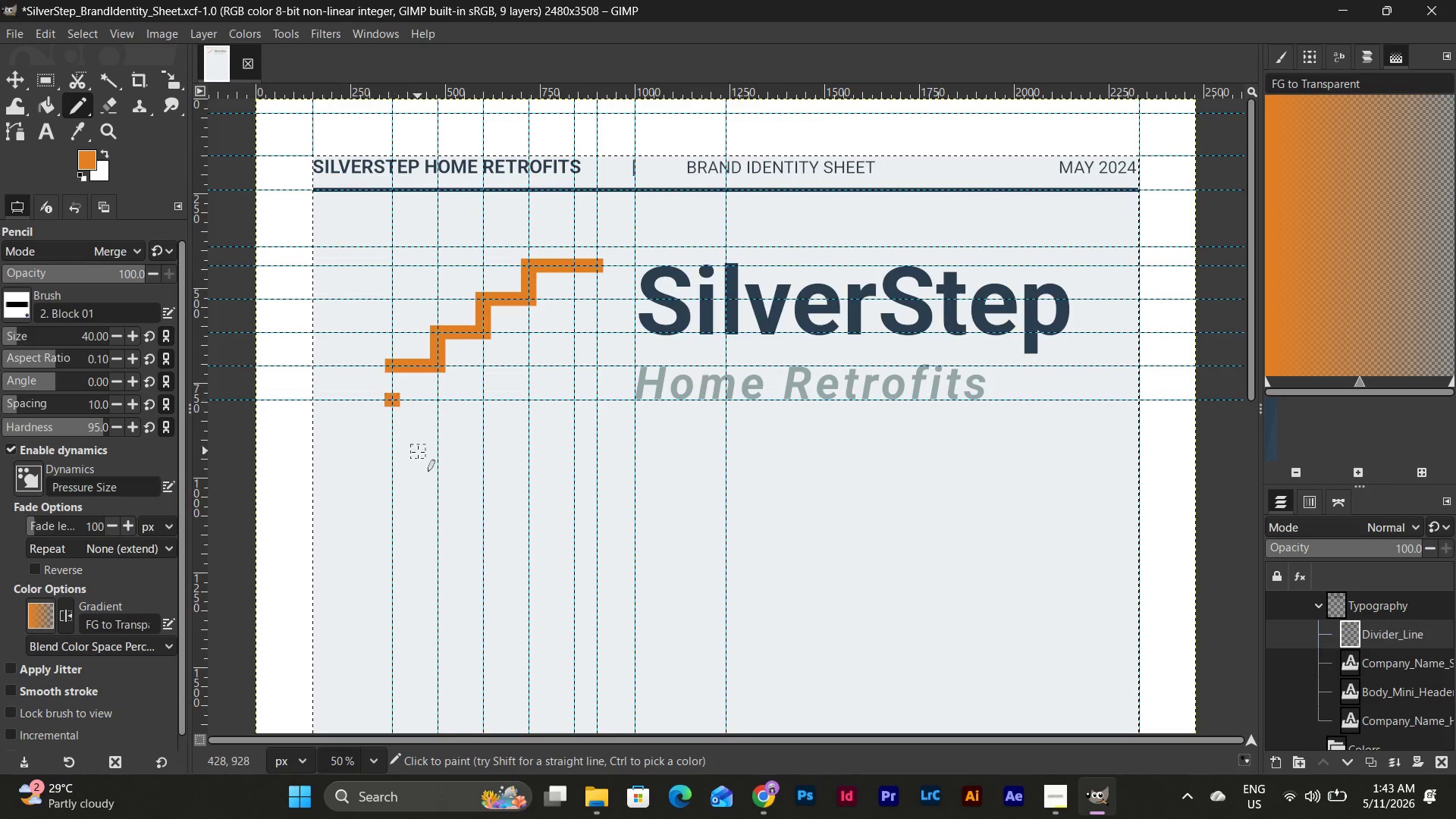 
key(Control+Z)
 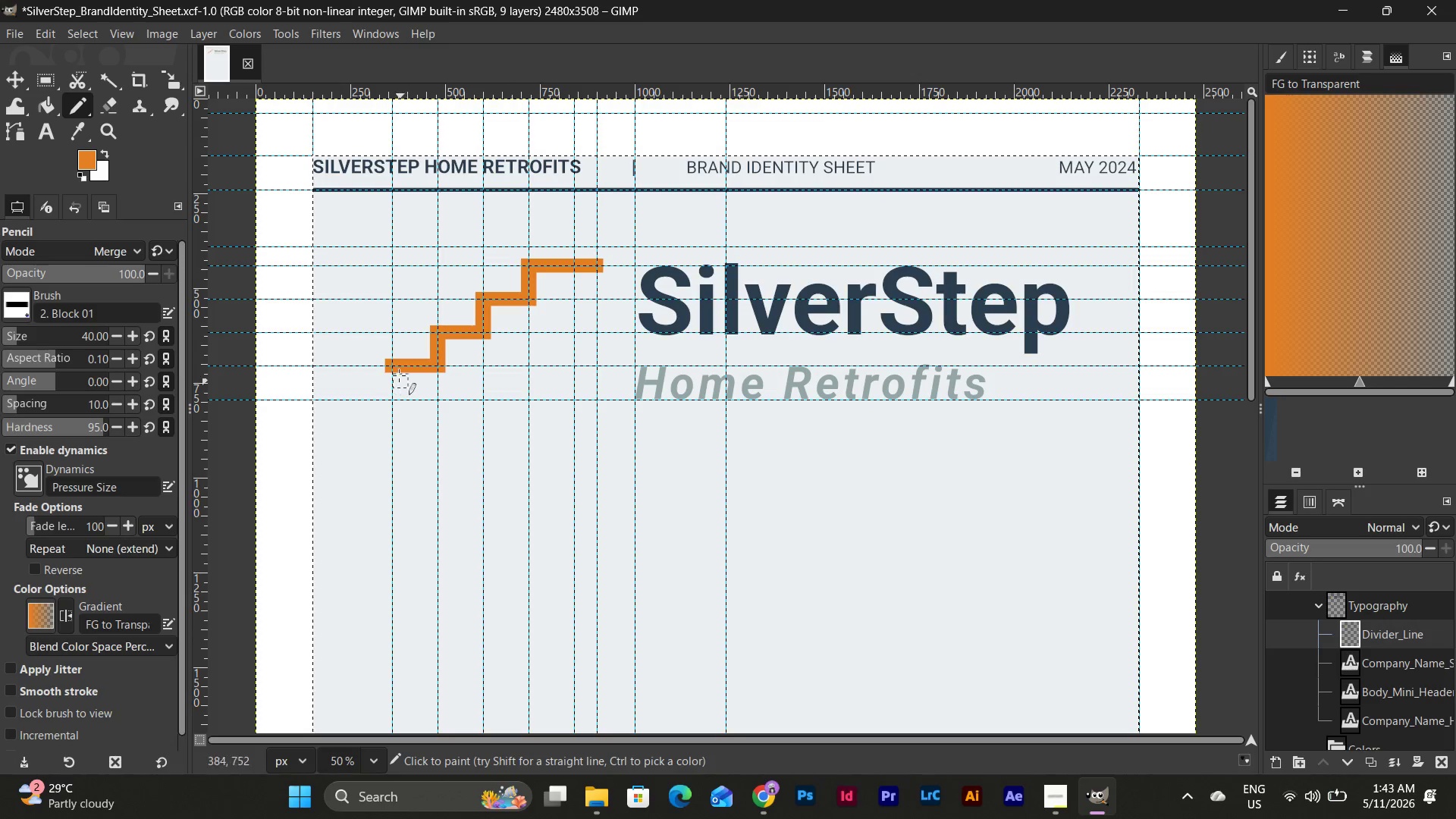 
hold_key(key=ShiftLeft, duration=2.81)
left_click([394, 368])
 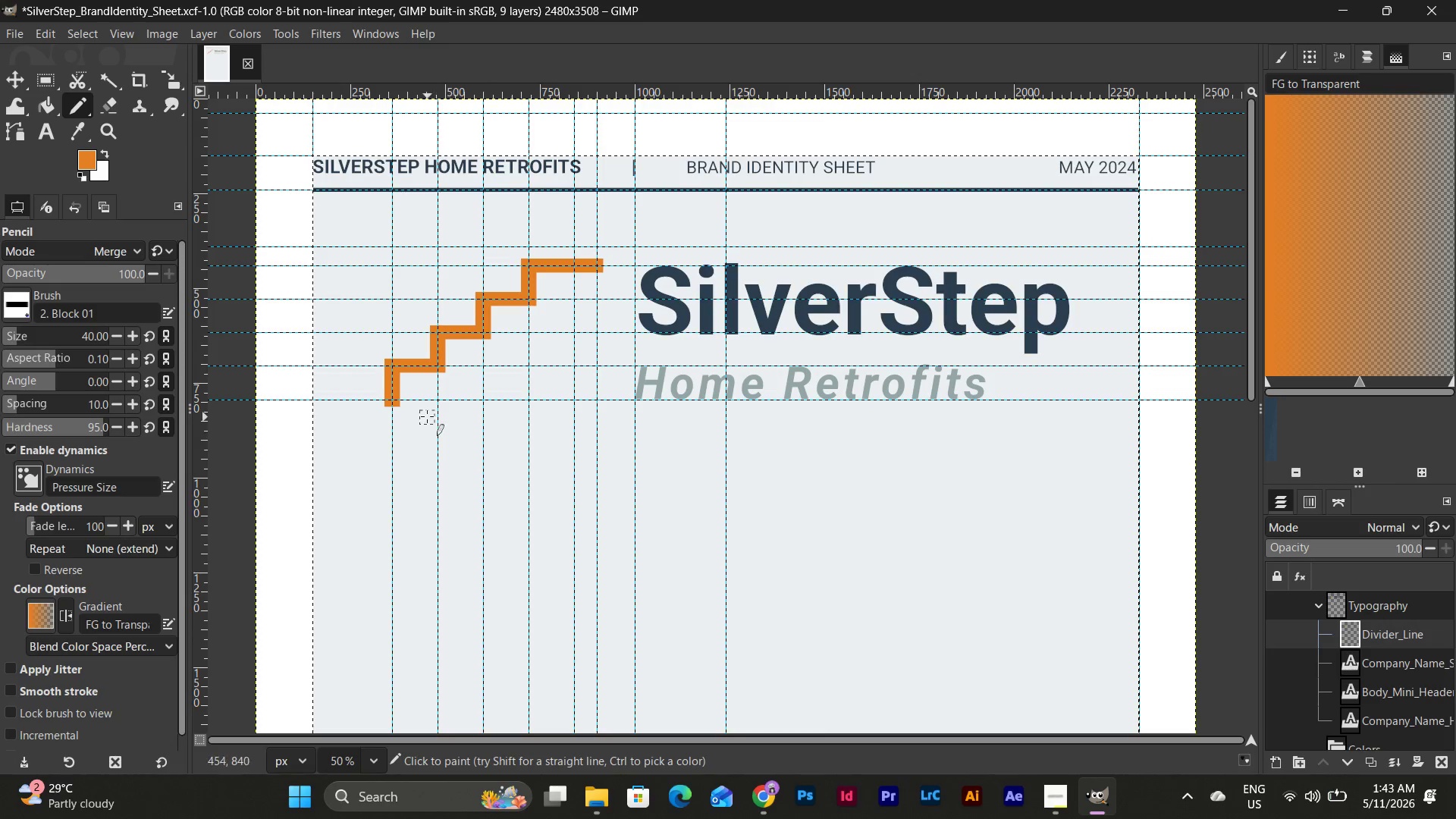 
hold_key(key=ShiftLeft, duration=0.53)
 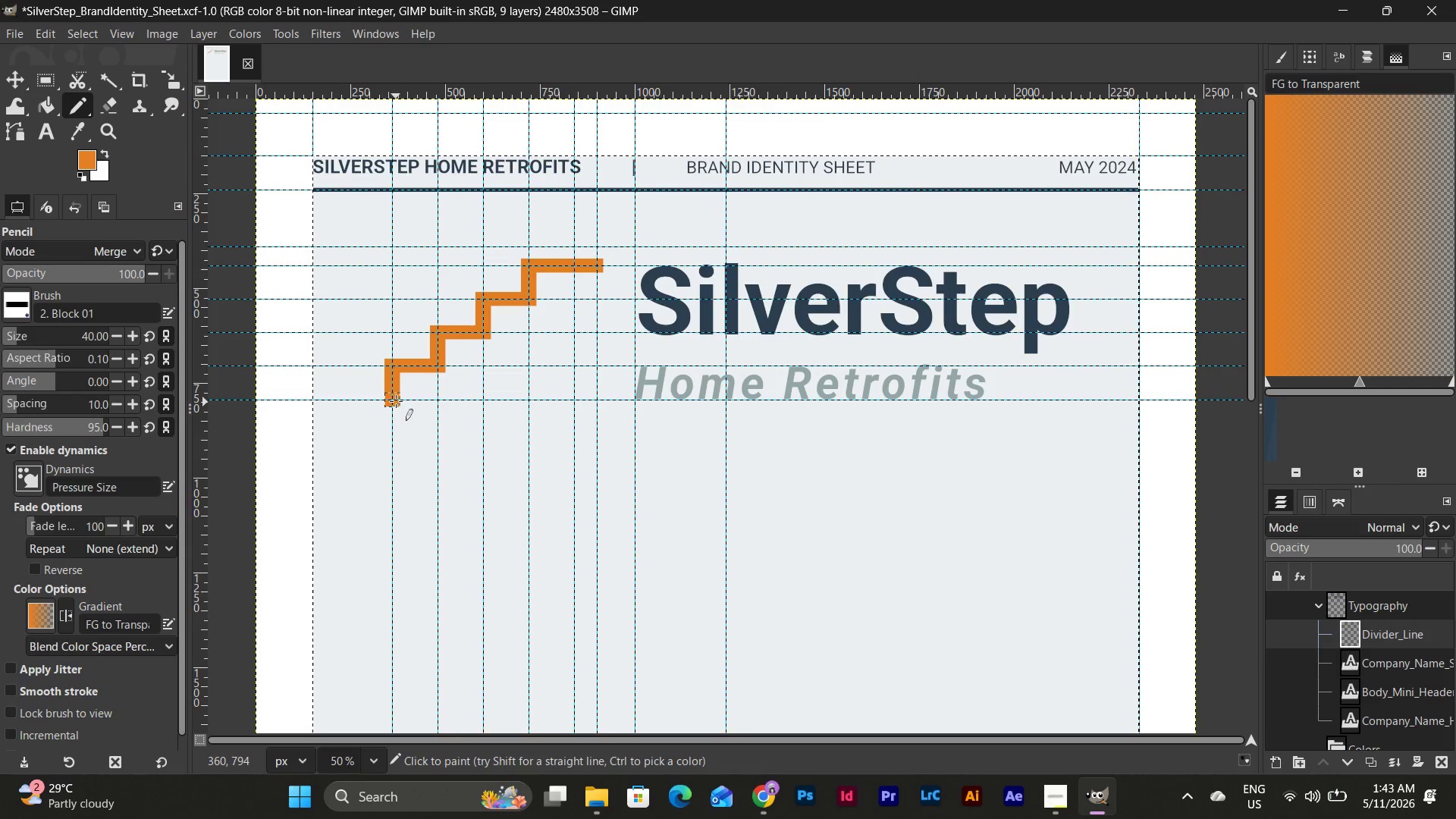 
left_click([394, 401])
 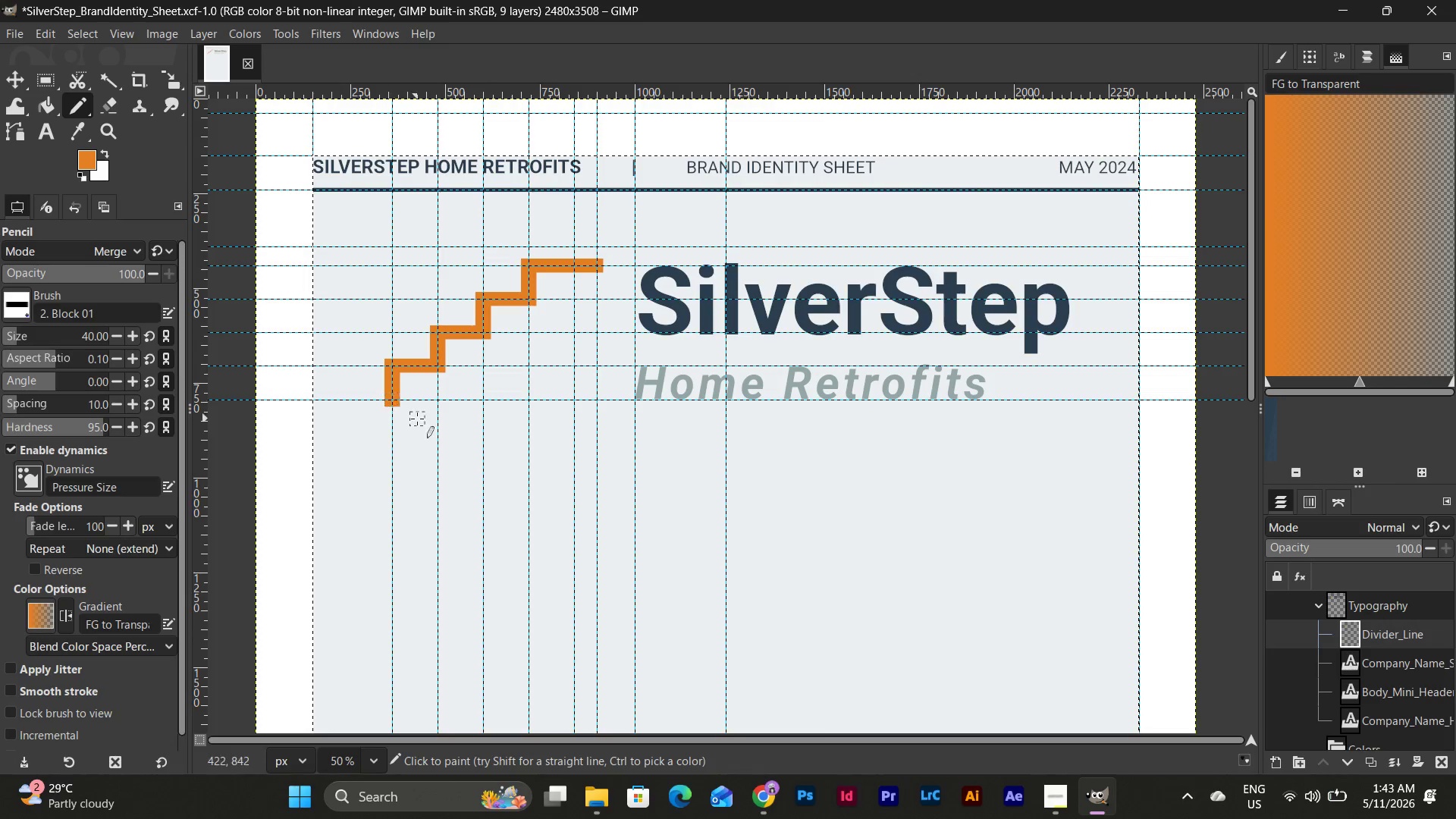 
key(Control+Z)
 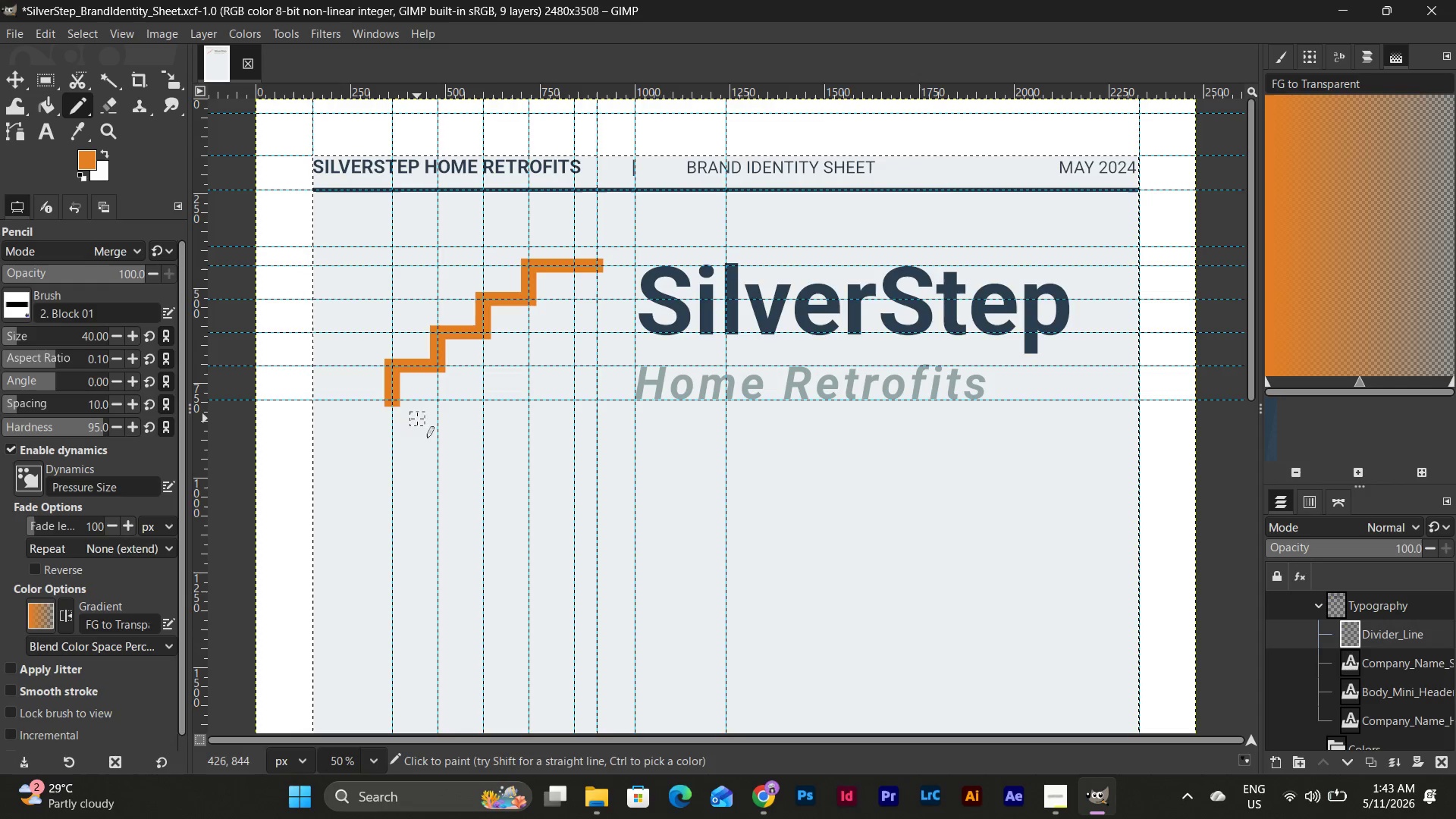 
hold_key(key=ShiftLeft, duration=0.66)
 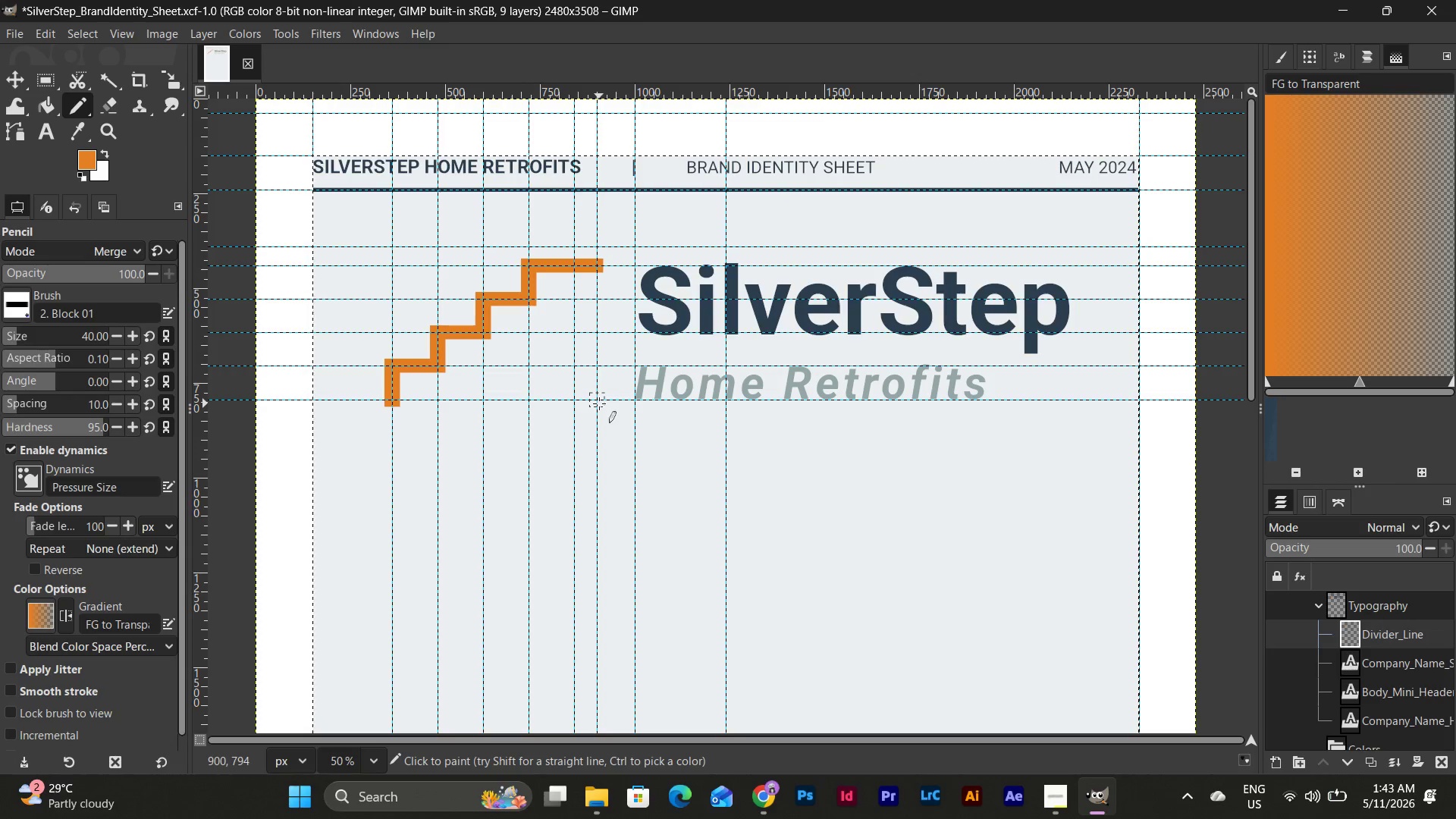 
left_click([598, 401])
 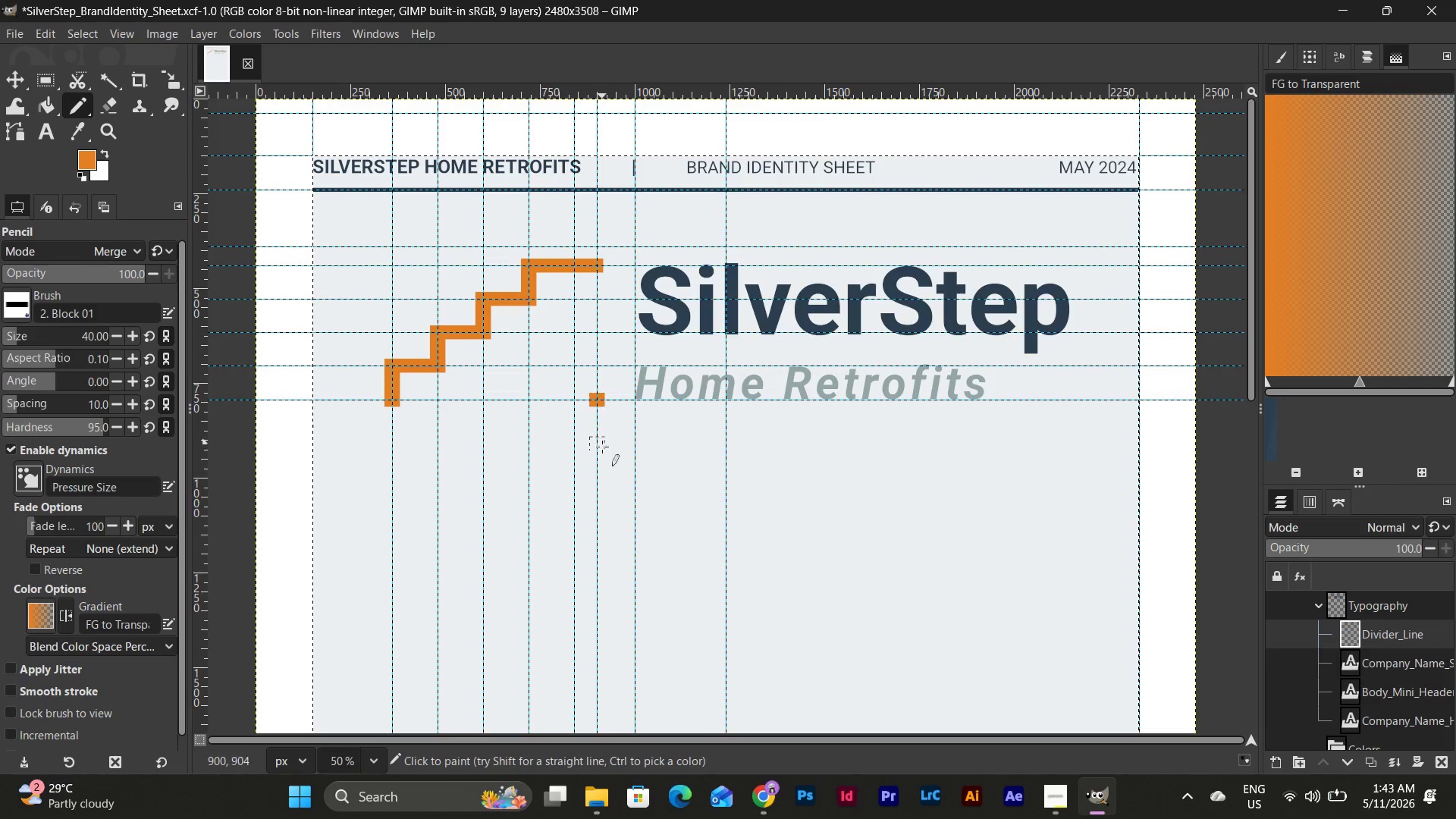 
key(Control+Z)
 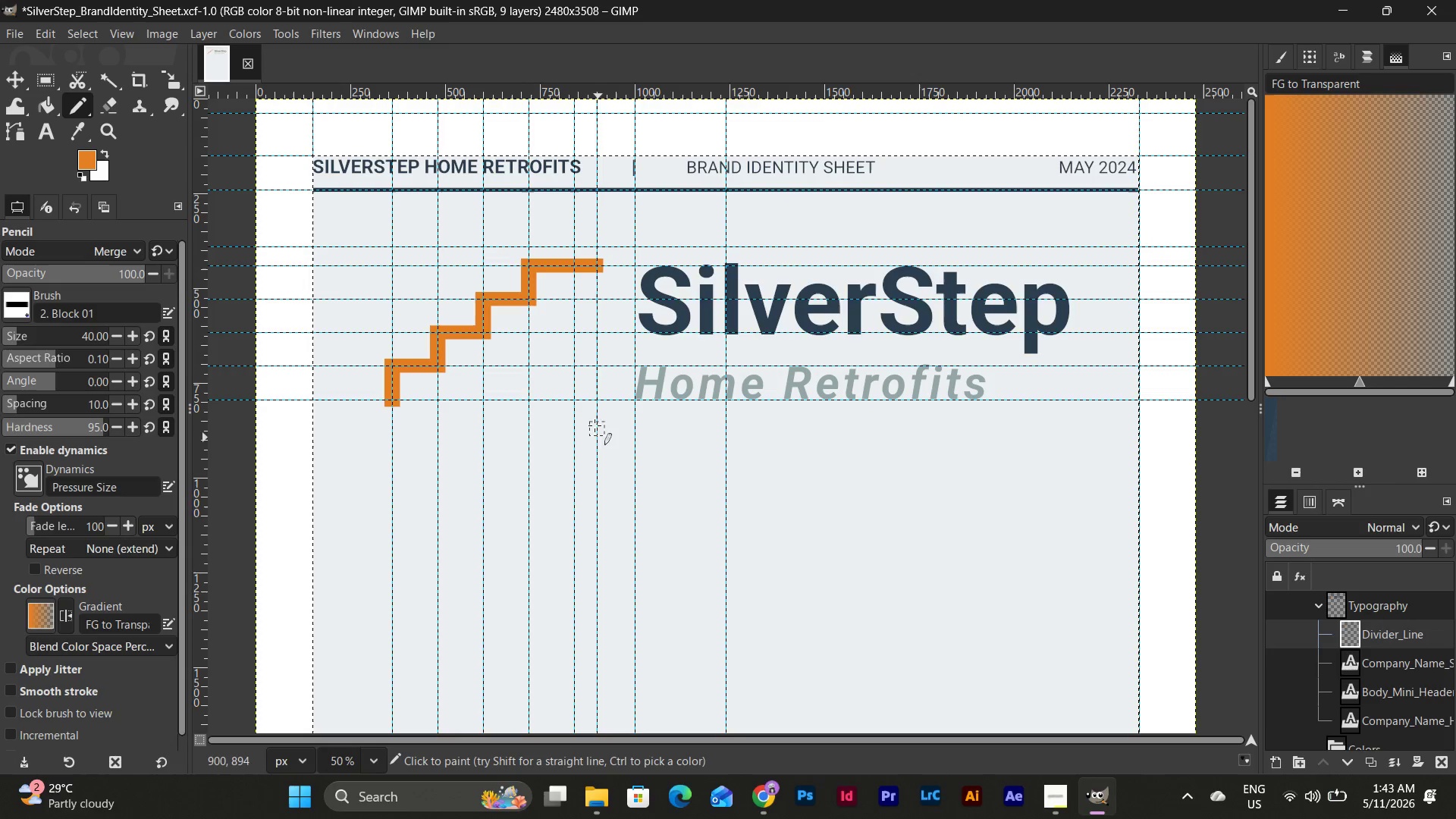 
hold_key(key=ShiftLeft, duration=1.16)
 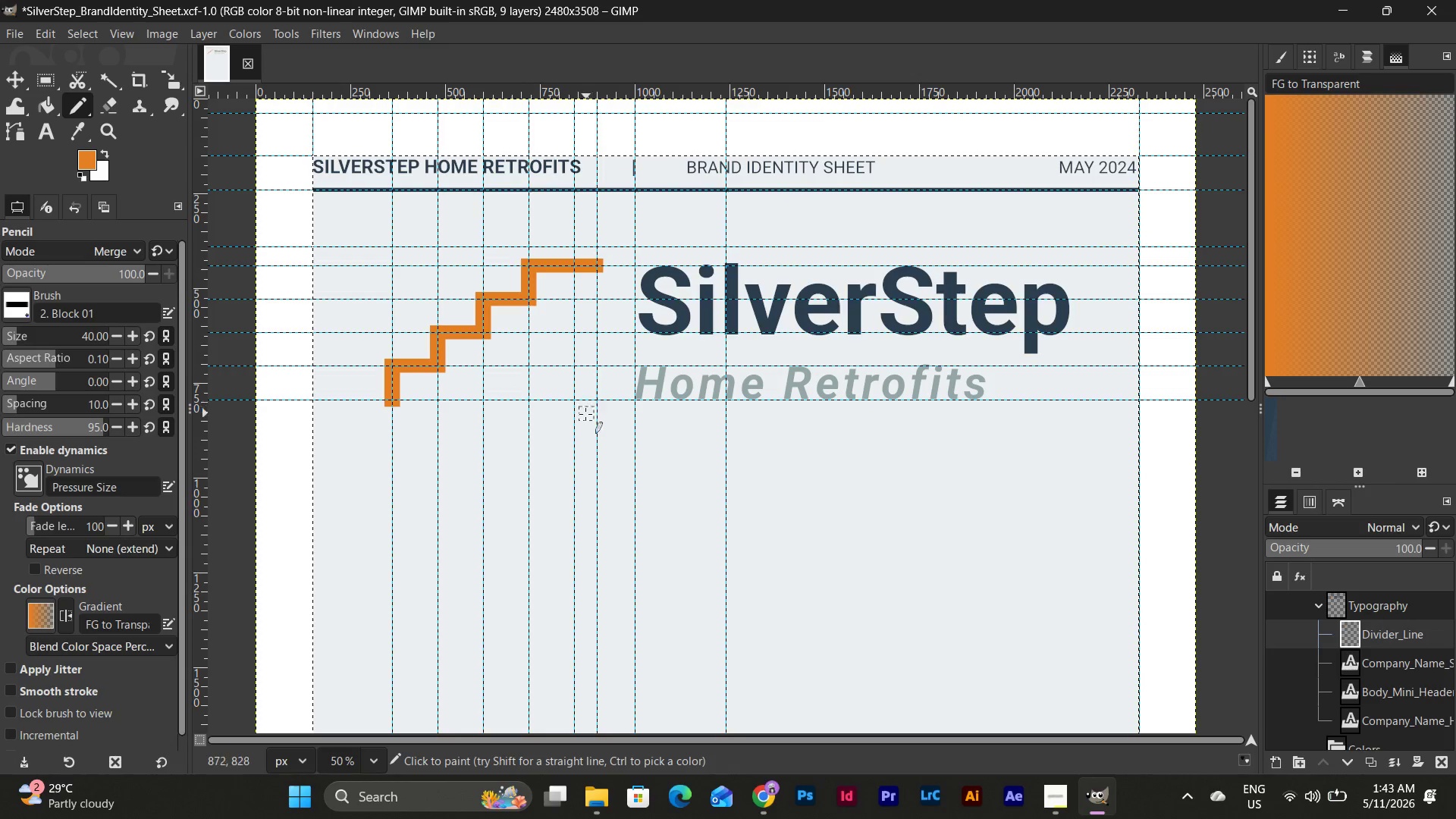 
key(Control+Z)
 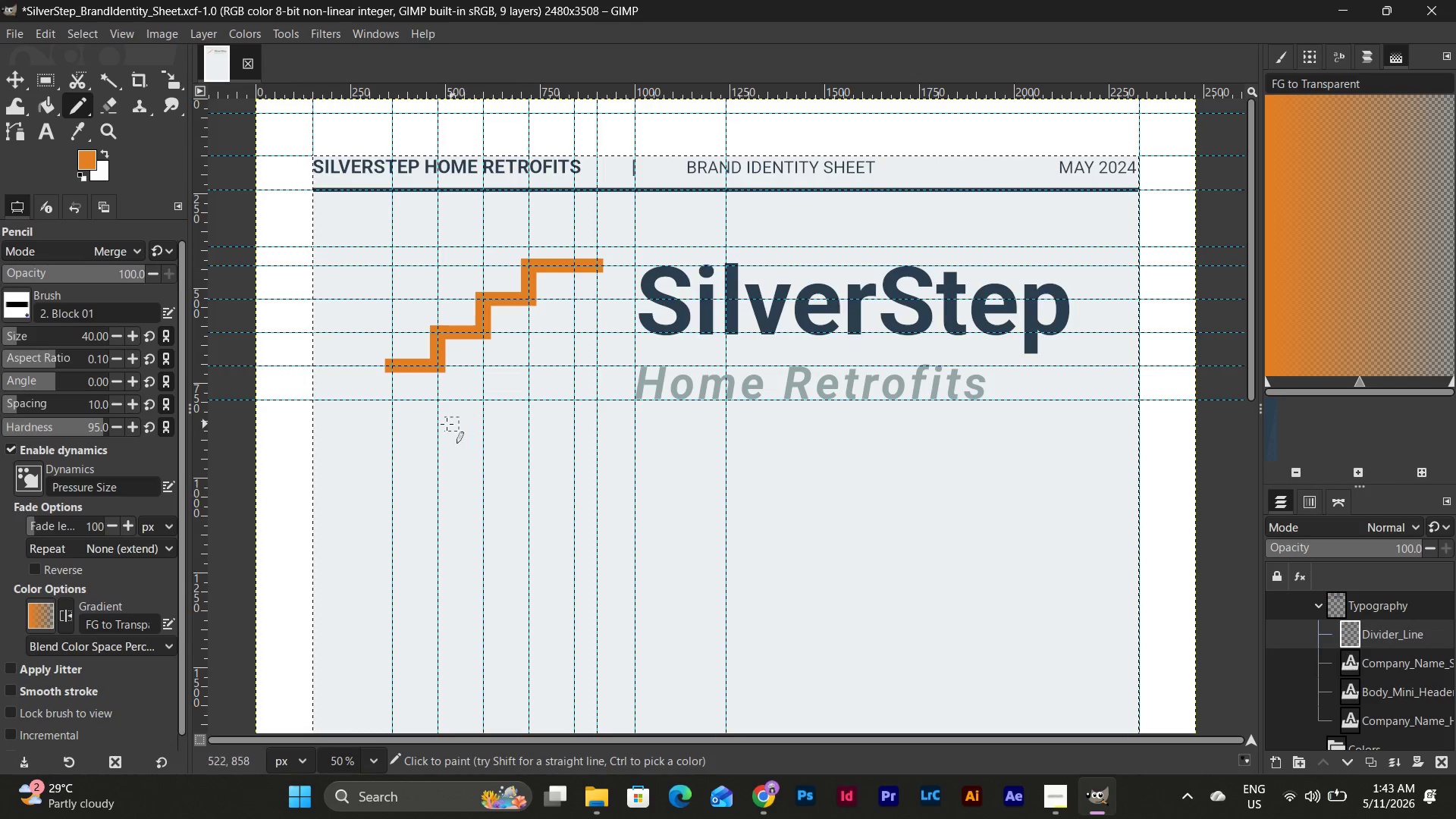 
hold_key(key=ShiftLeft, duration=3.2)
left_click([391, 400])
 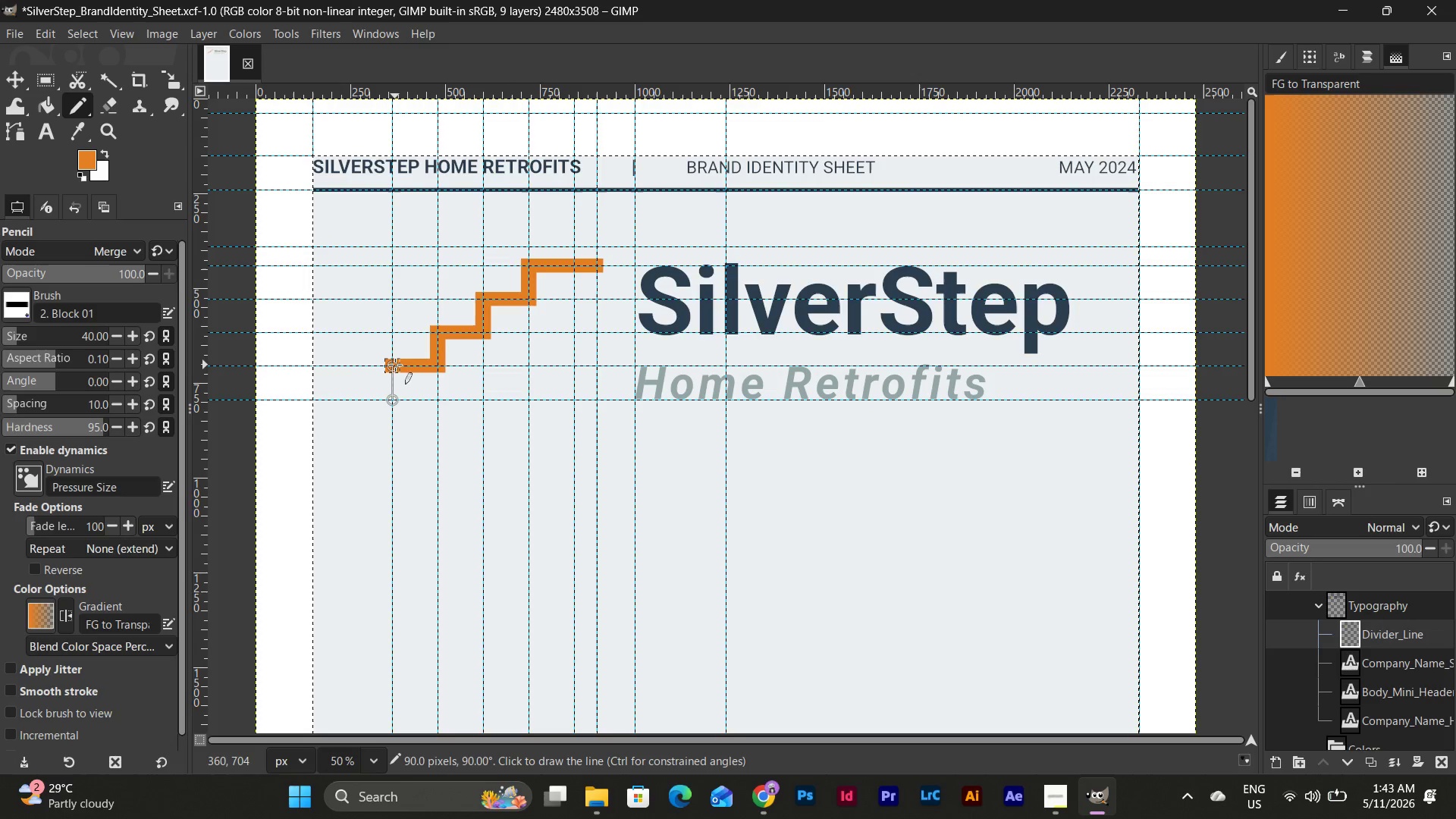 
left_click([395, 365])
 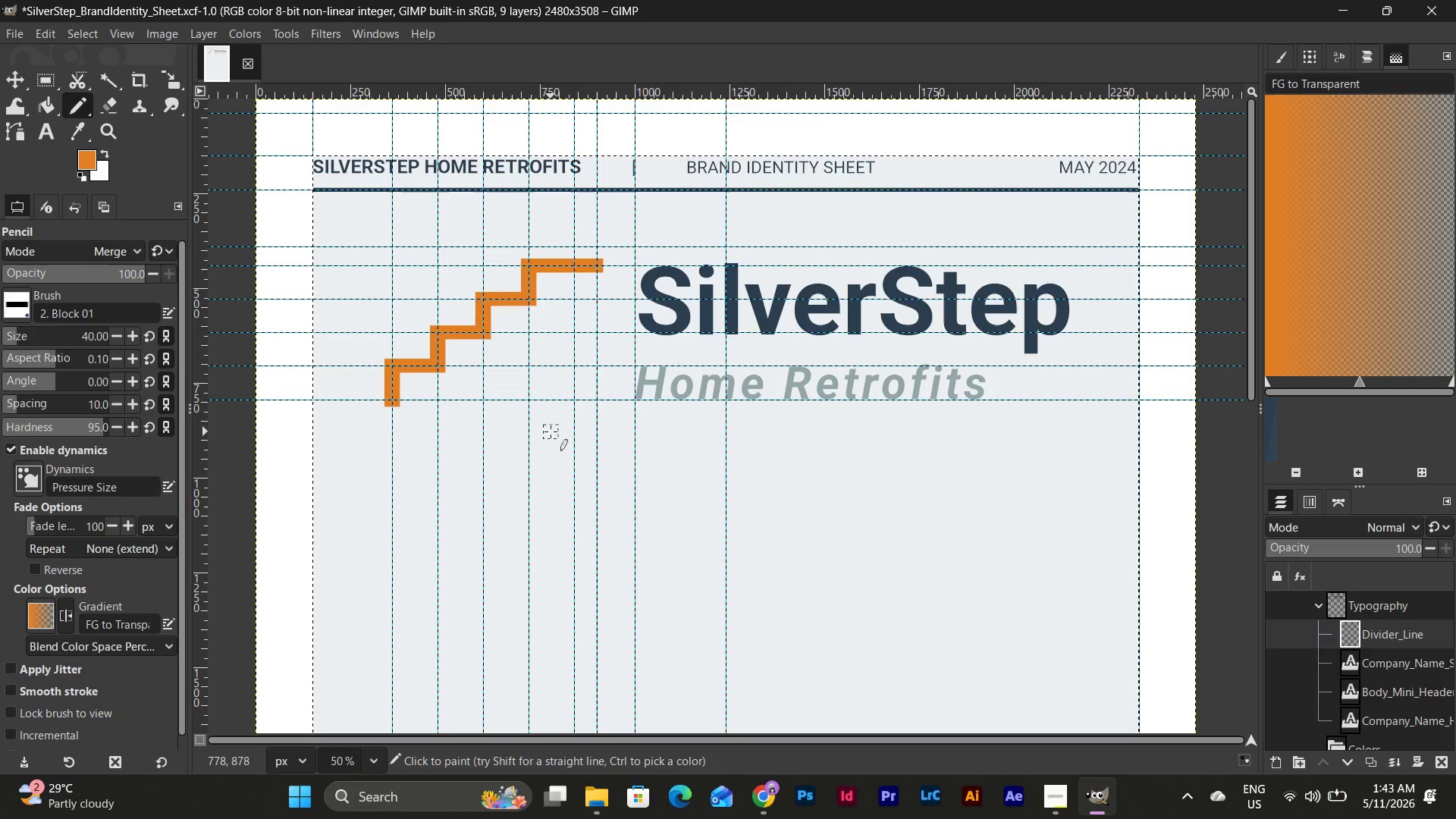 
hold_key(key=ControlLeft, duration=0.7)
 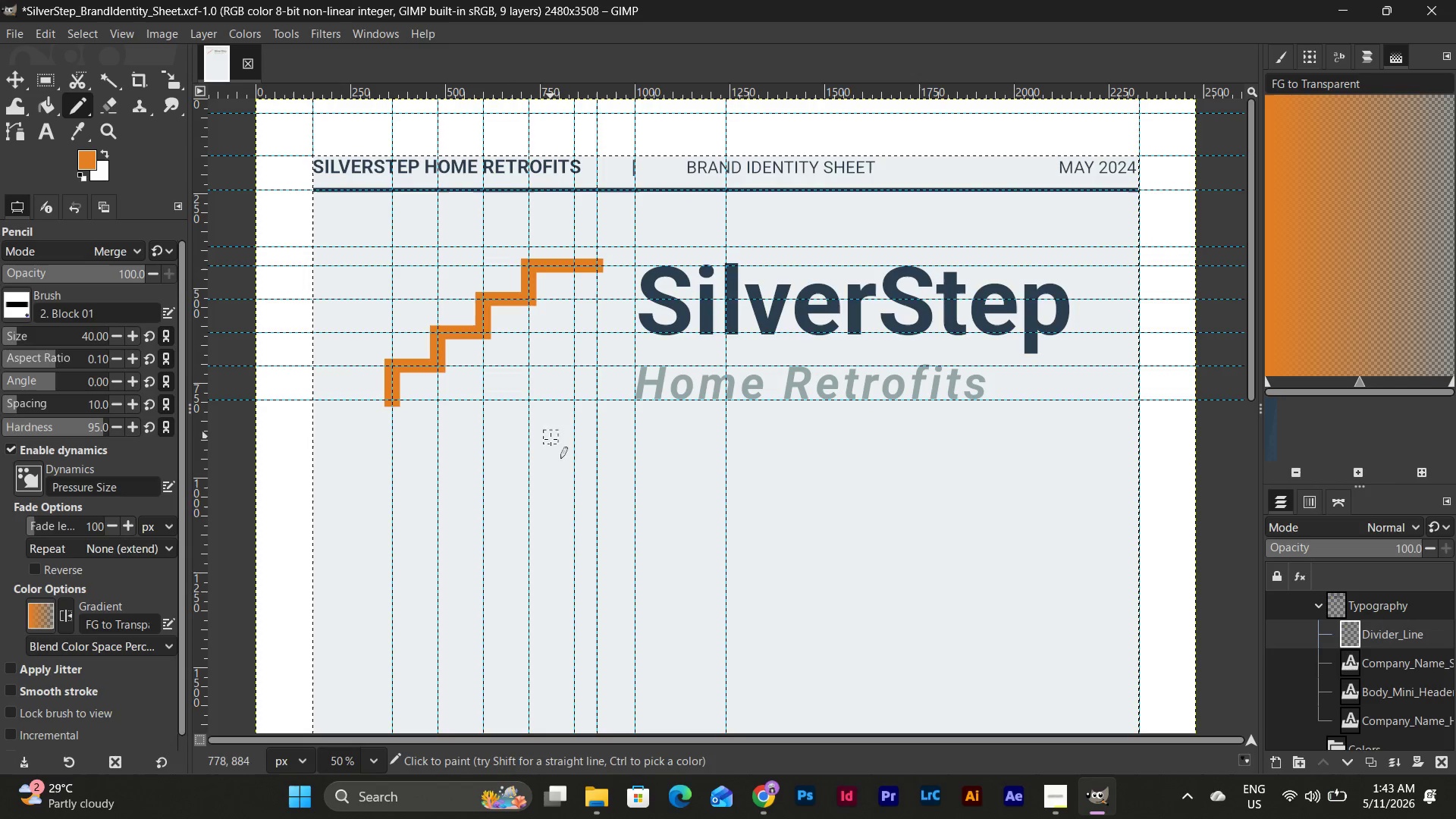 
hold_key(key=ShiftLeft, duration=0.34)
 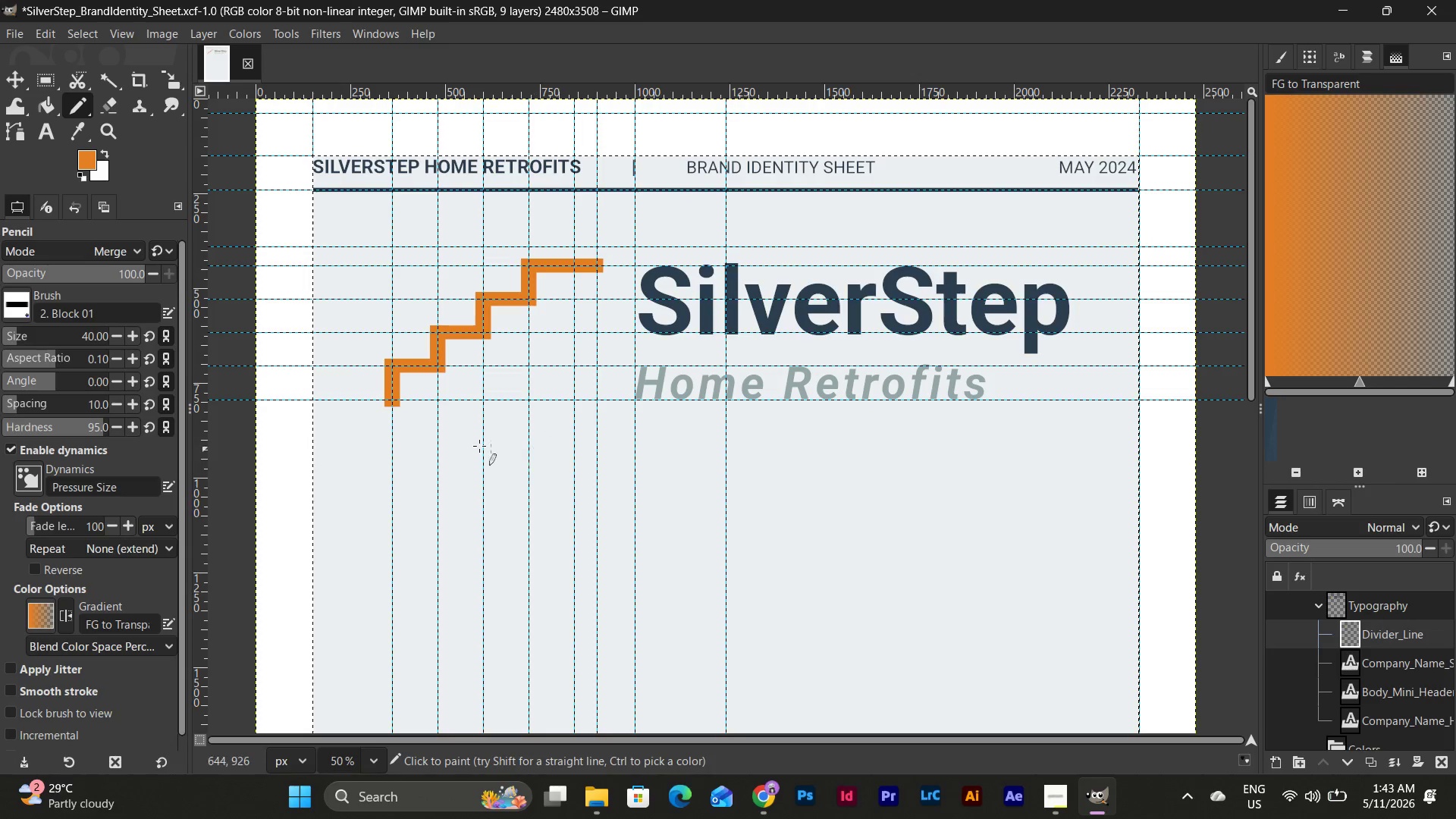 
key(Control+Z)
 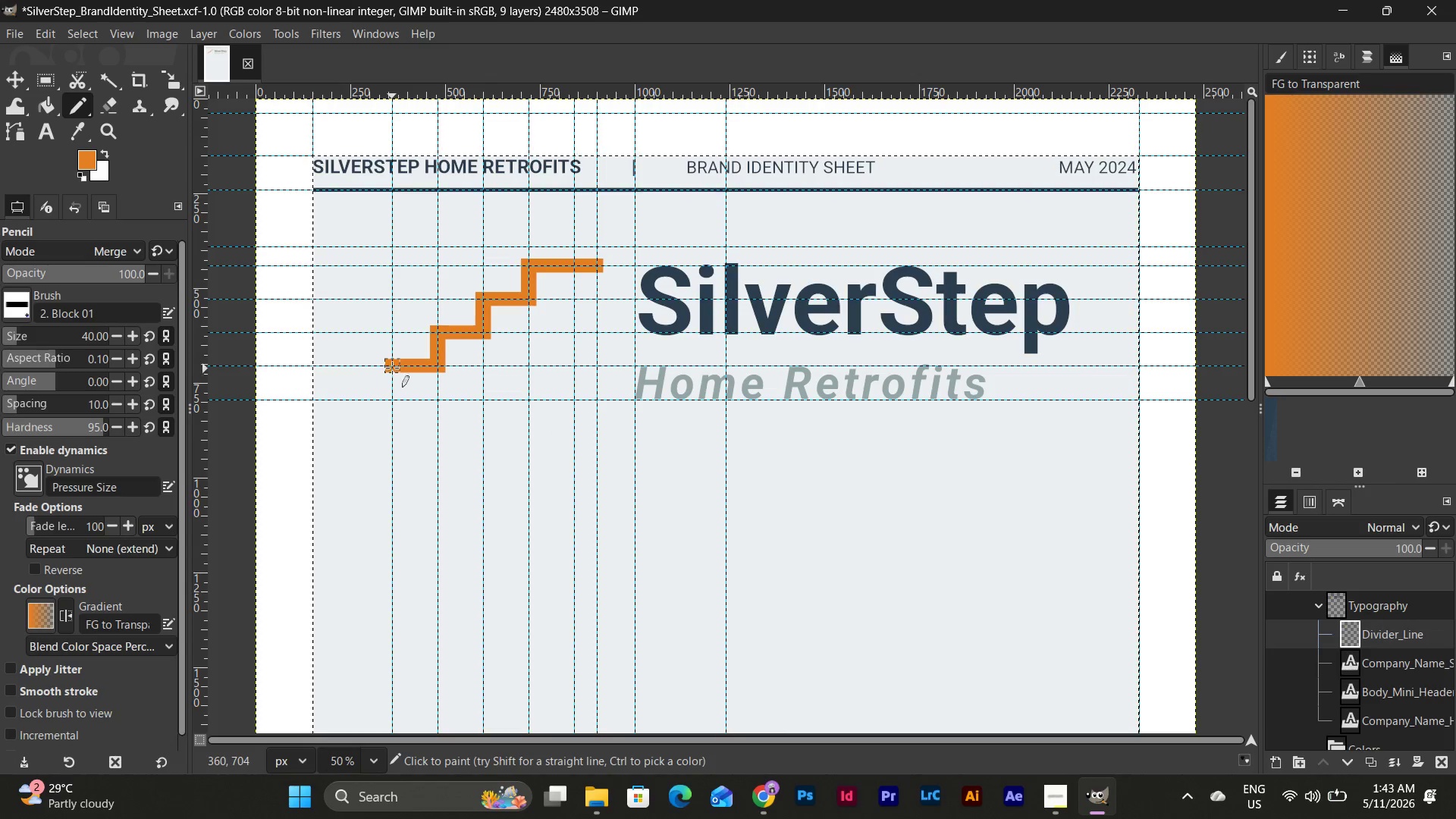 
left_click_drag(start_coordinate=[392, 366], to_coordinate=[392, 399])
 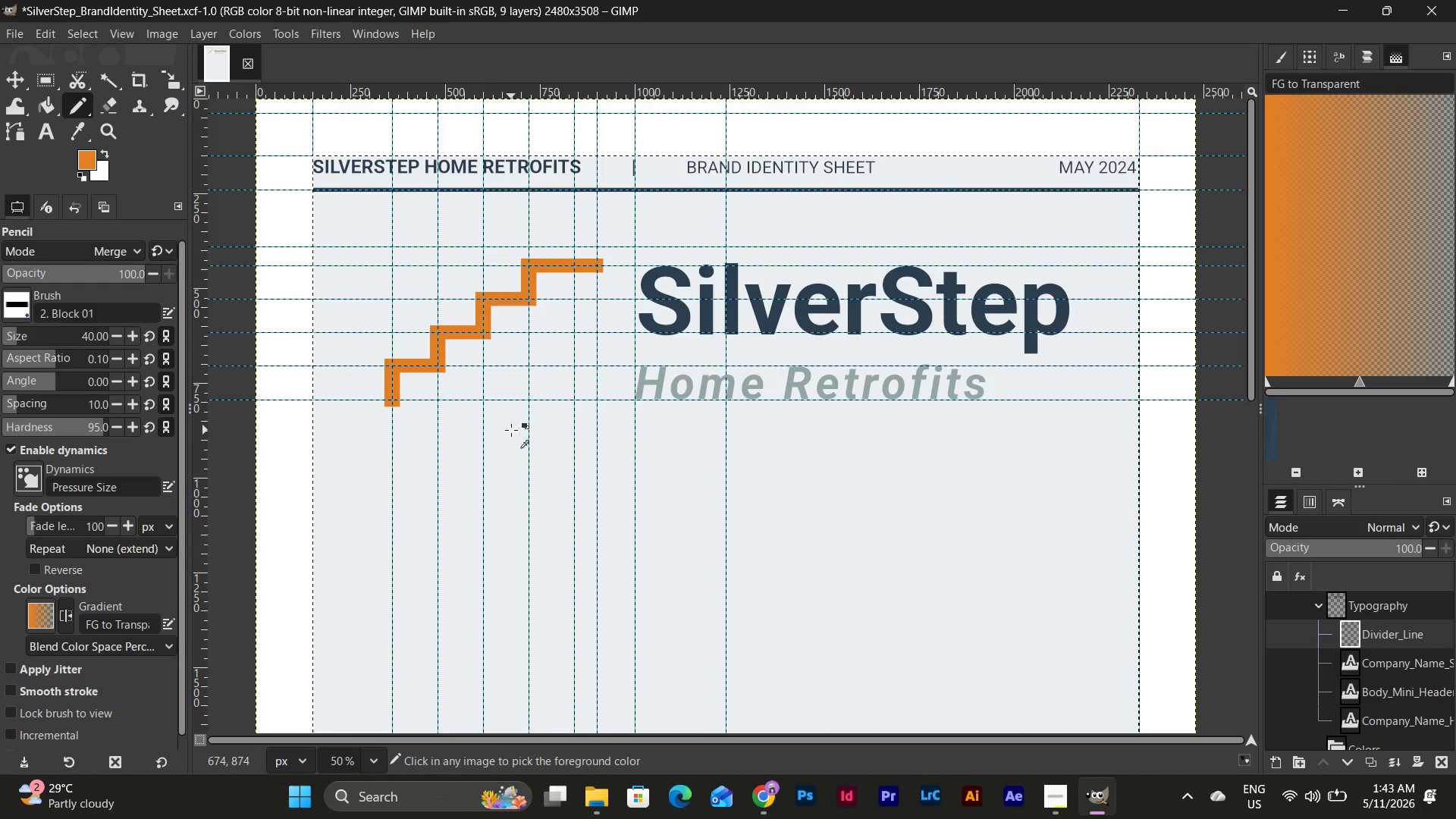 
hold_key(key=ShiftLeft, duration=1.12)
 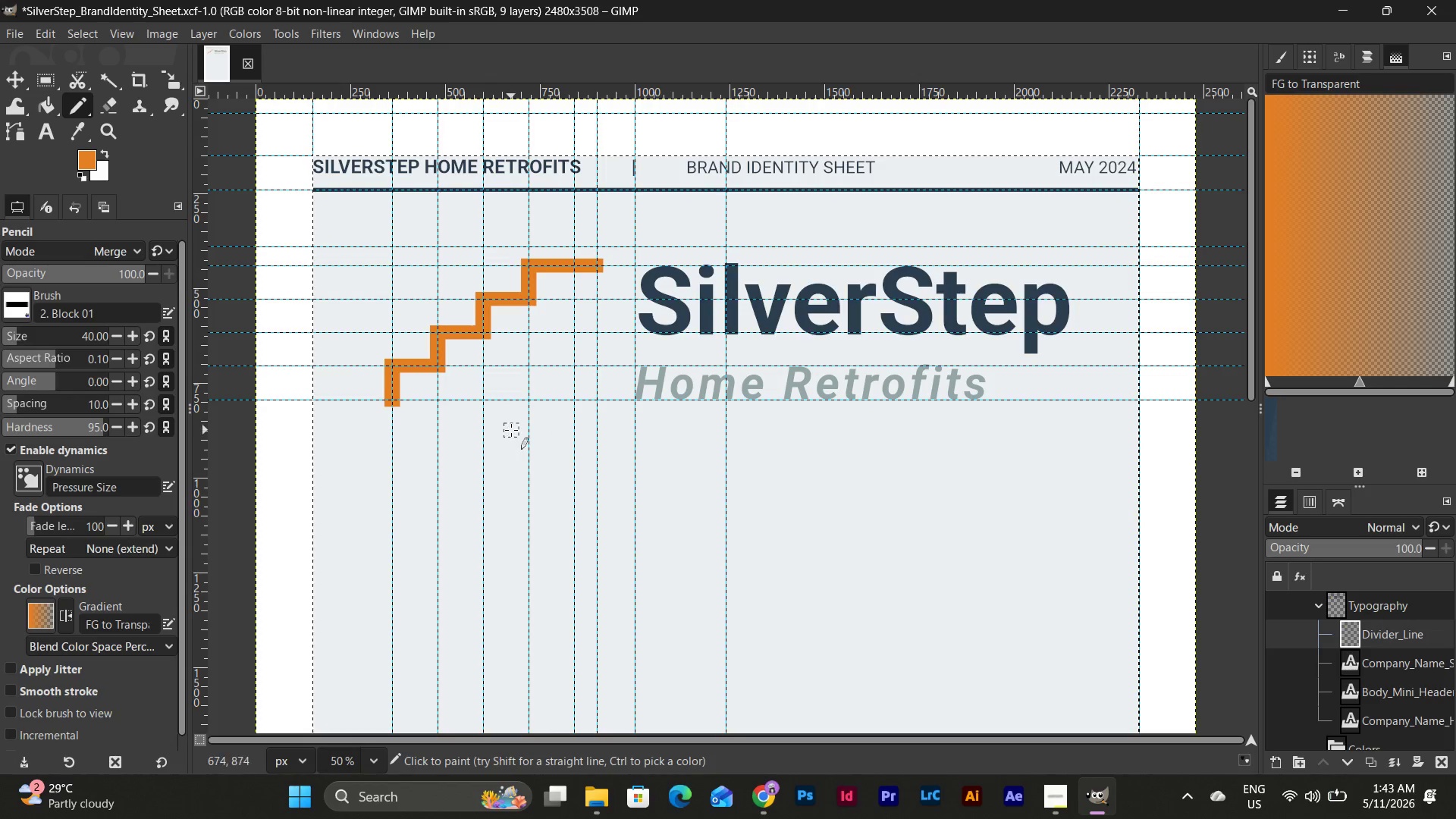 
key(Control+Z)
 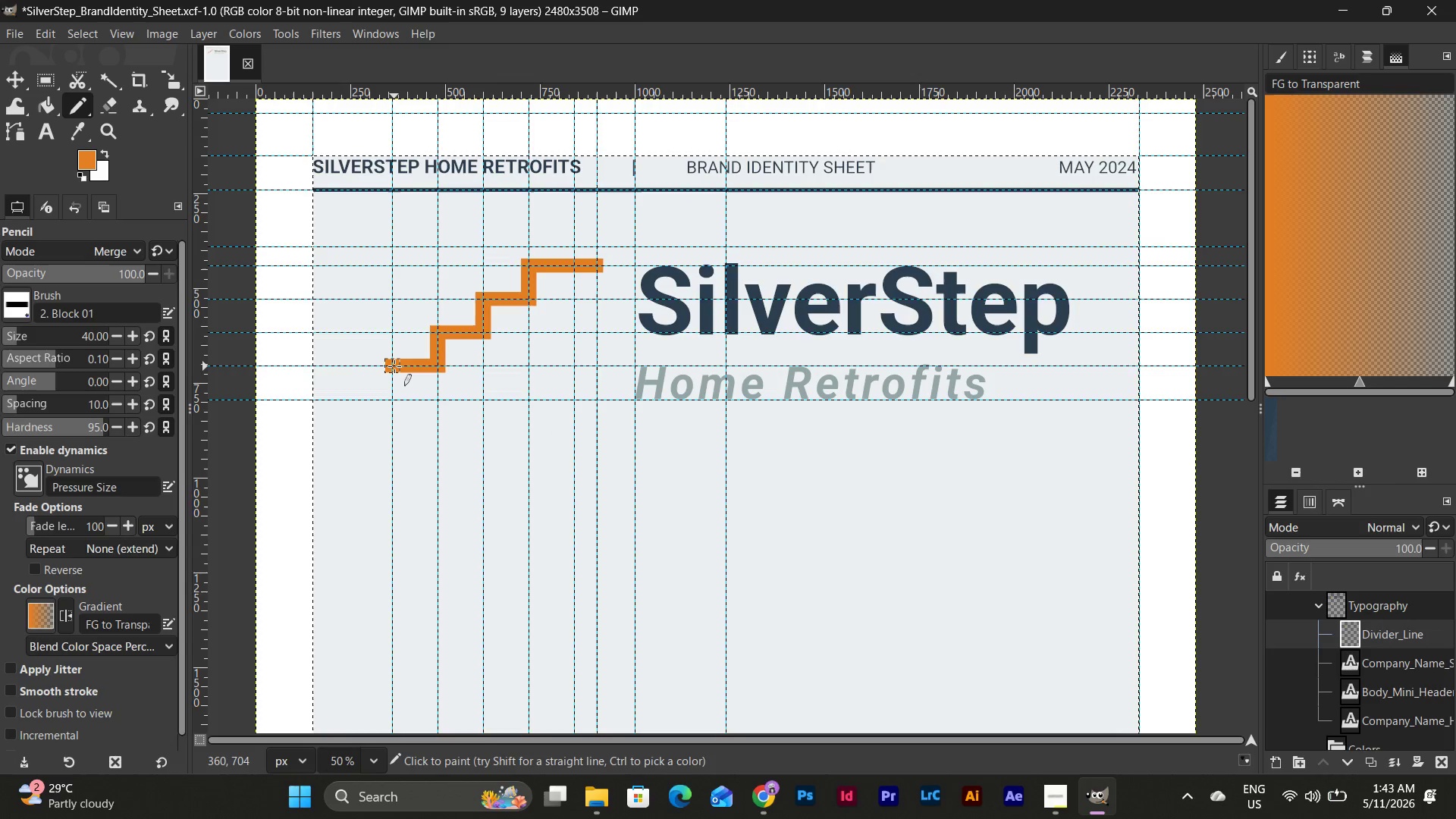 
left_click_drag(start_coordinate=[394, 366], to_coordinate=[394, 398])
 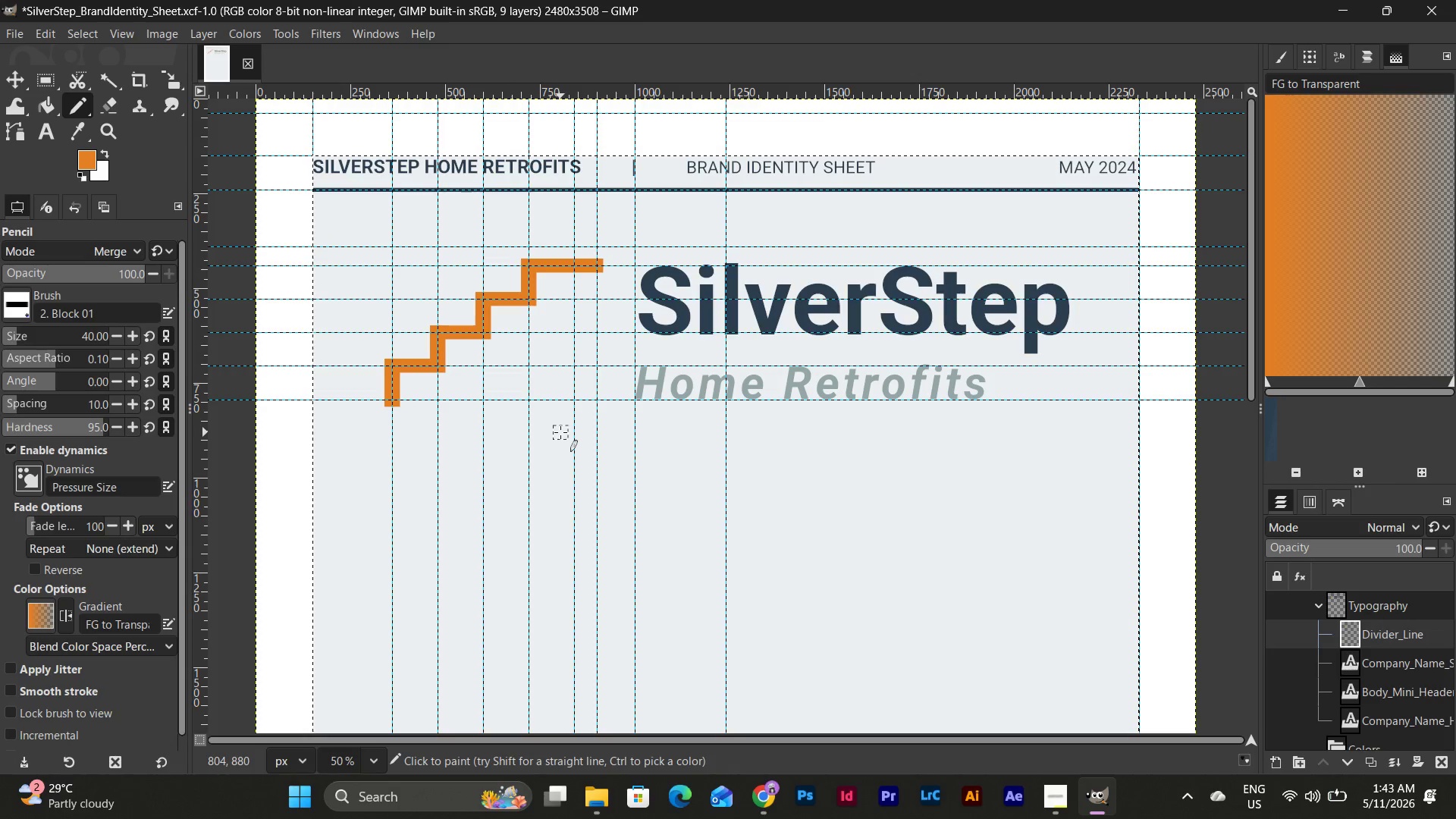 
key(Control+Z)
 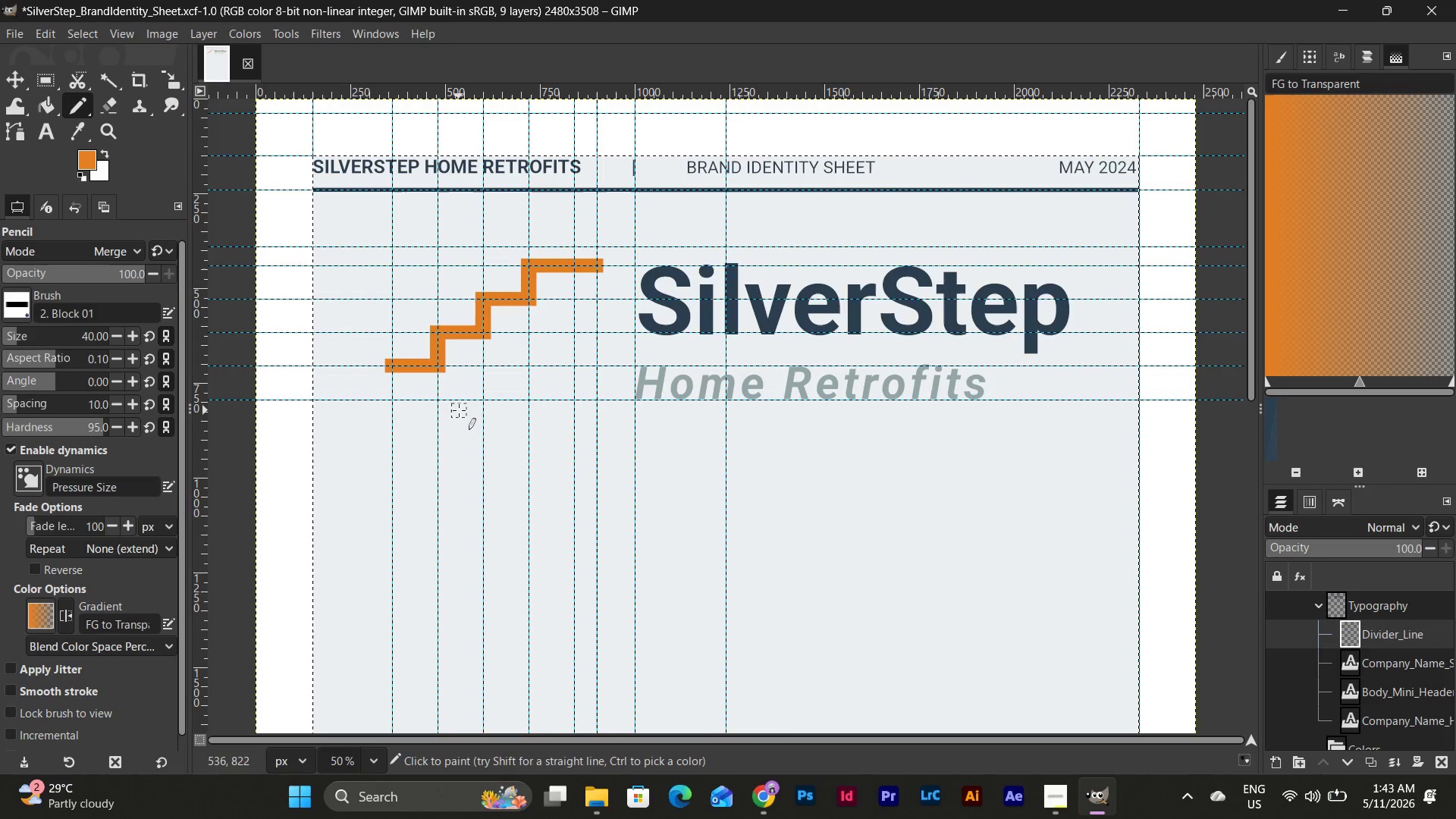 
hold_key(key=ShiftLeft, duration=0.48)
 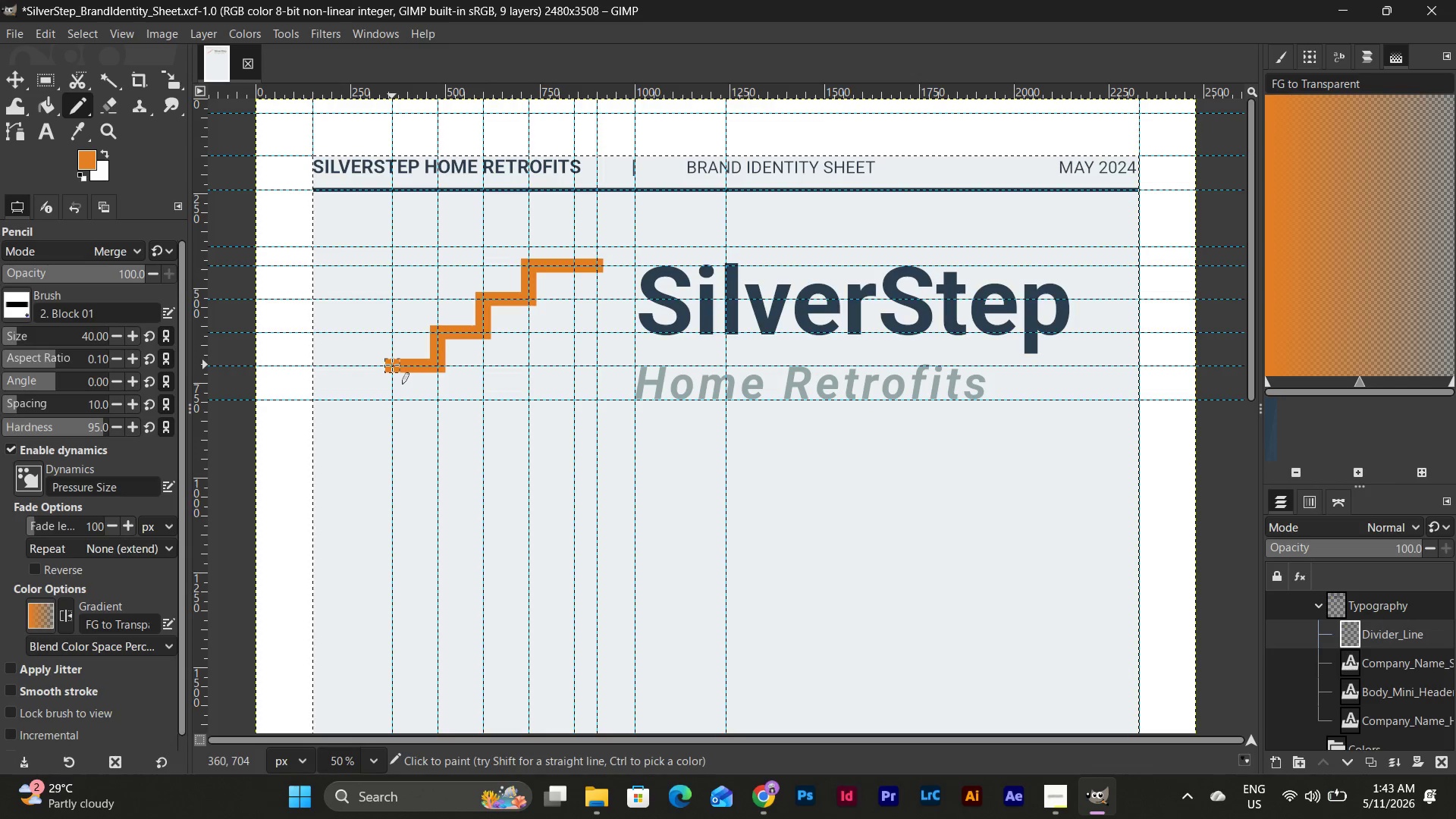 
hold_key(key=ShiftLeft, duration=0.73)
 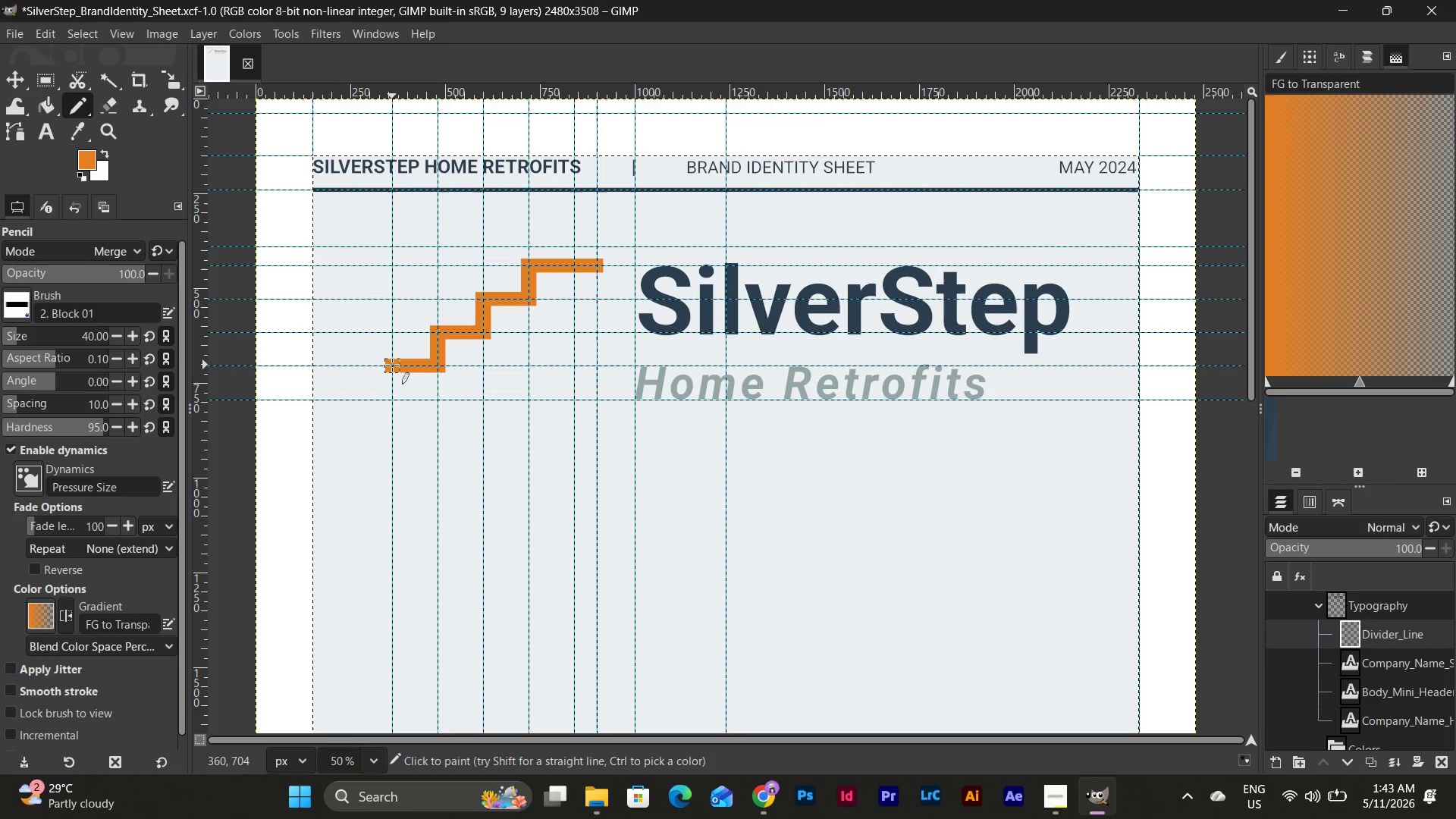 
left_click_drag(start_coordinate=[392, 365], to_coordinate=[392, 400])
 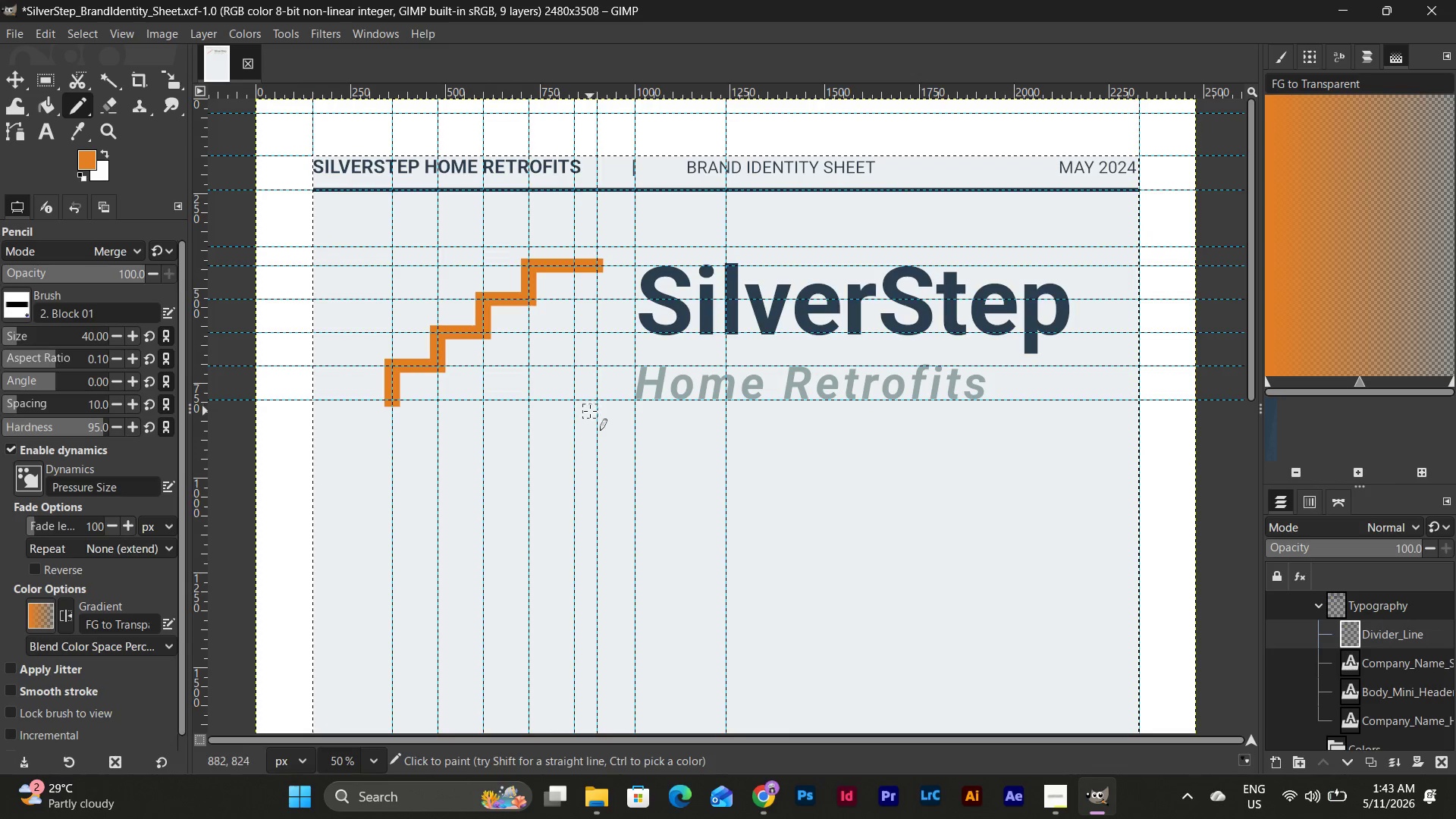 
hold_key(key=ShiftLeft, duration=2.97)
left_click([595, 400])
 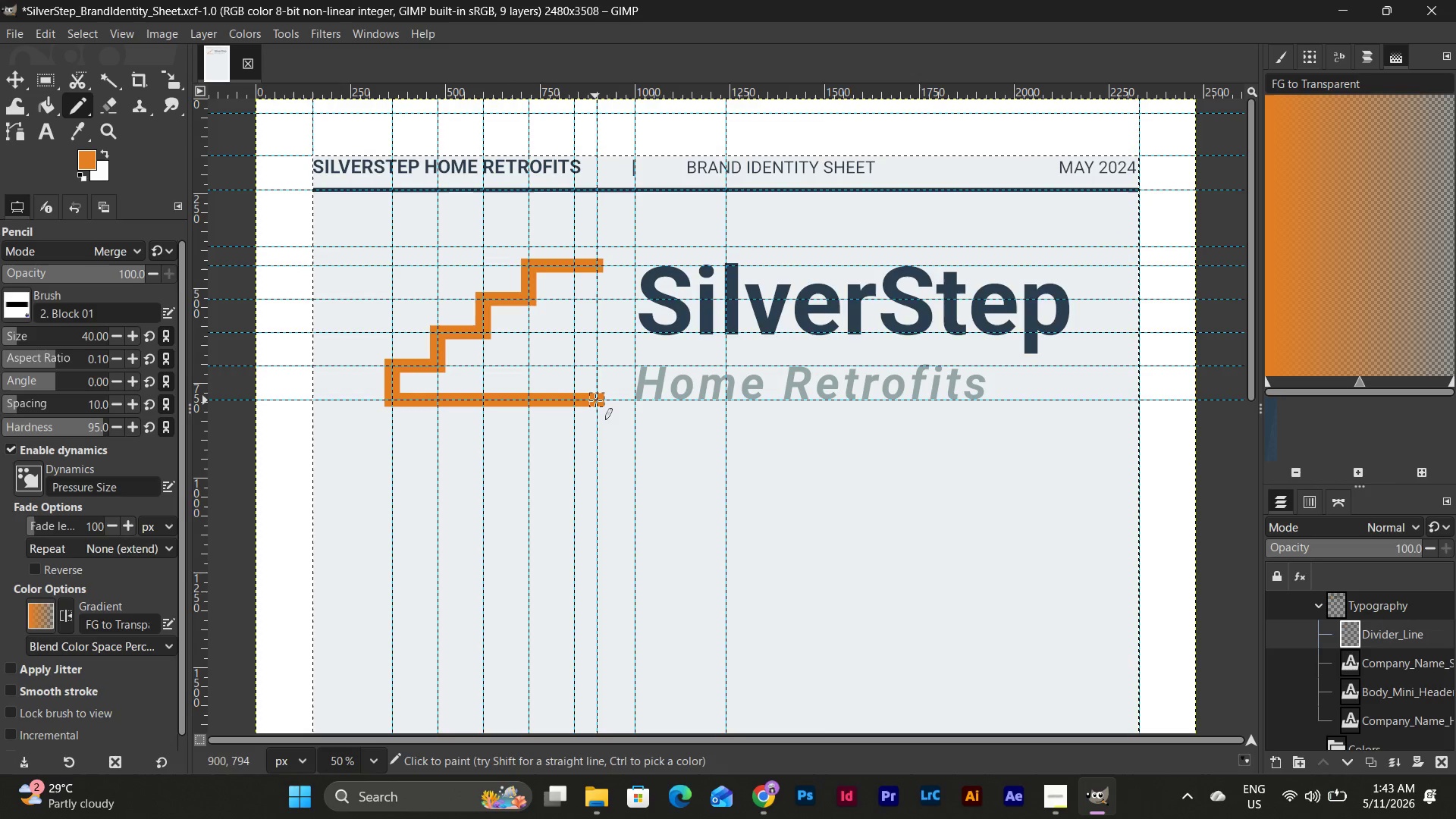 
hold_key(key=ShiftLeft, duration=2.28)
left_click([596, 263])
 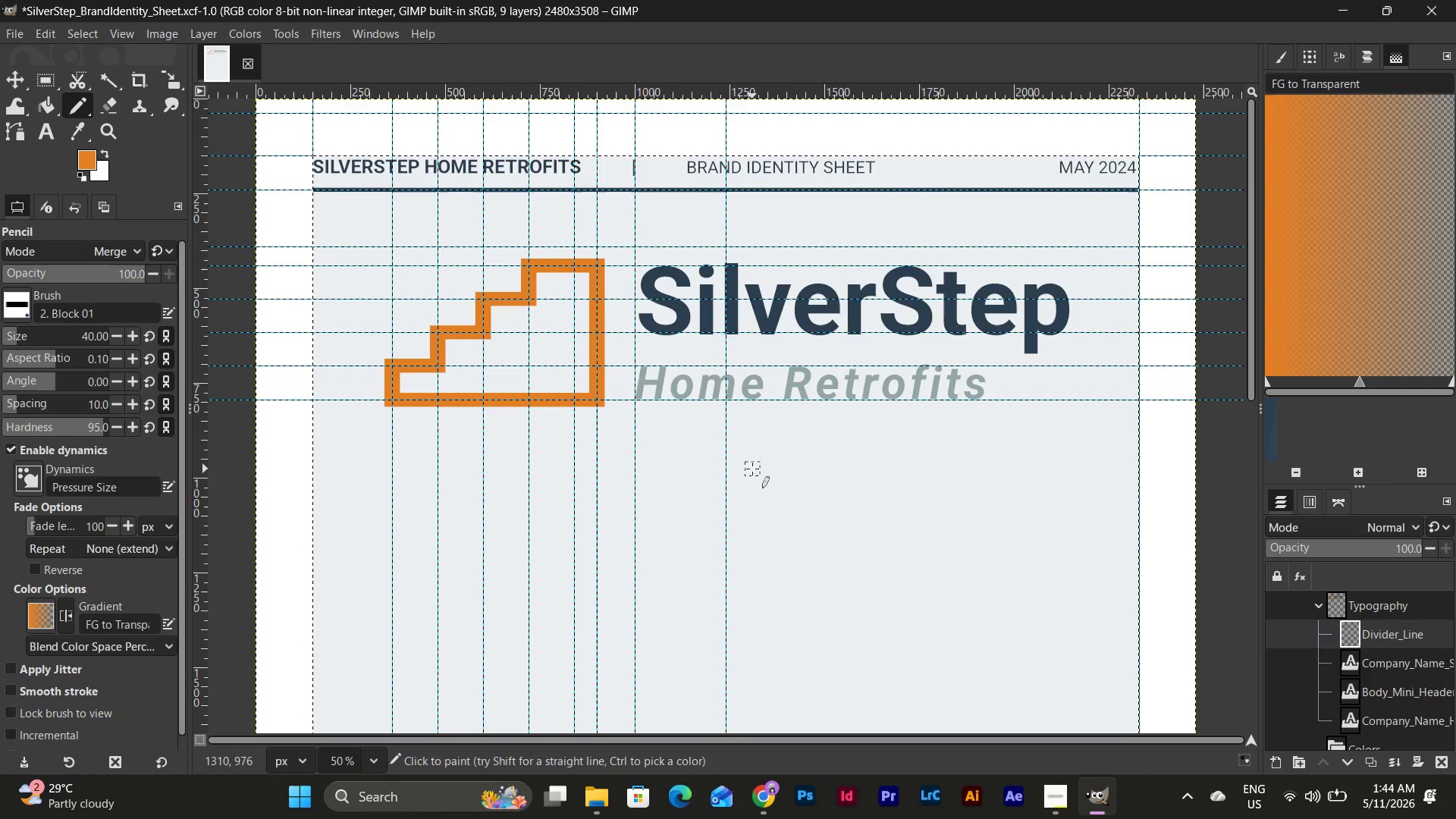 
wait(15.3)
 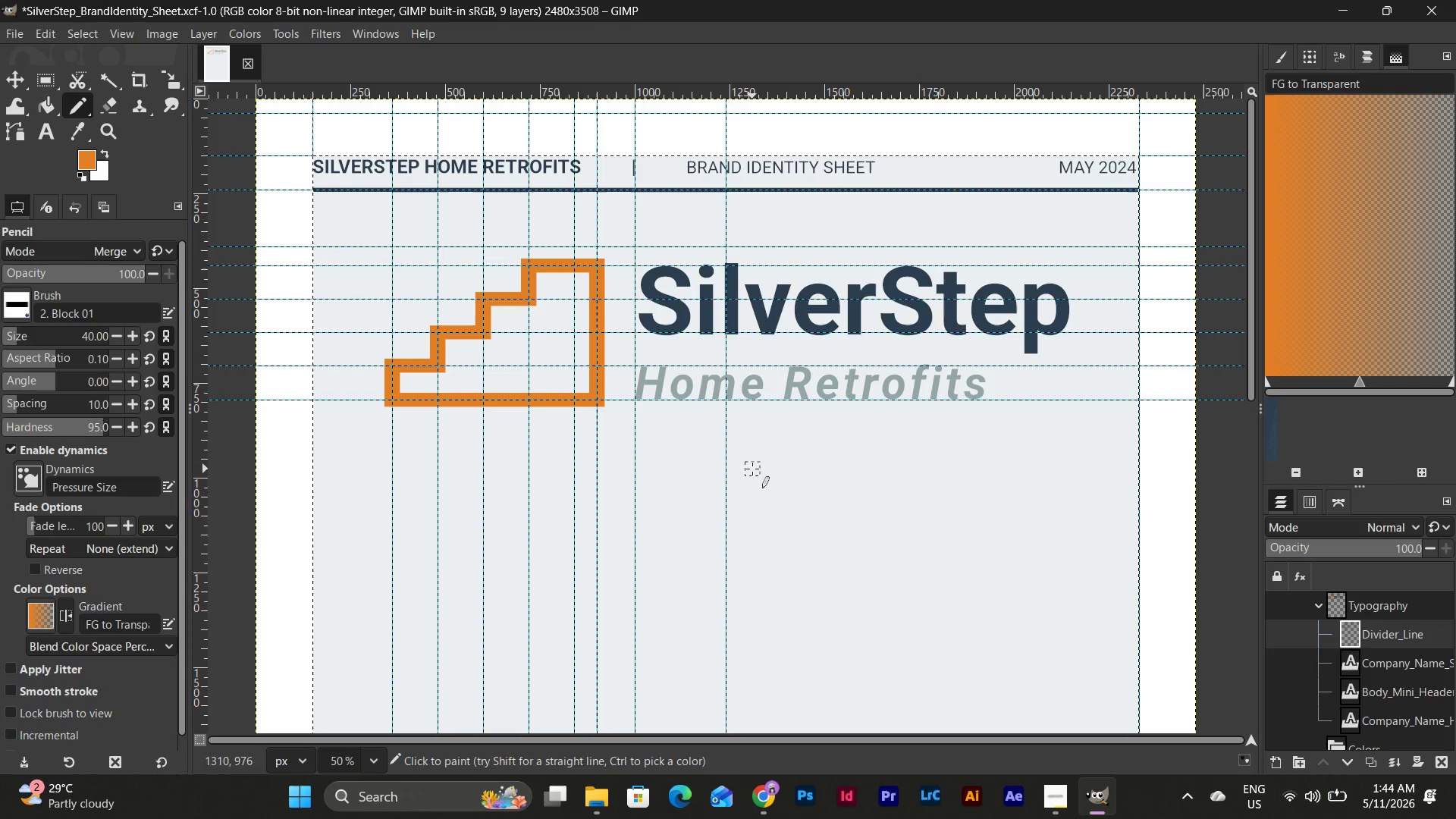 
left_click([1075, 295])
 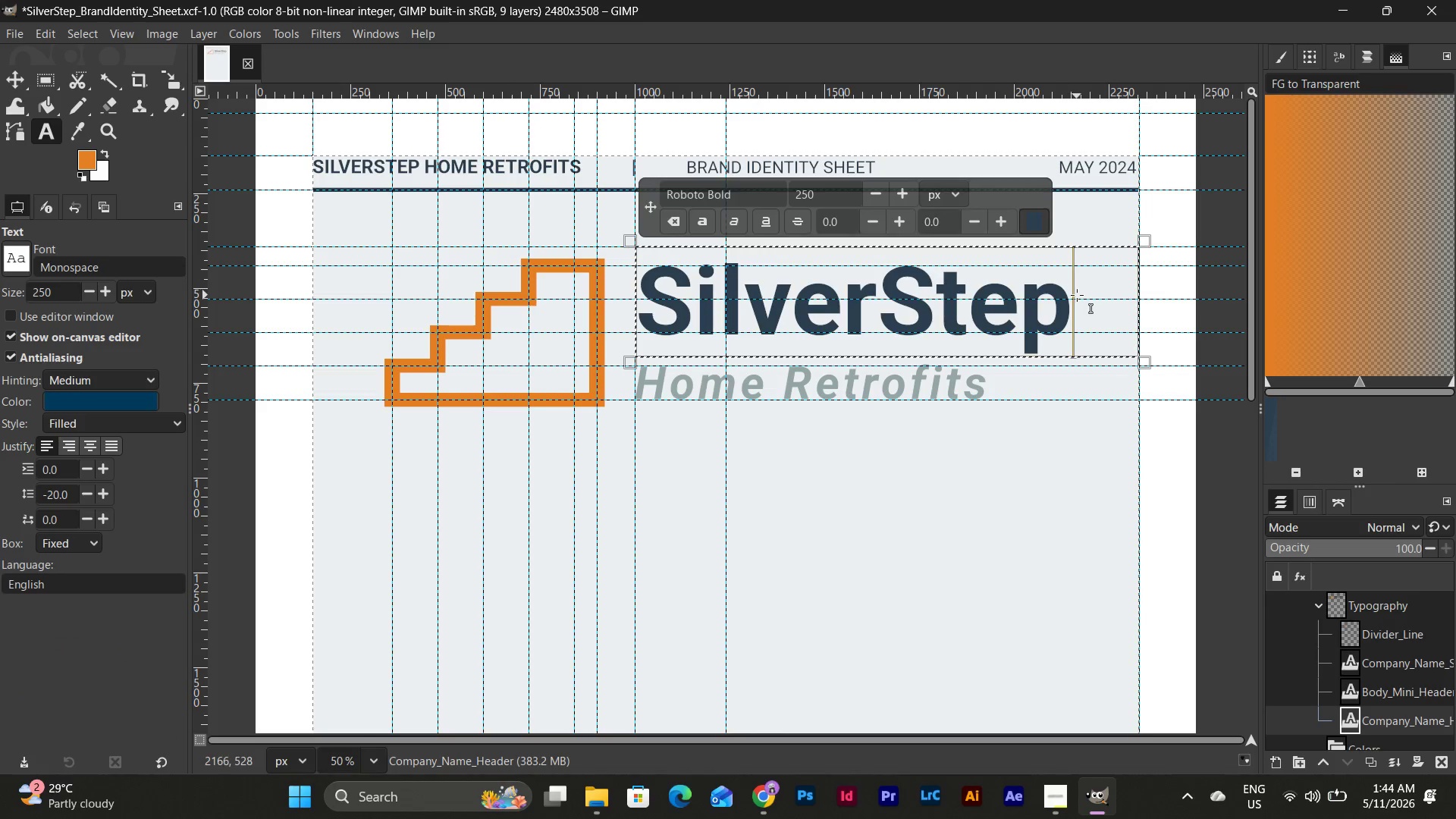 
left_click_drag(start_coordinate=[1077, 295], to_coordinate=[606, 292])
 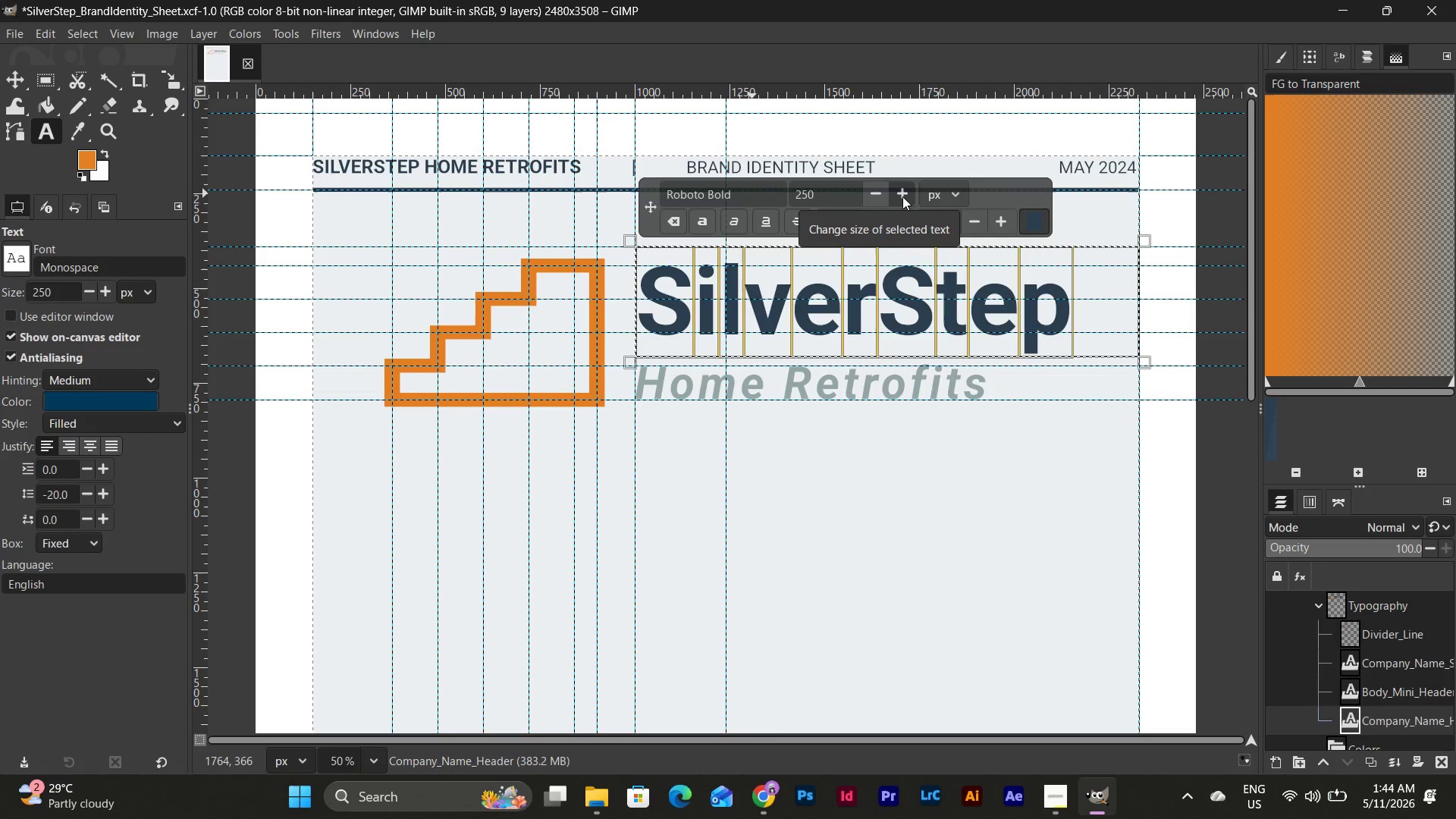 
double_click([902, 196])
 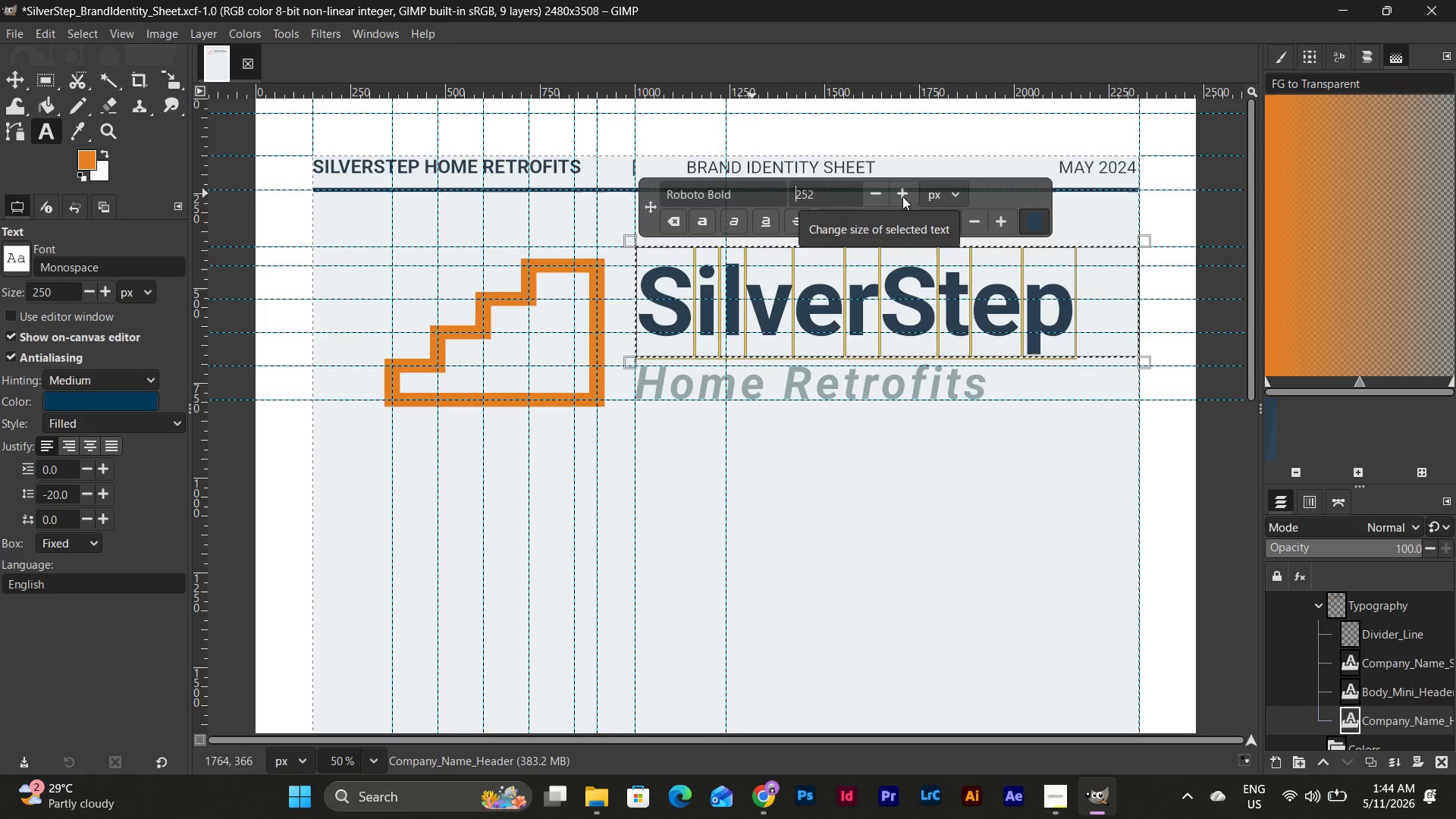 
triple_click([902, 196])
 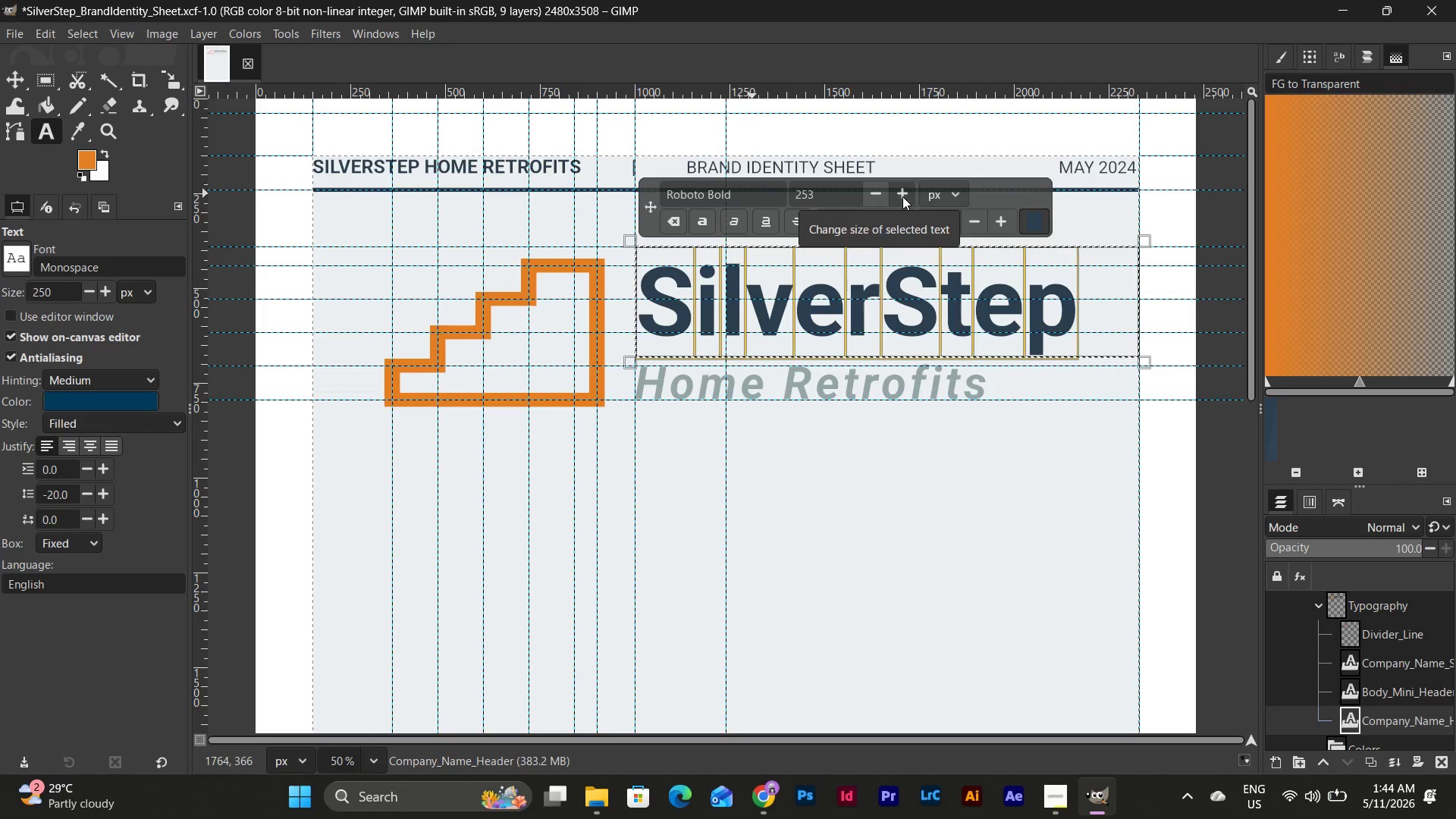 
triple_click([902, 196])
 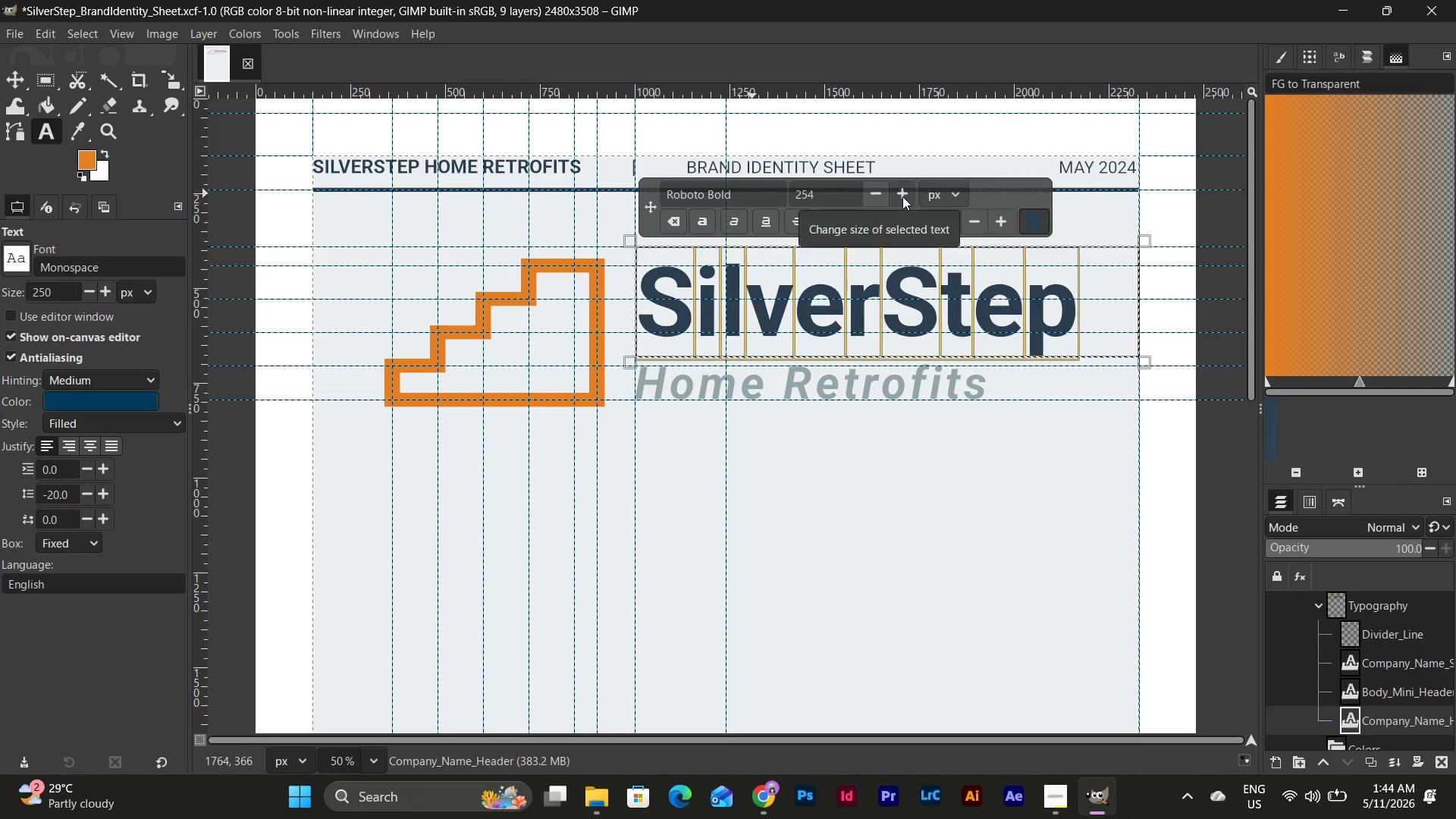 
triple_click([902, 196])
 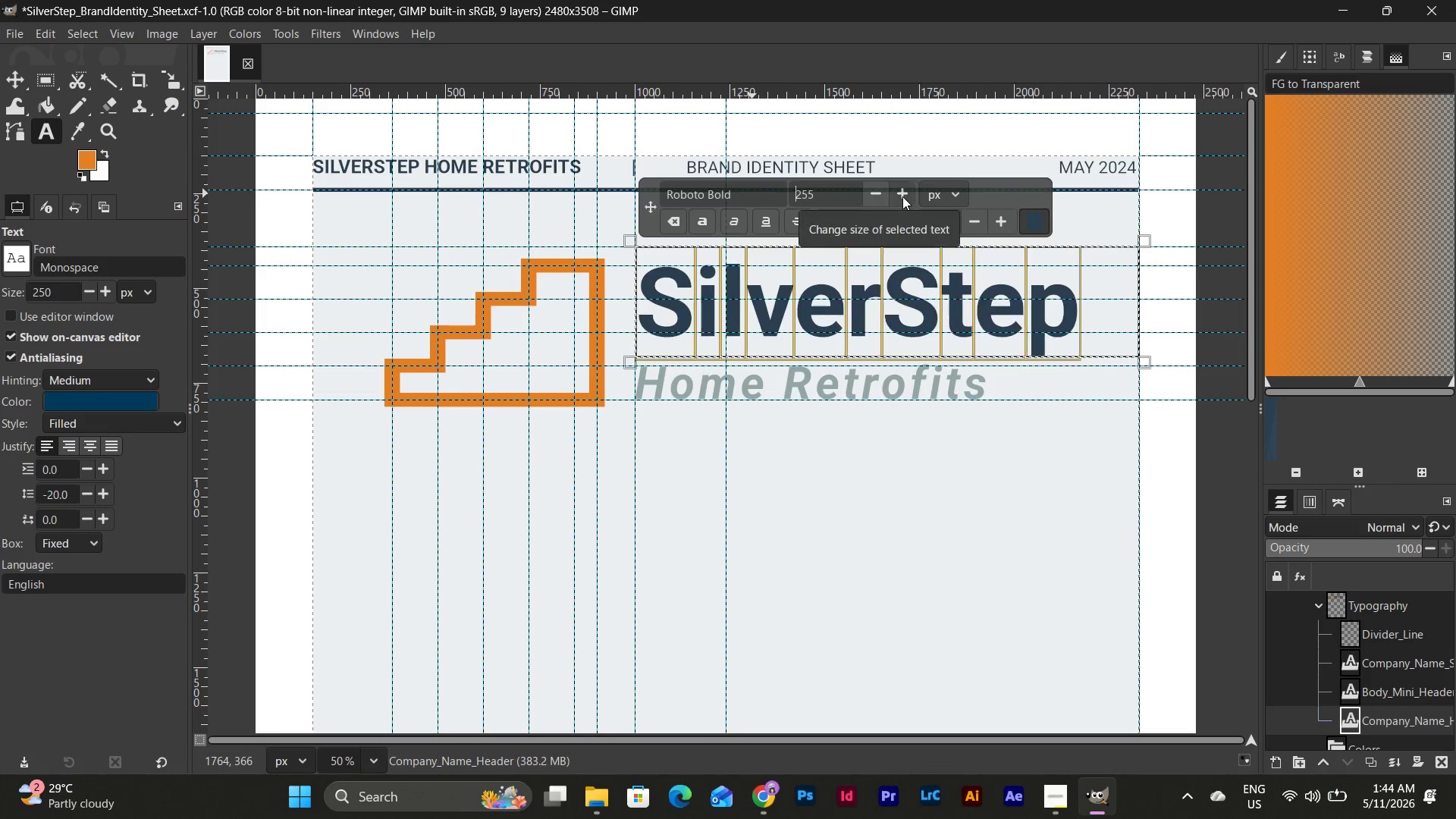 
triple_click([902, 196])
 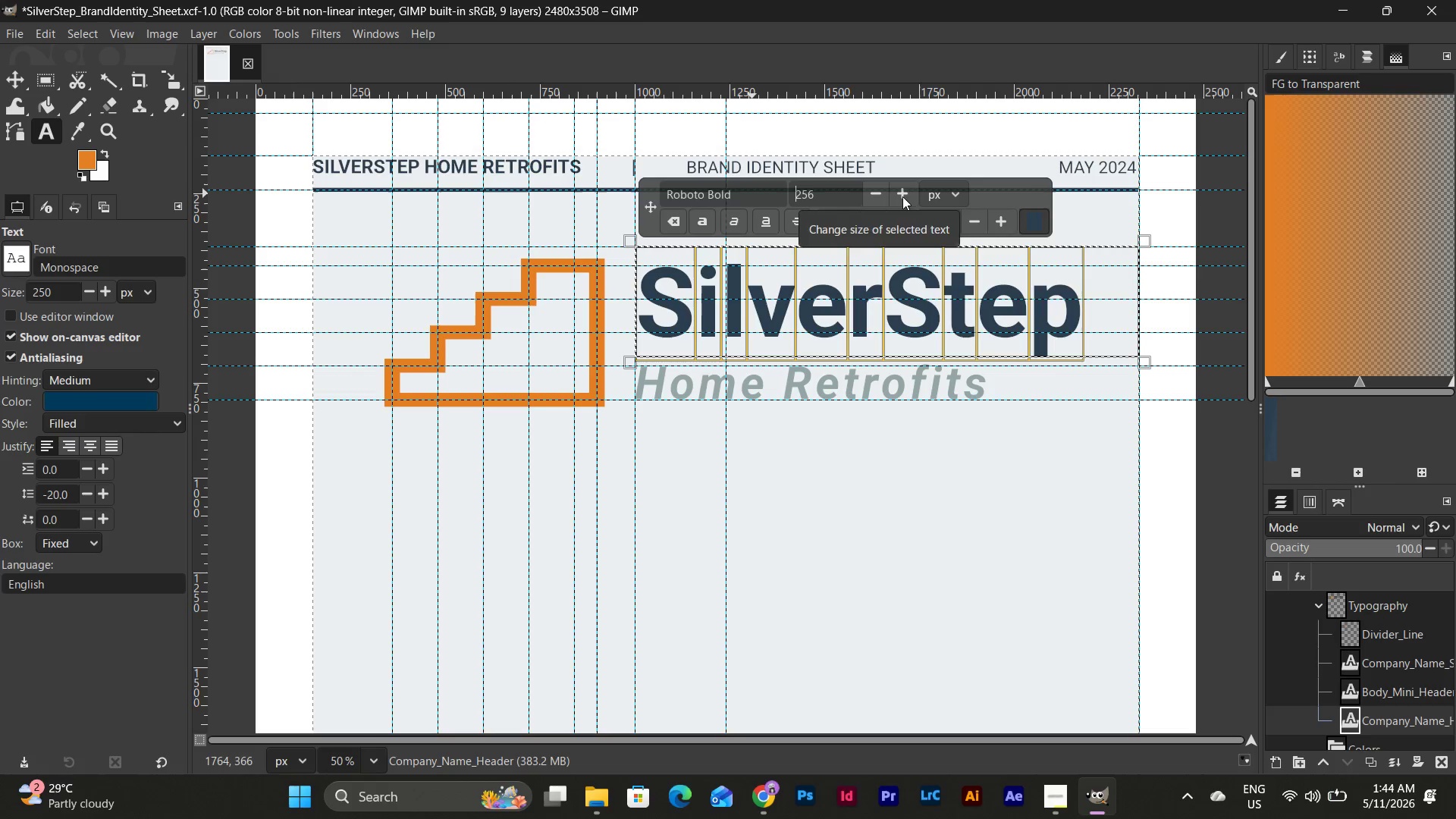 
triple_click([902, 196])
 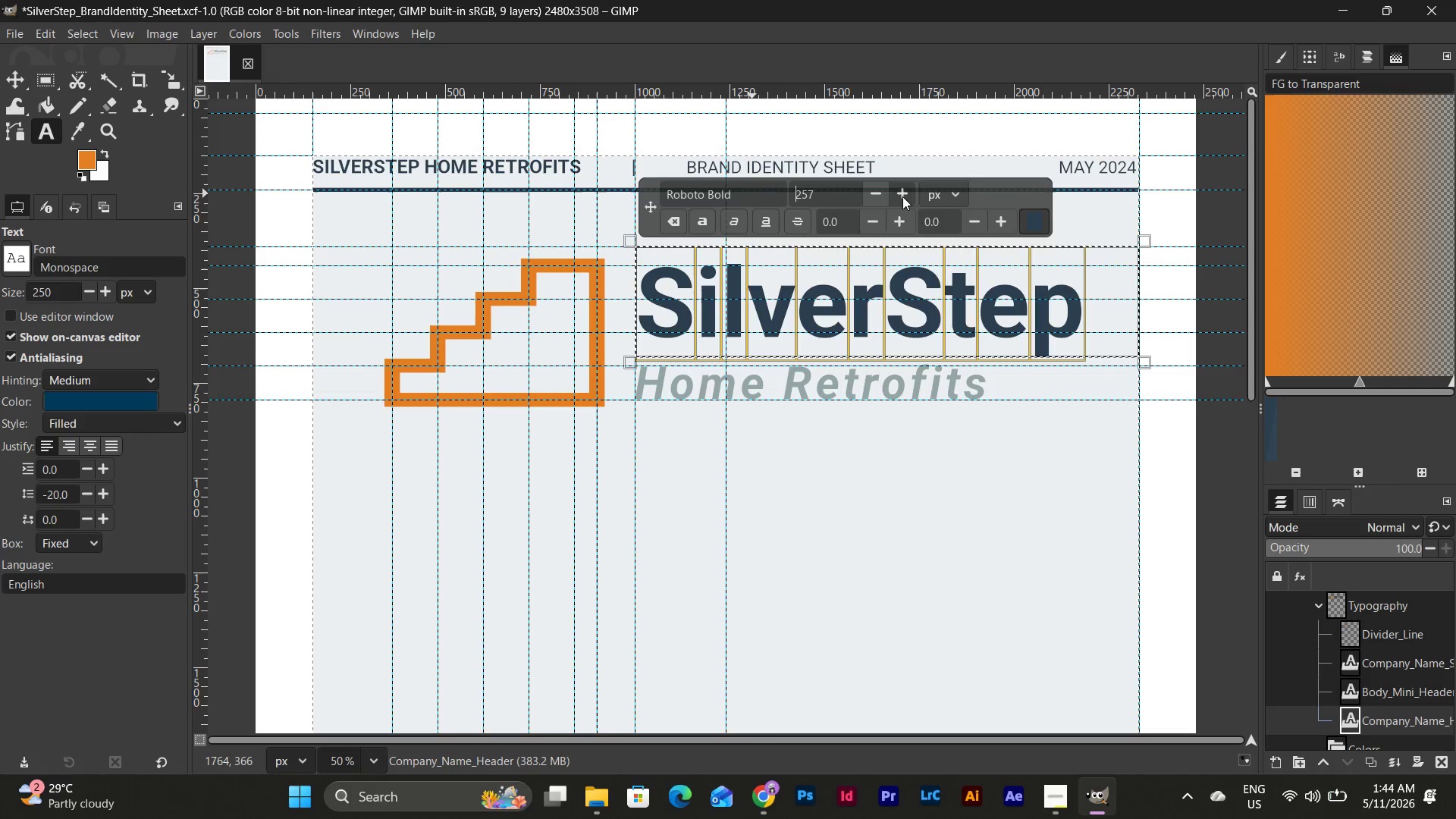 
triple_click([902, 196])
 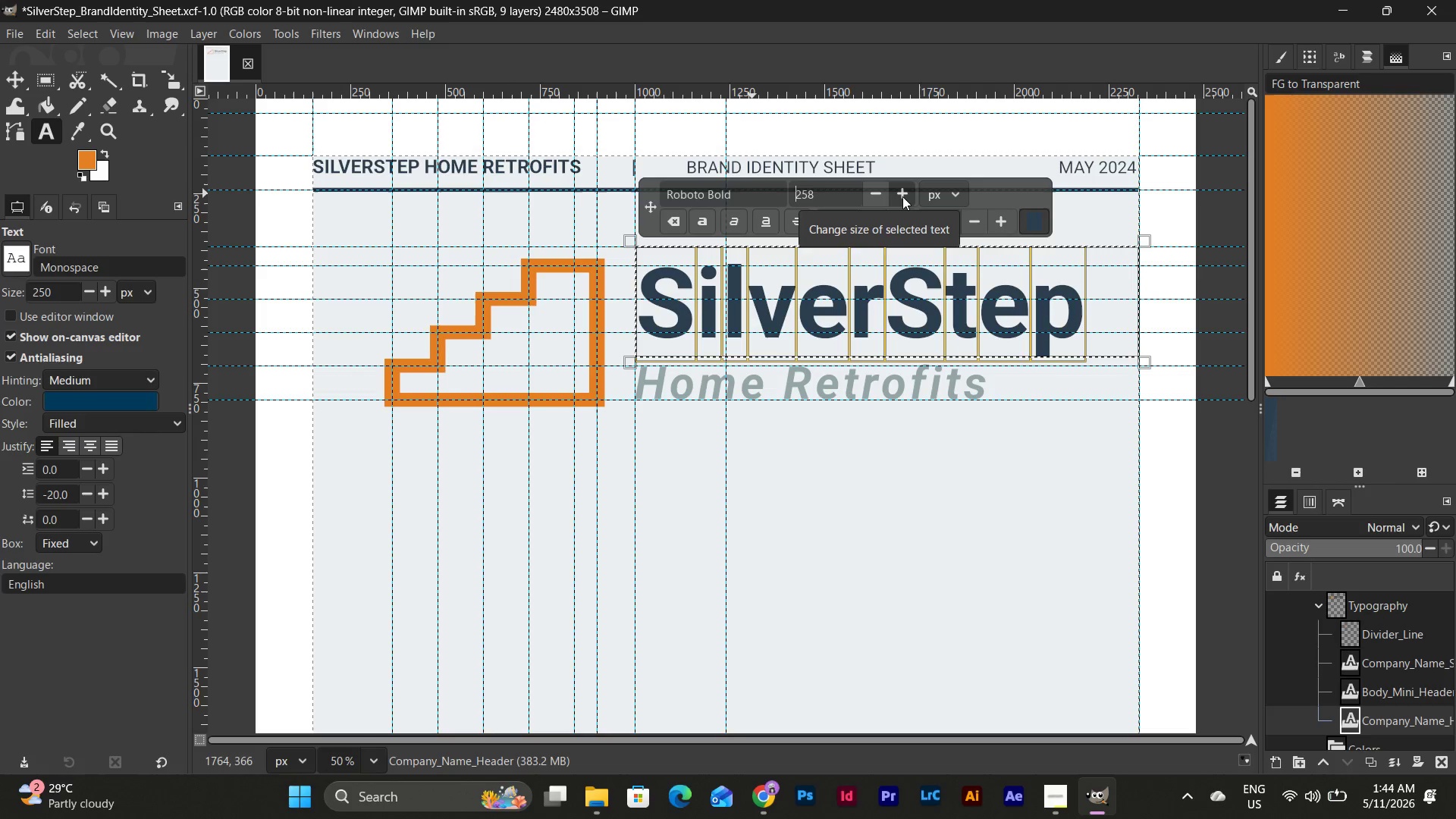 
hold_key(key=ControlLeft, duration=0.81)
 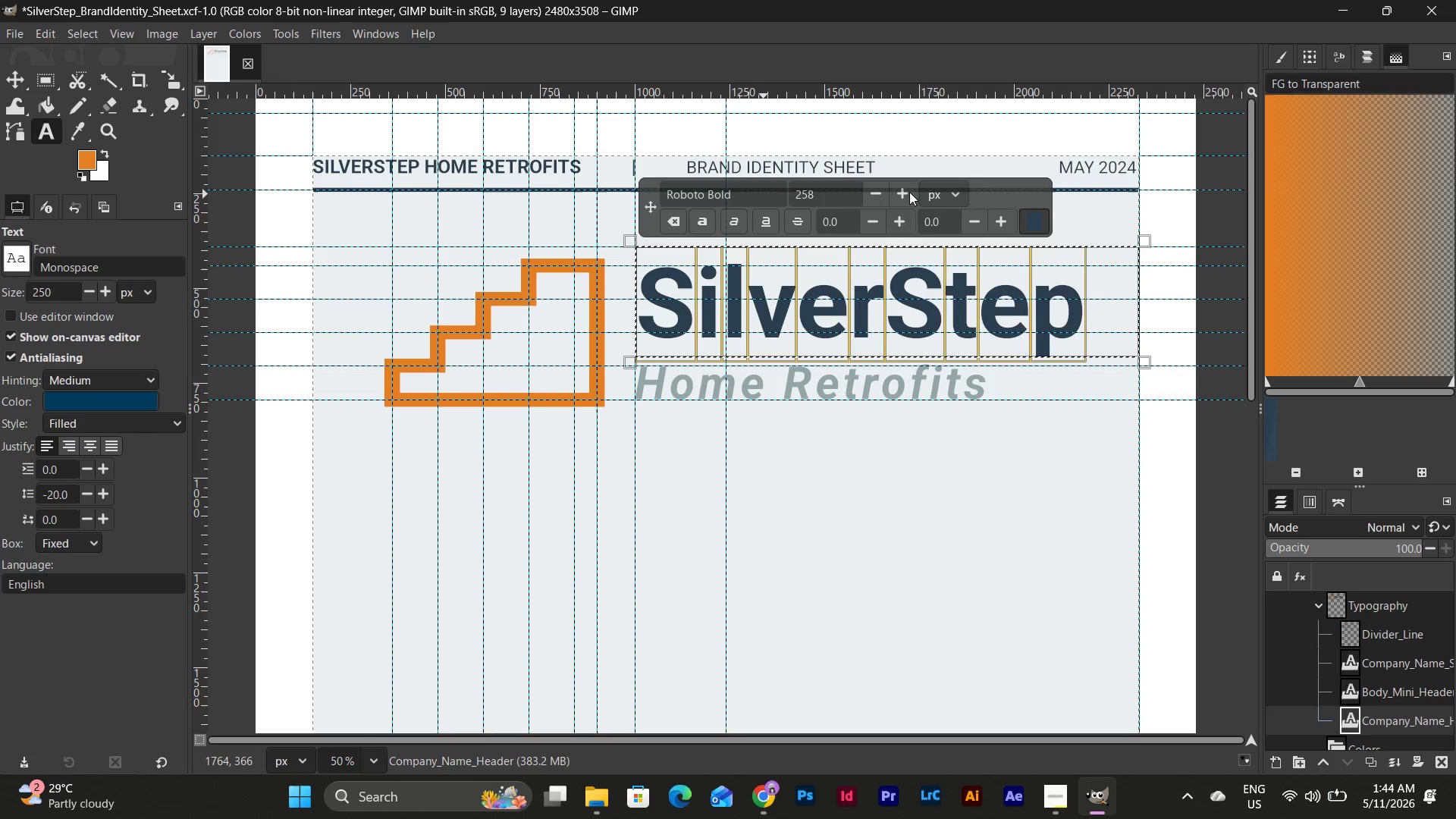 
double_click([908, 191])
 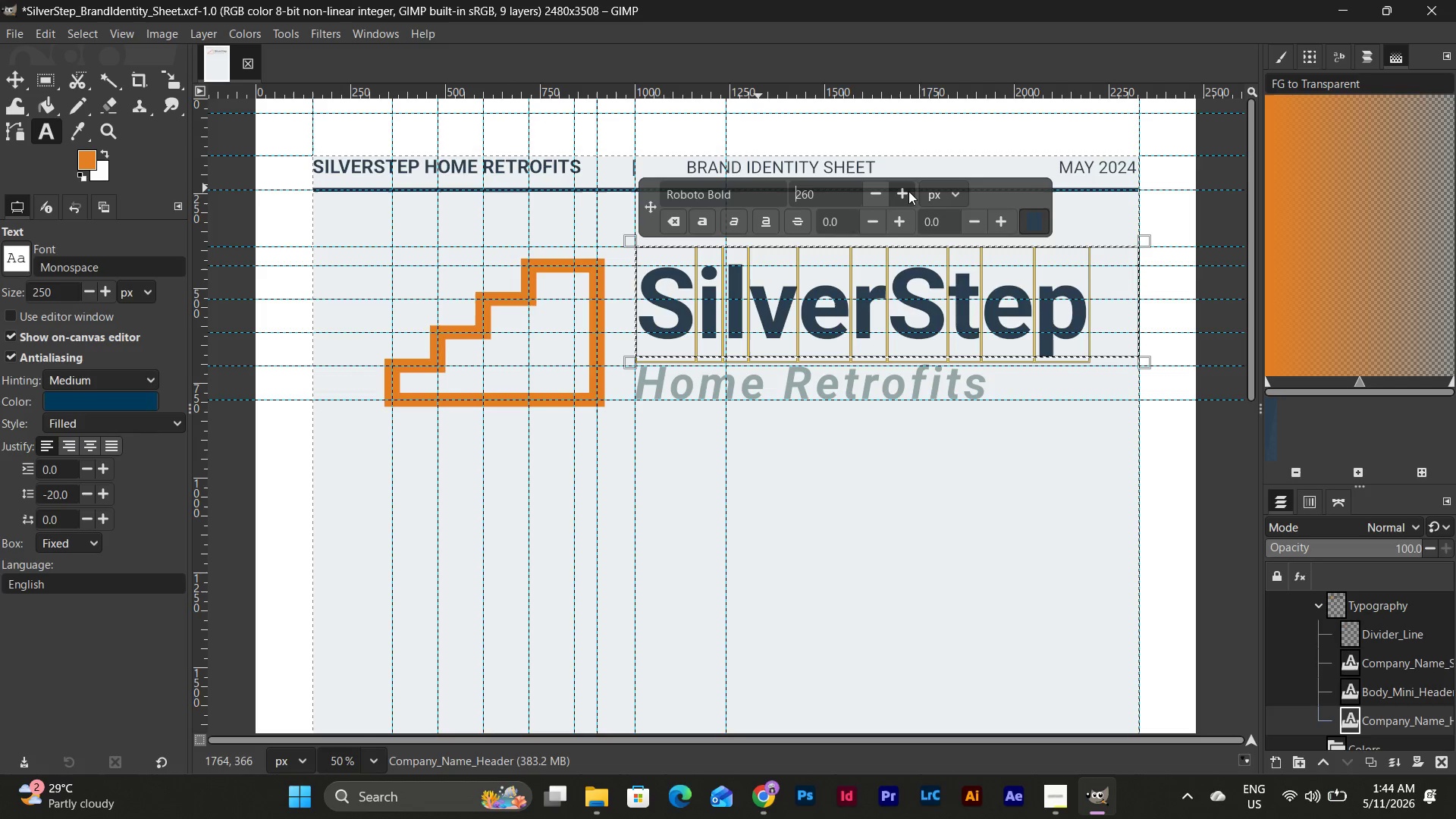 
hold_key(key=ControlLeft, duration=0.5)
 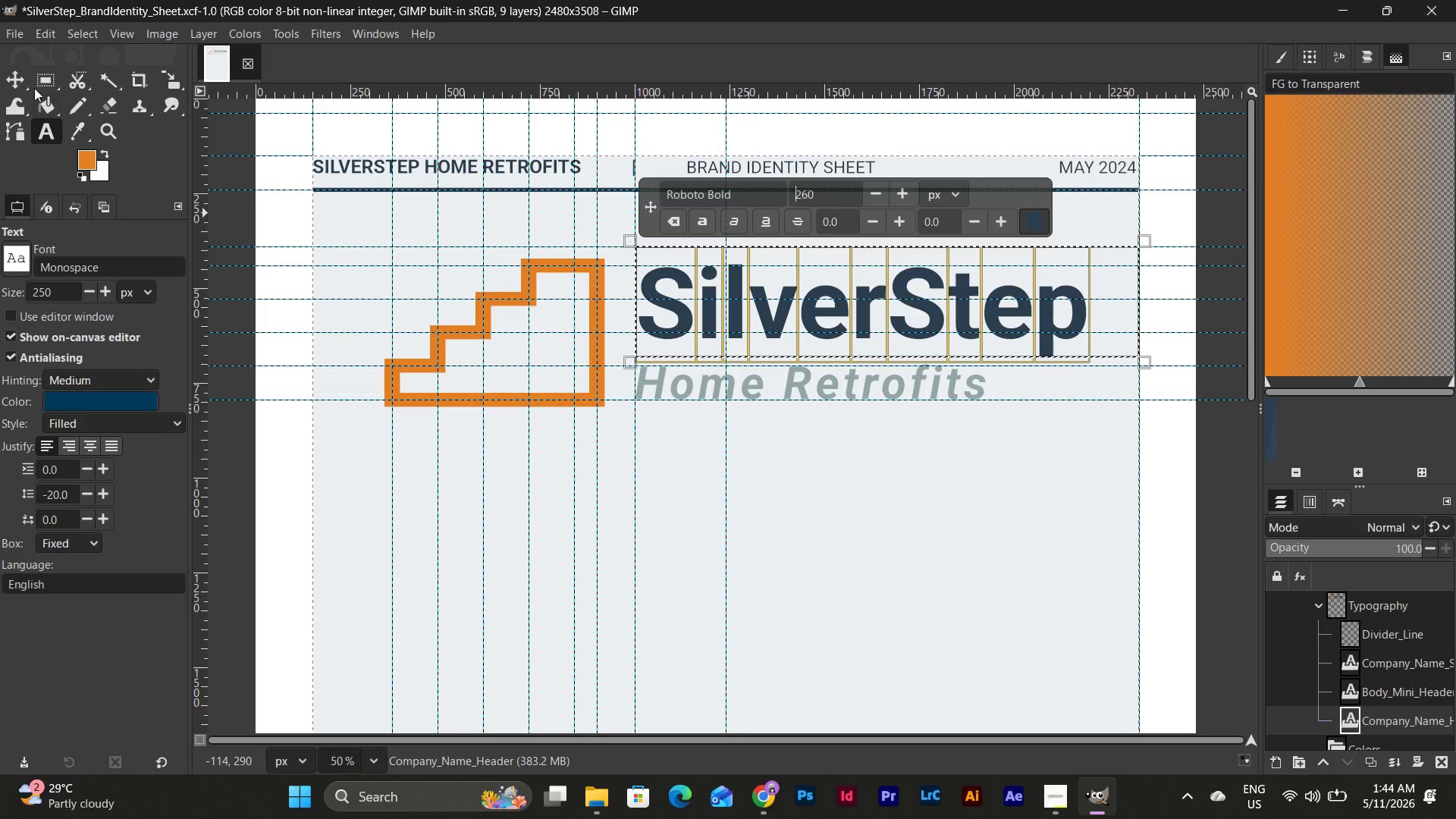 
left_click([17, 74])
 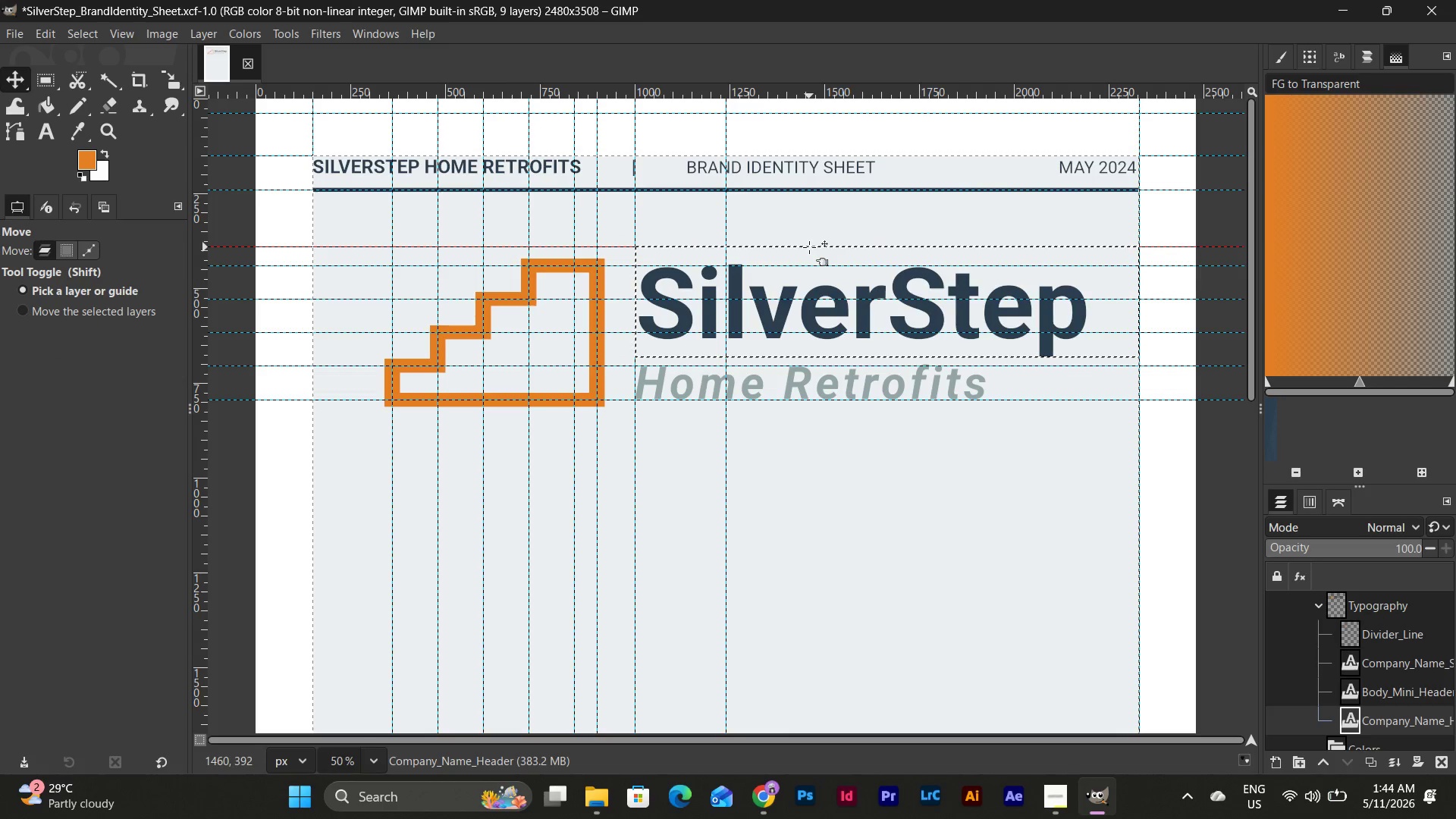 
left_click([809, 247])
 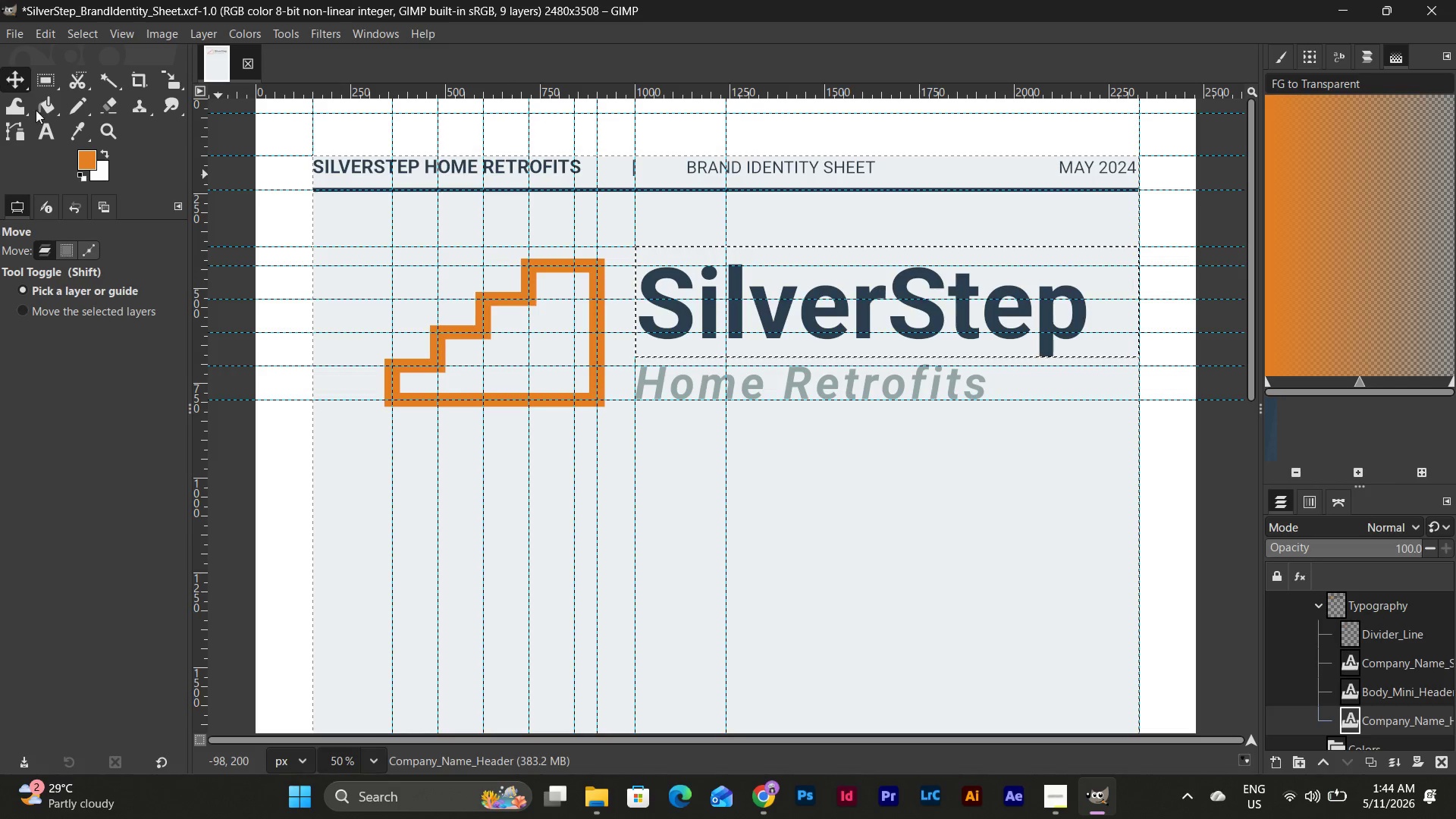 
left_click([40, 126])
 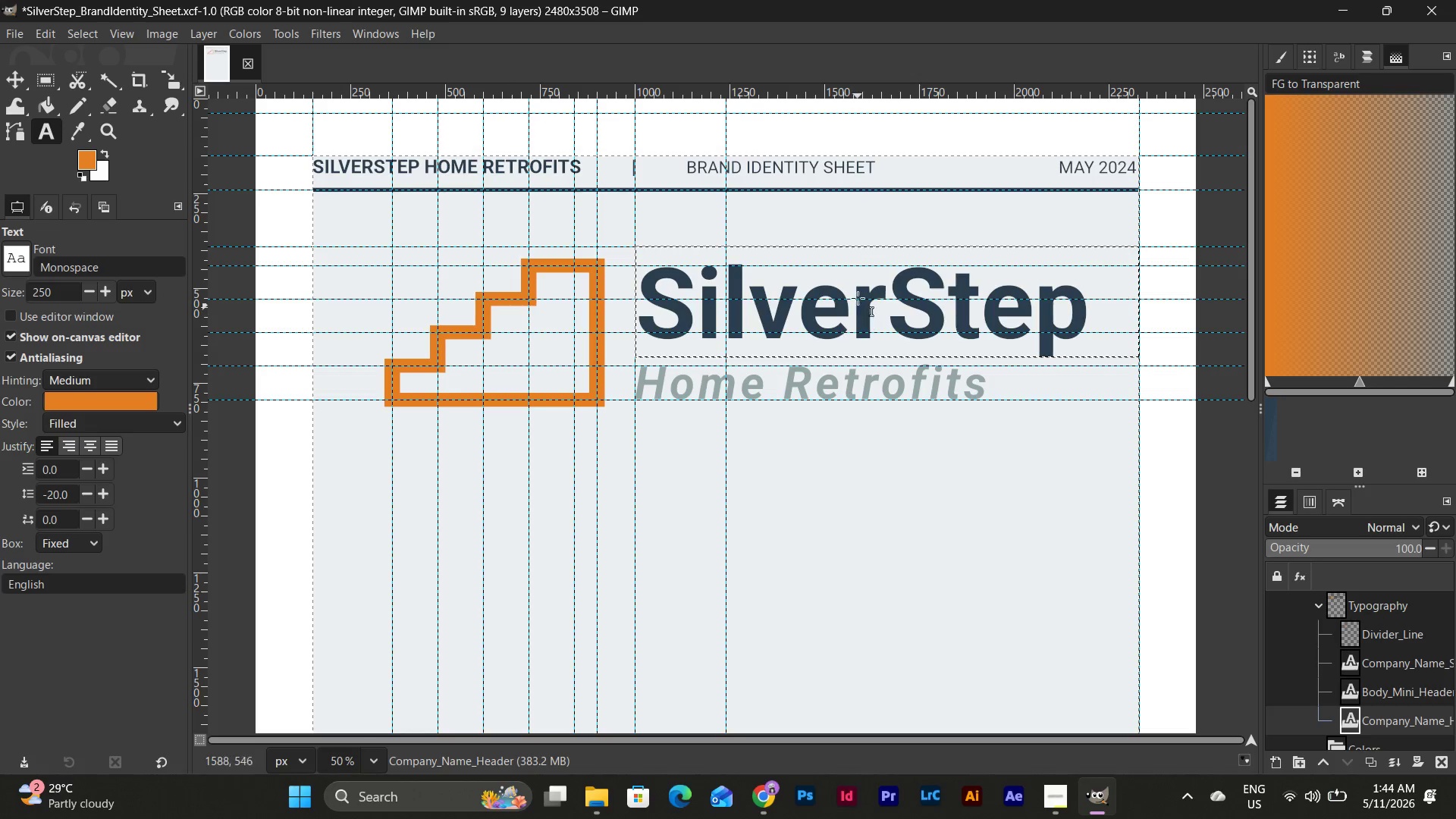 
left_click([858, 288])
 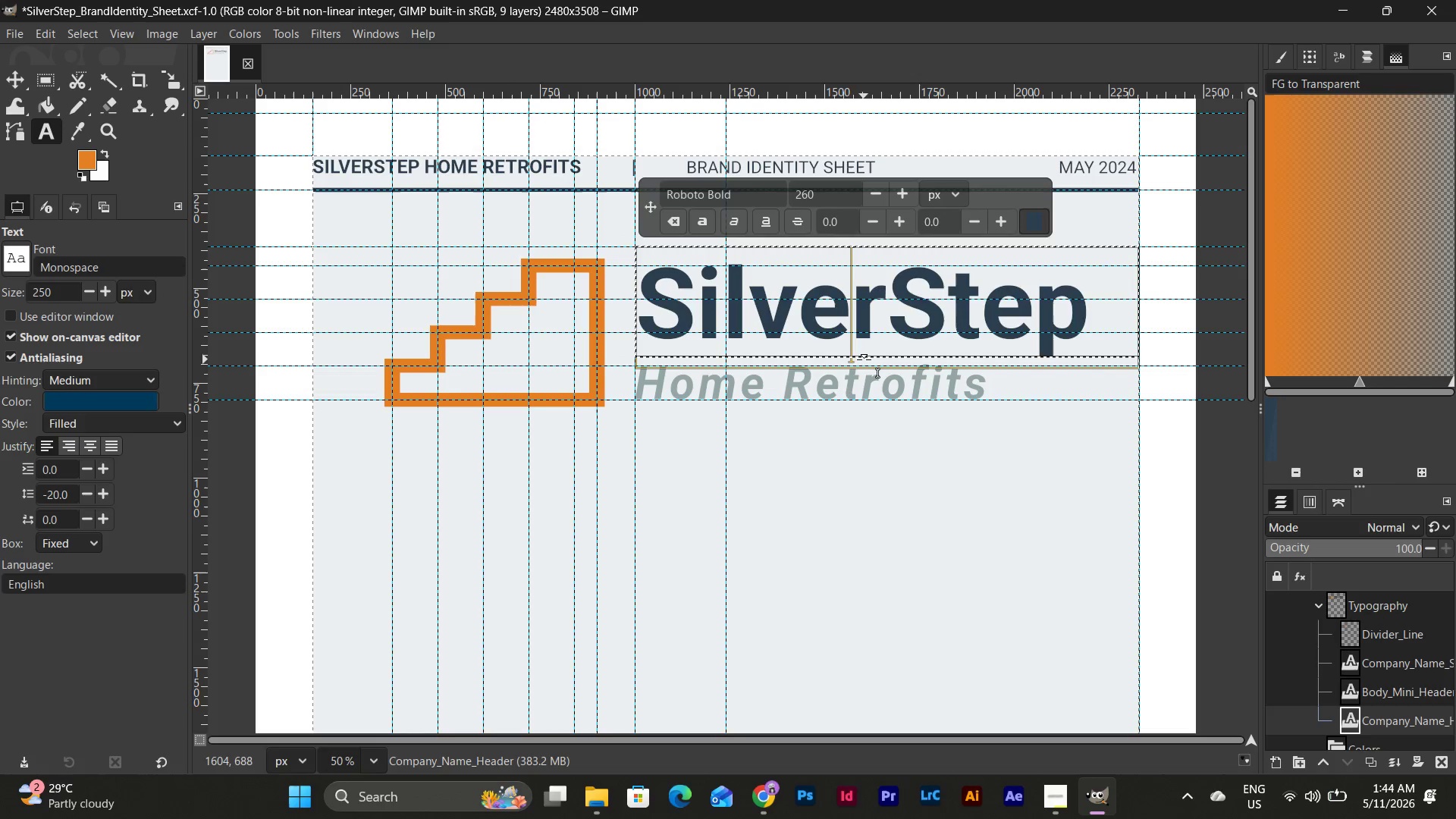 
left_click_drag(start_coordinate=[864, 364], to_coordinate=[863, 346])
 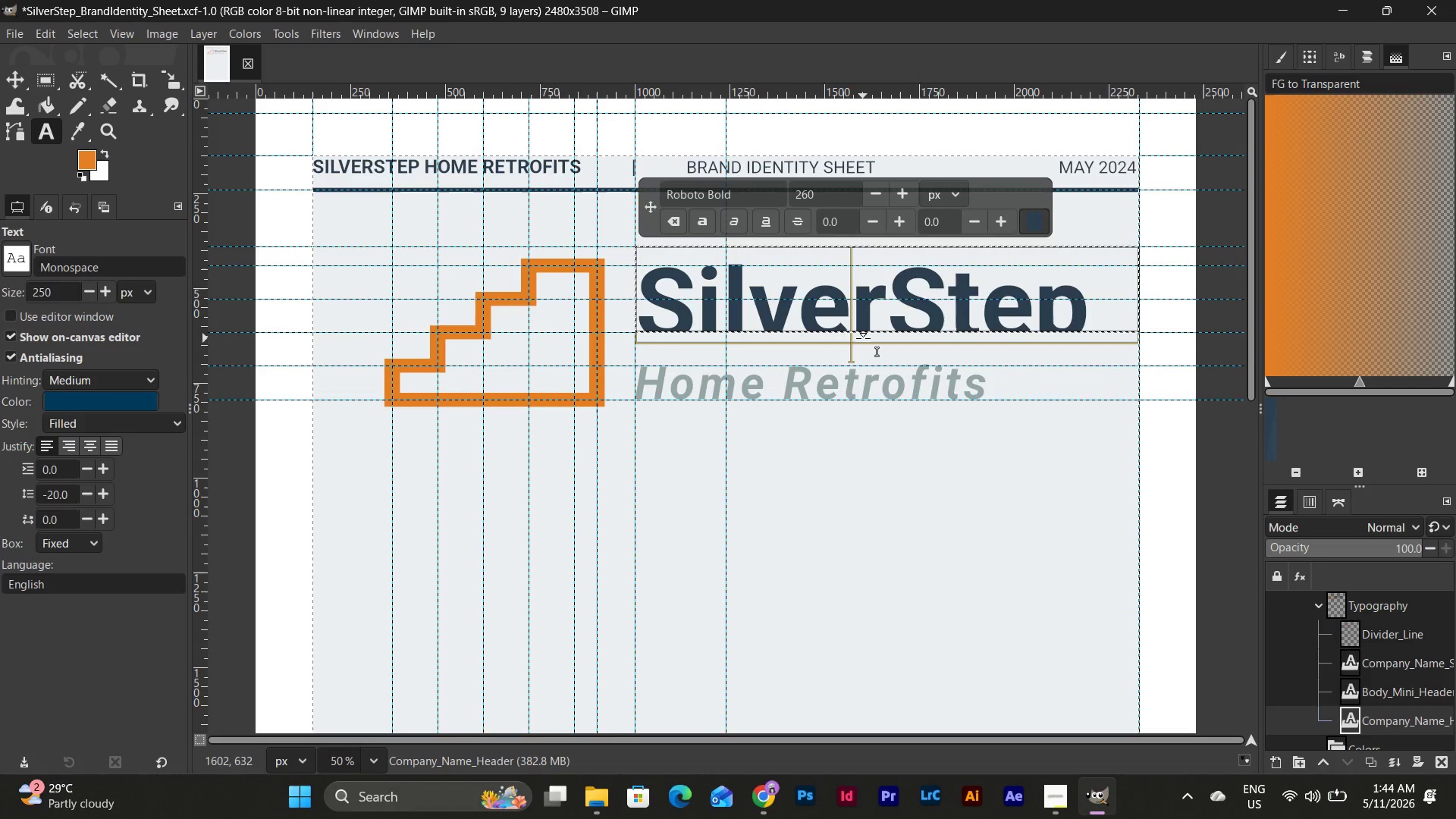 
left_click_drag(start_coordinate=[863, 338], to_coordinate=[863, 373])
 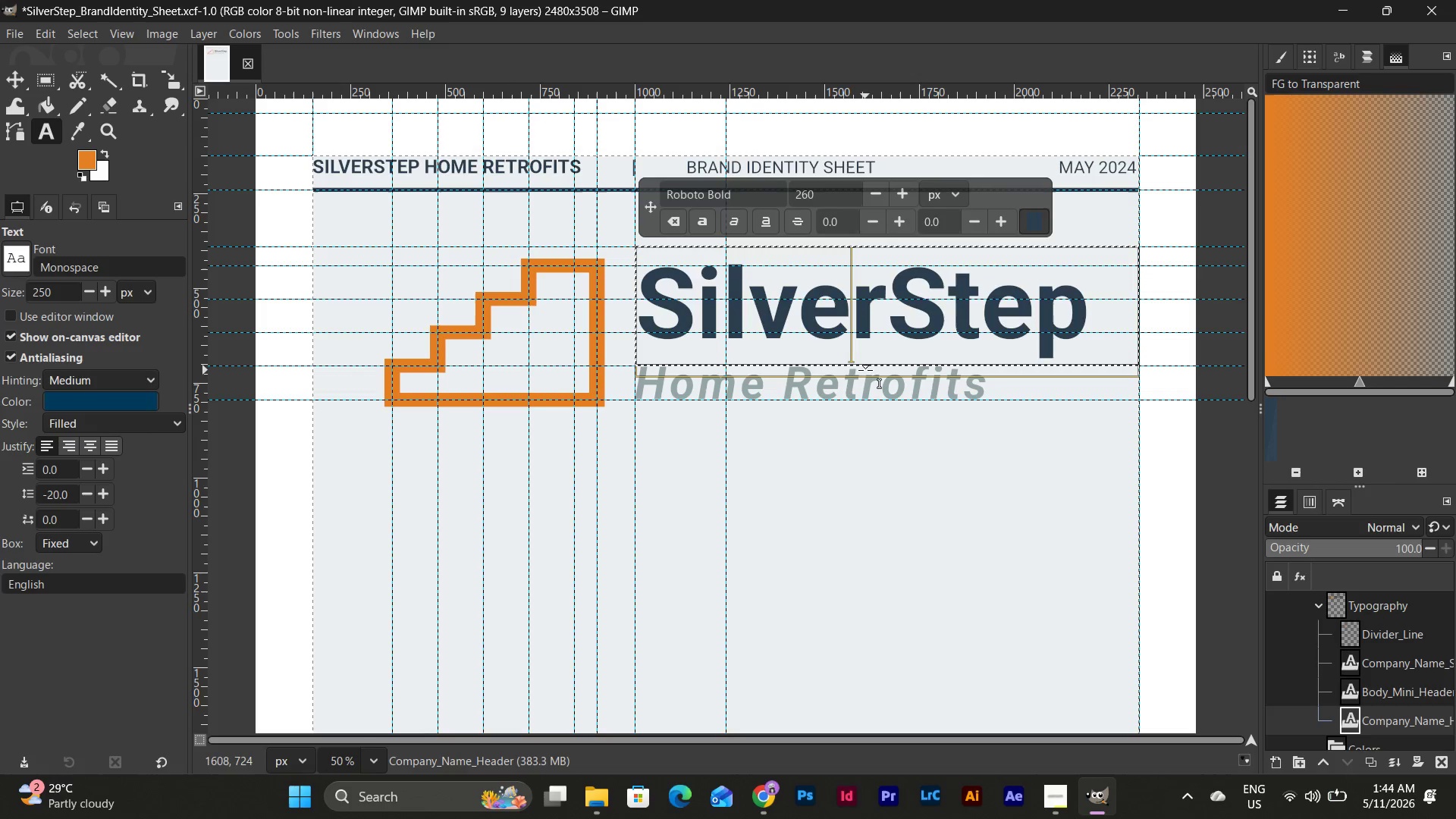 
wait(11.14)
 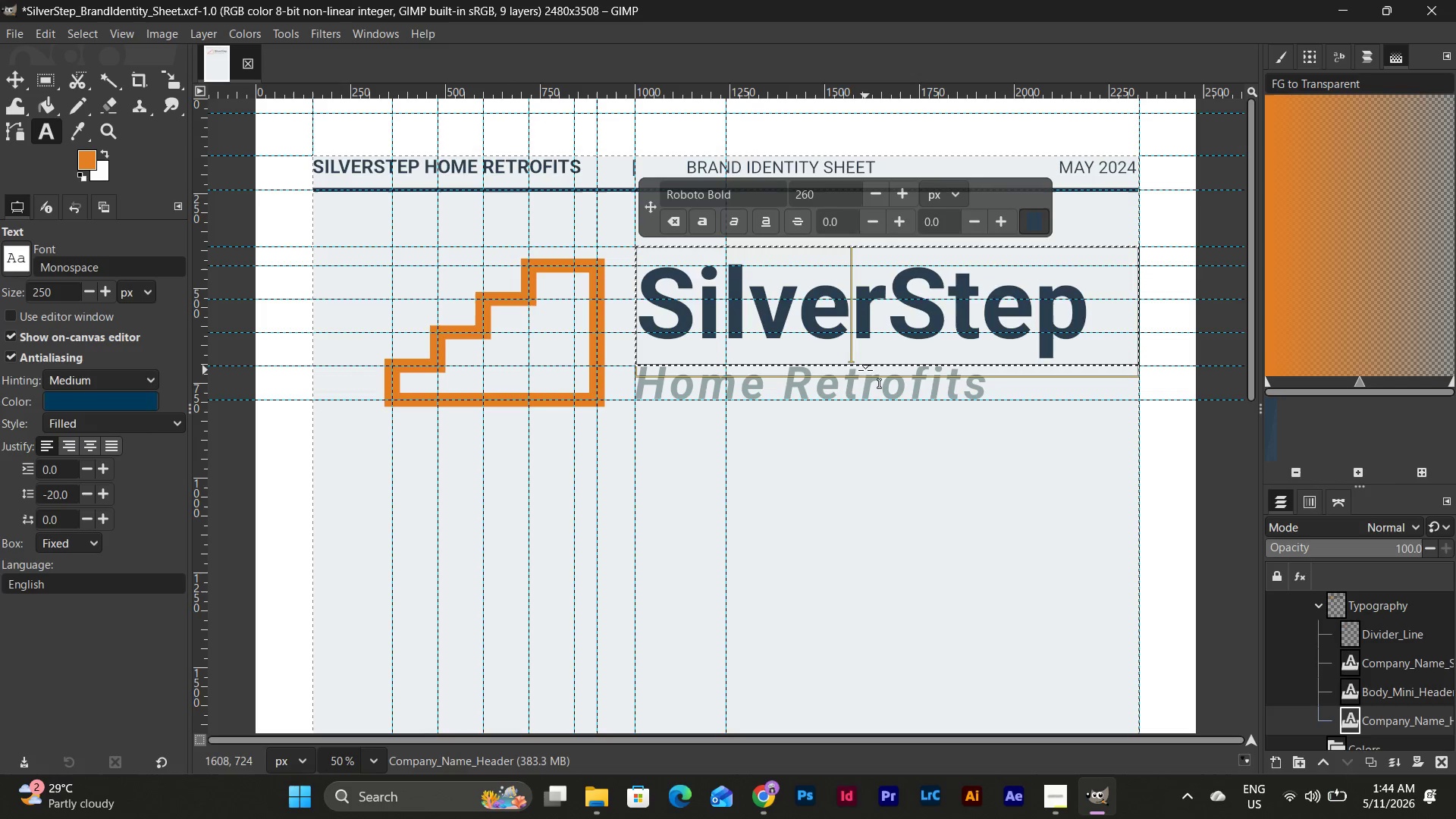 
left_click([22, 77])
 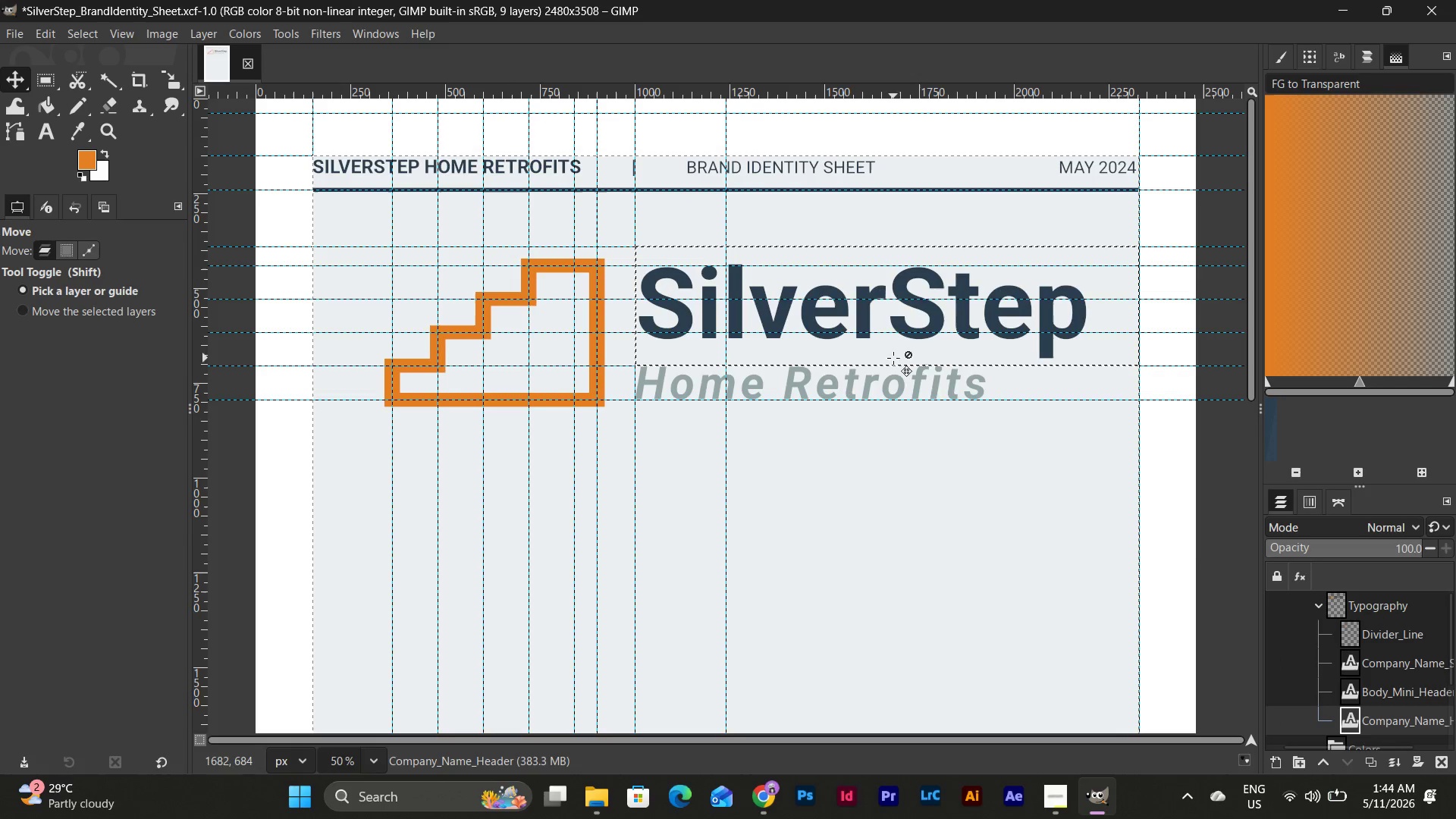 
wait(6.34)
 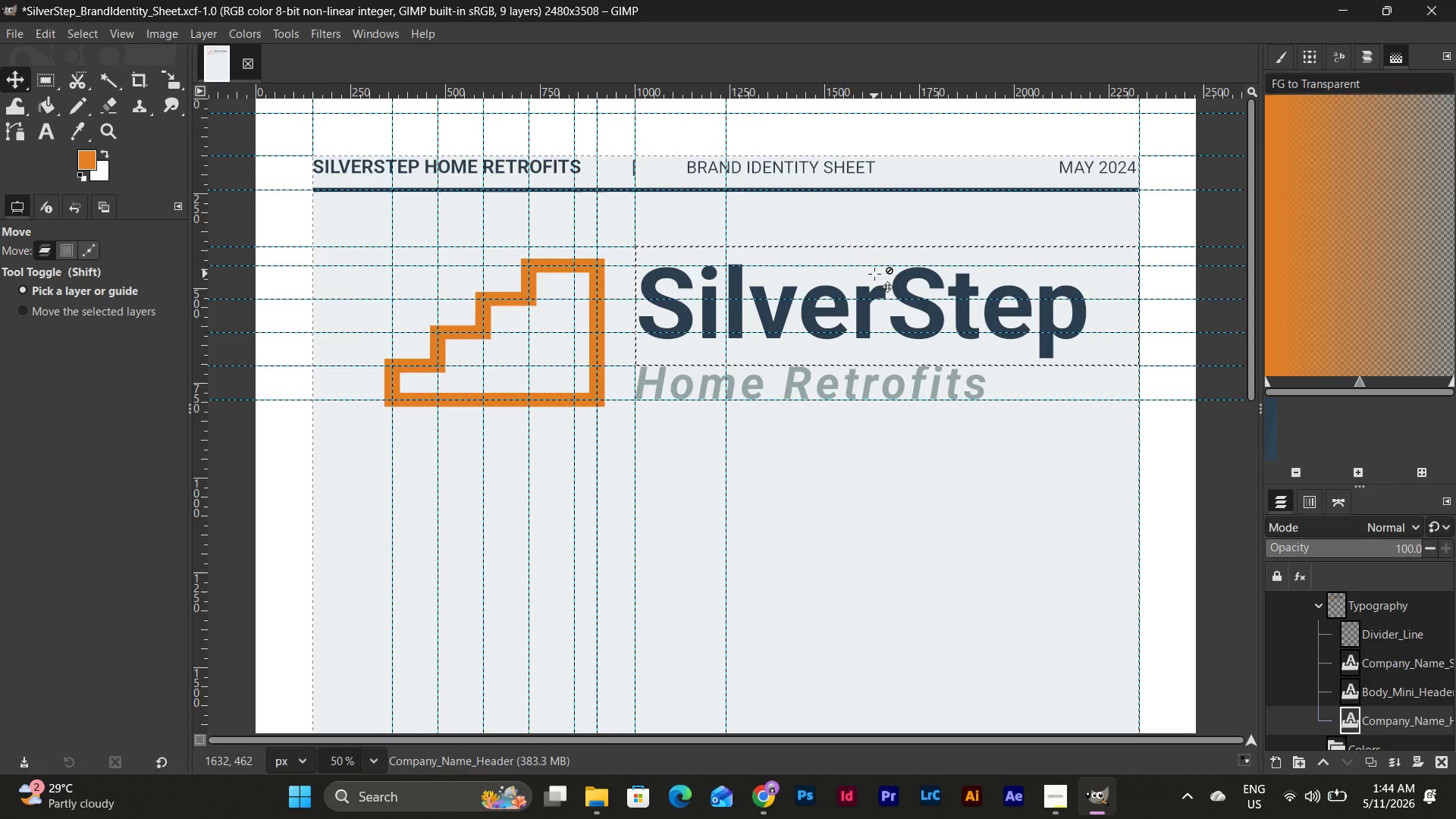 
left_click([1389, 722])
 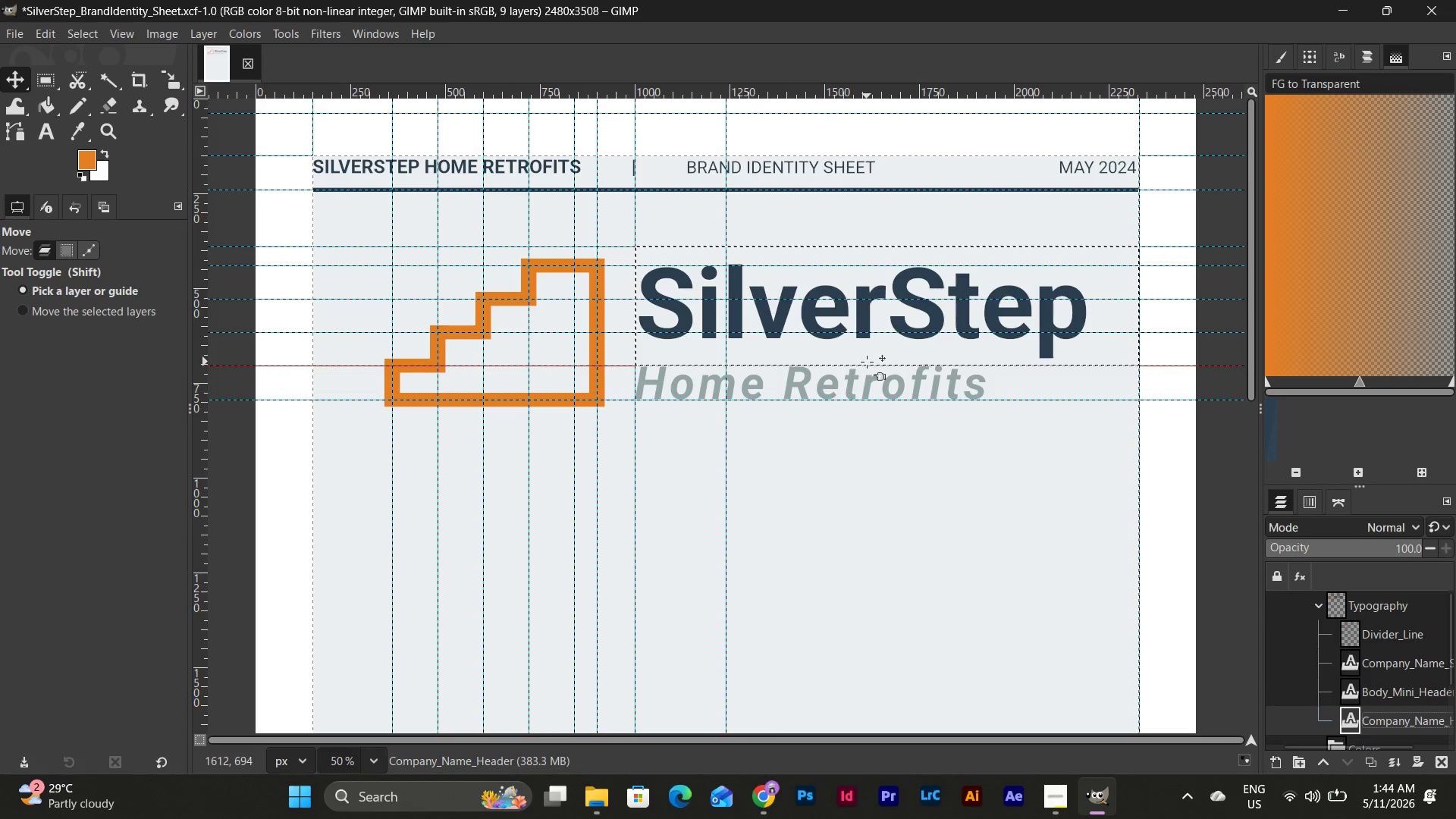 
key(Shift+ArrowUp)
 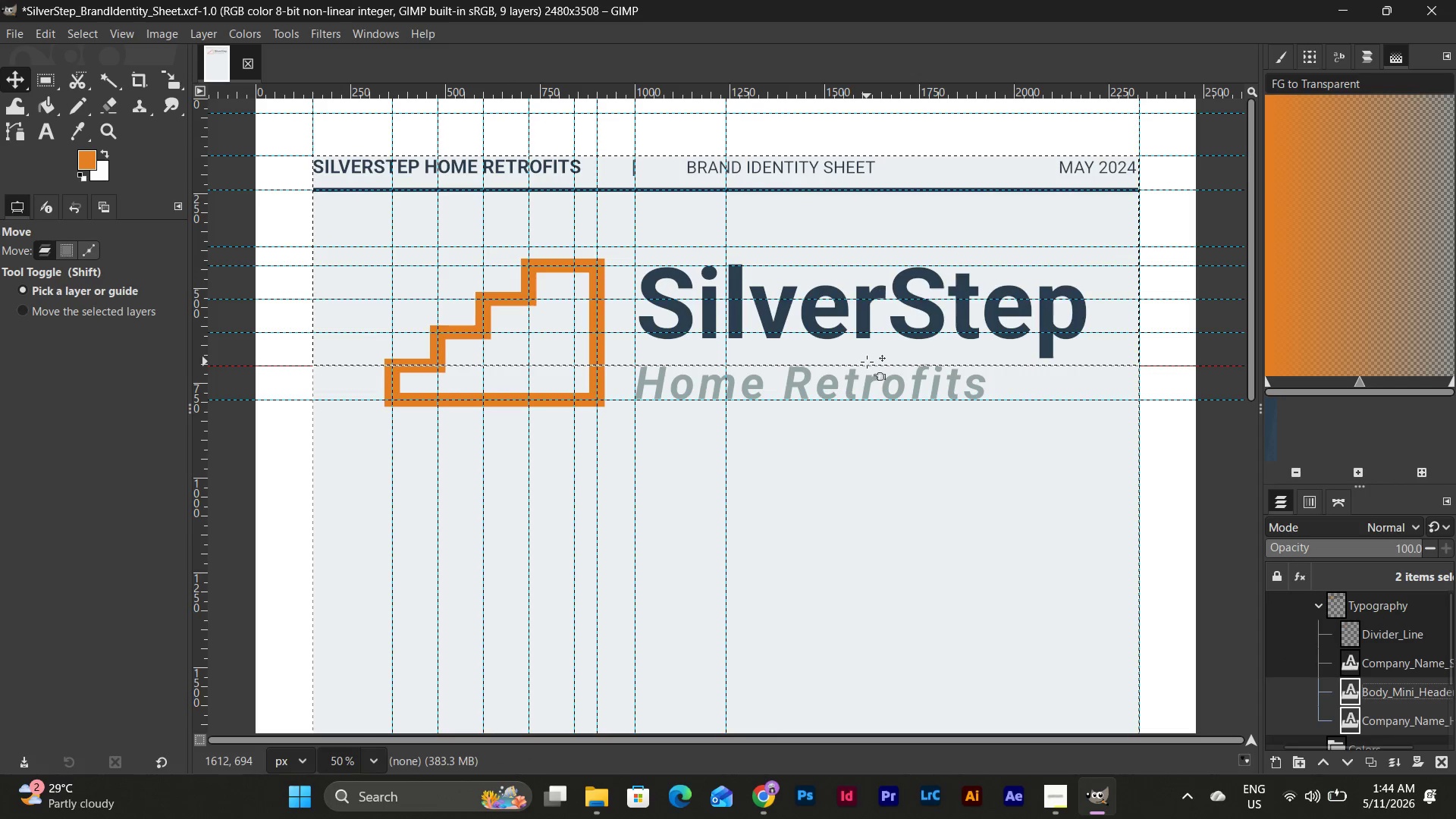 
key(Shift+ArrowUp)
 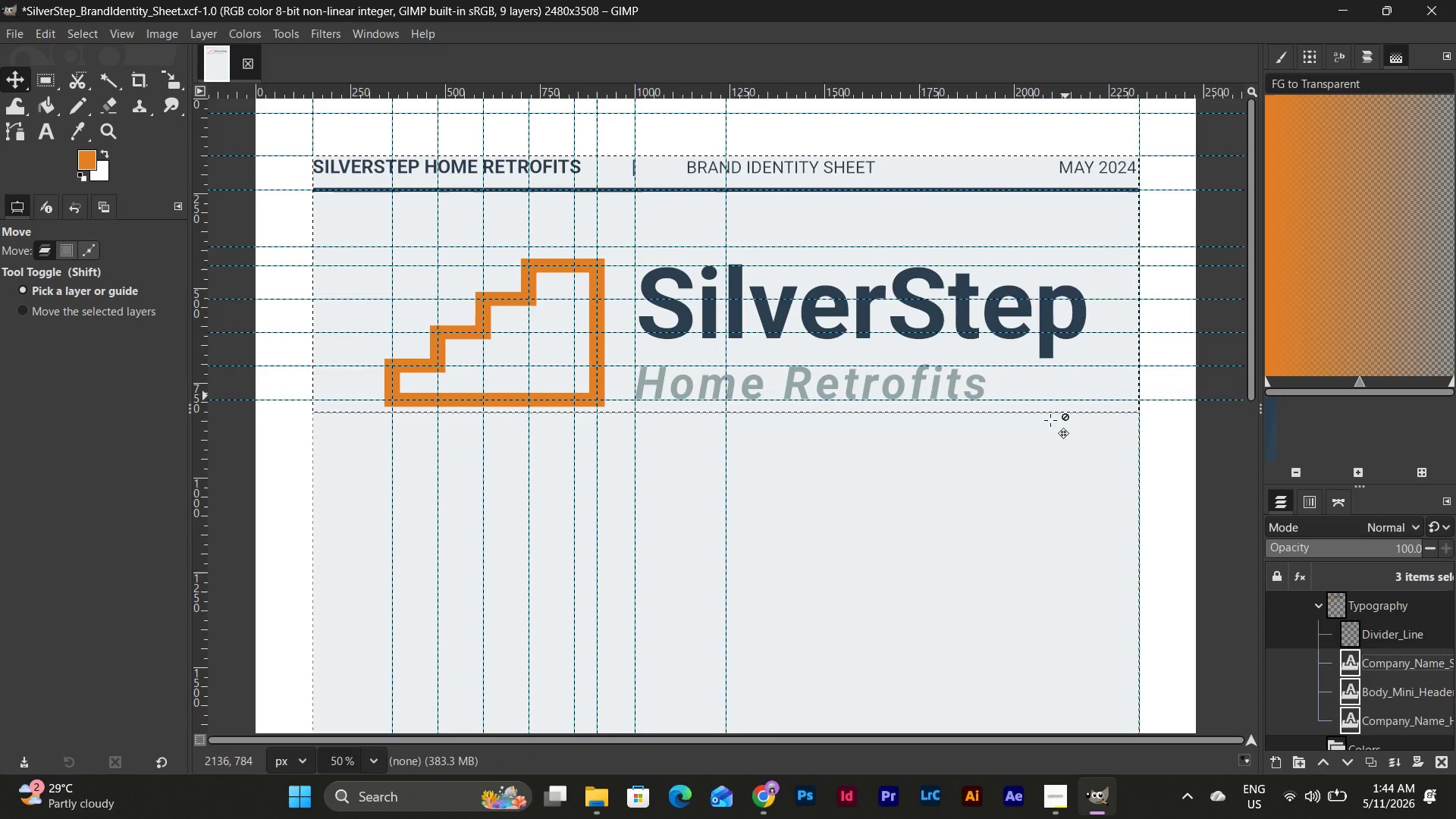 
left_click([1432, 723])
 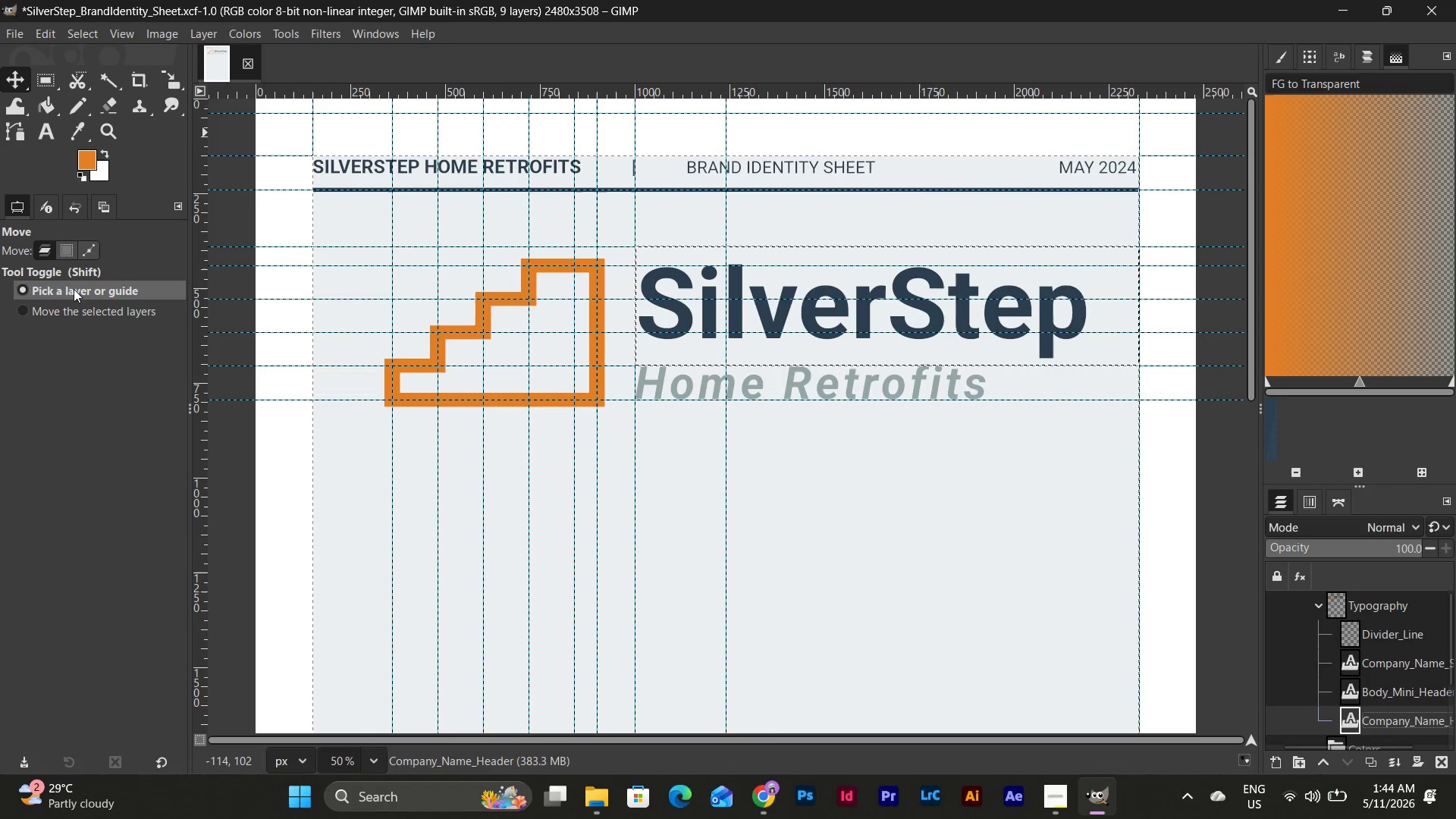 
left_click([77, 313])
 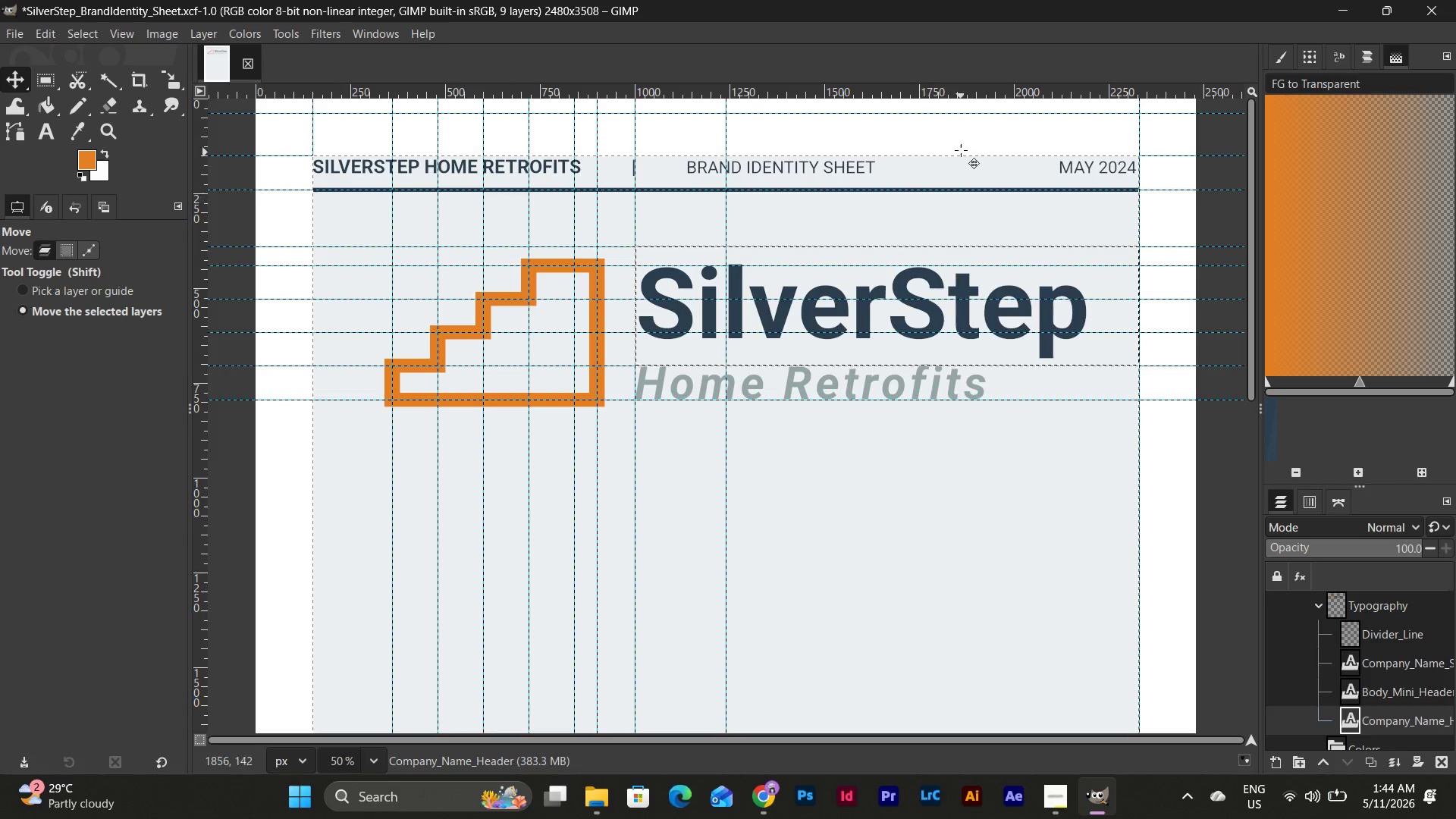 
key(Shift+ArrowUp)
 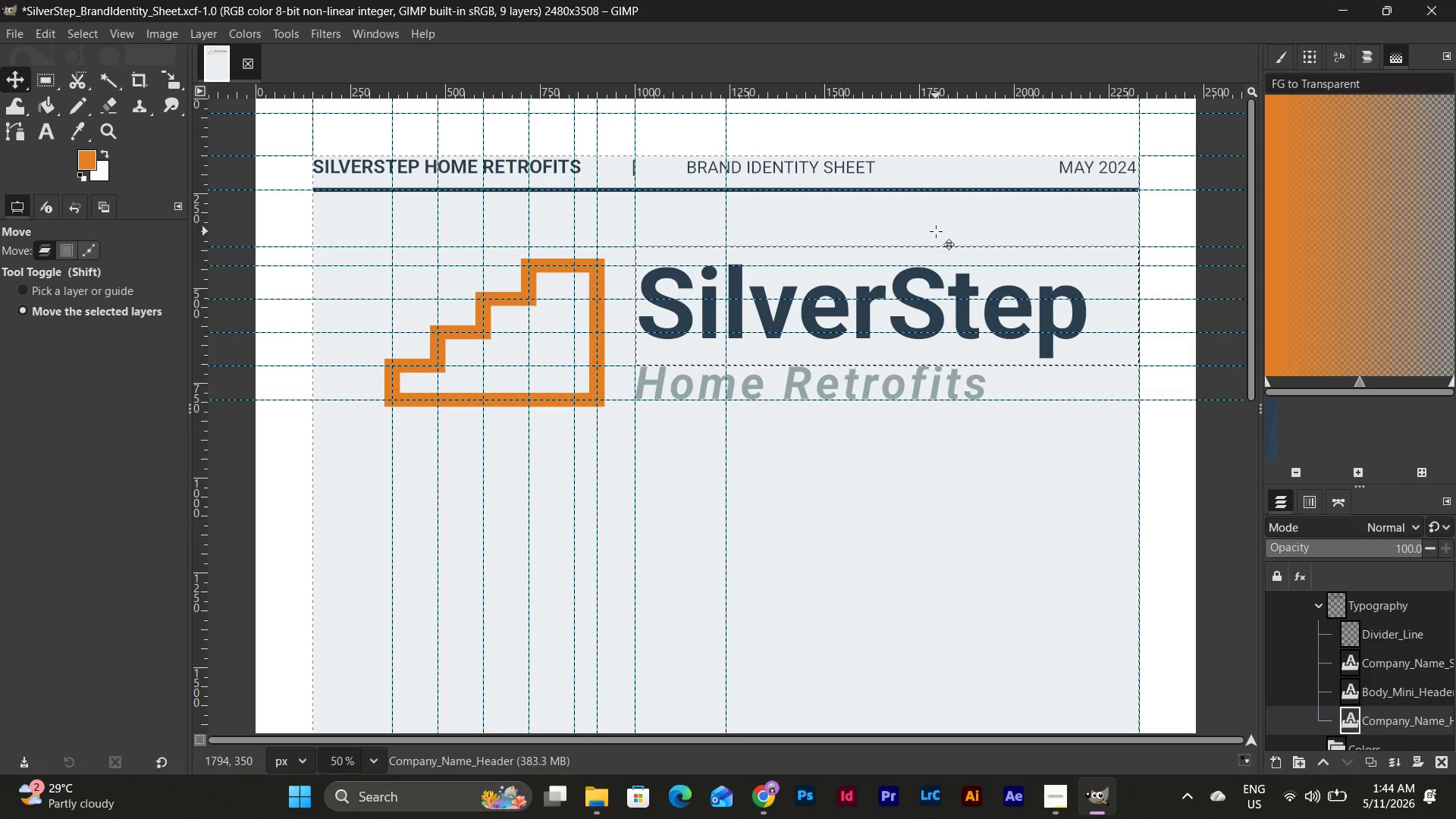 
key(Shift+ArrowUp)
 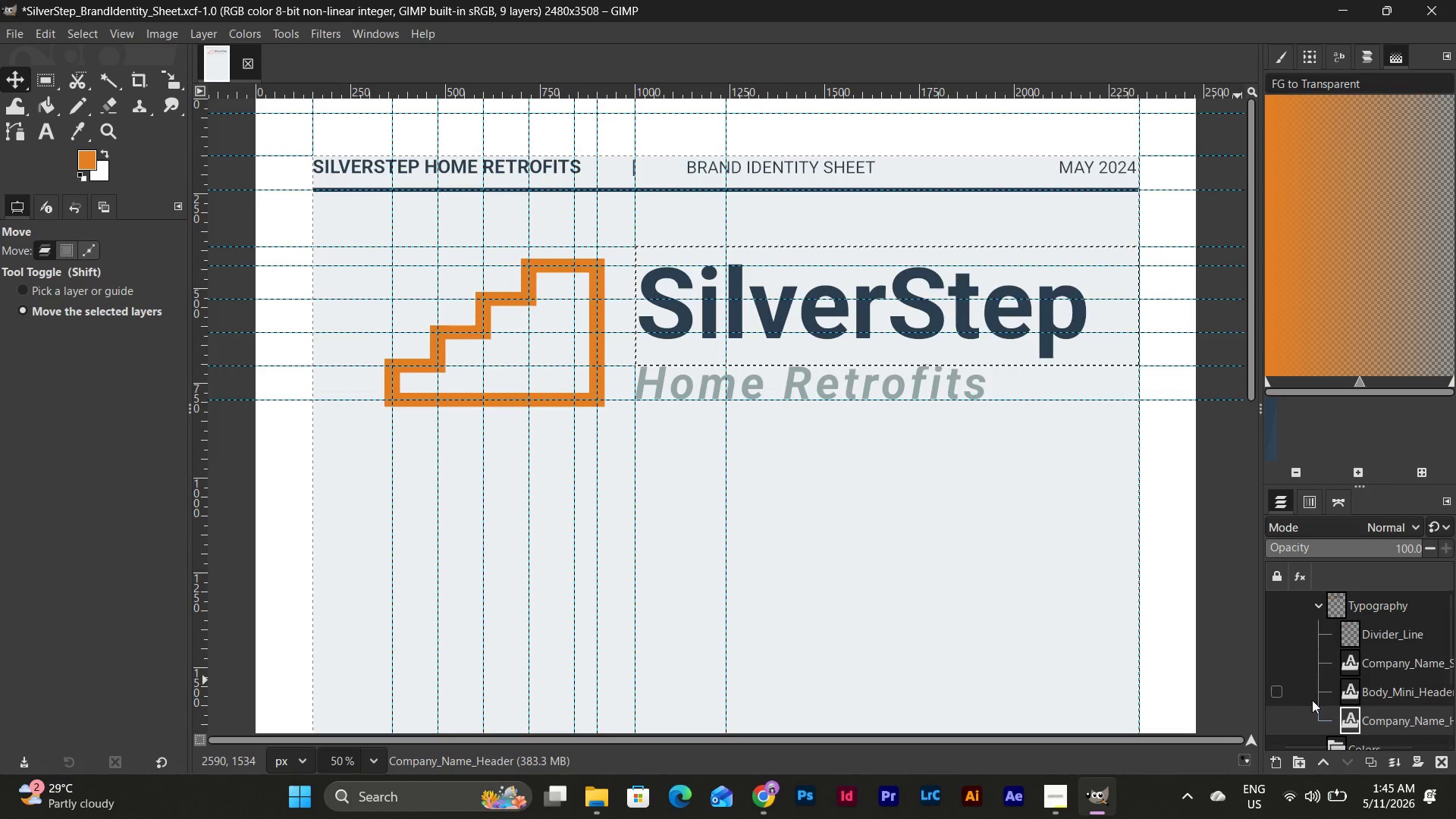 
left_click([1395, 712])
 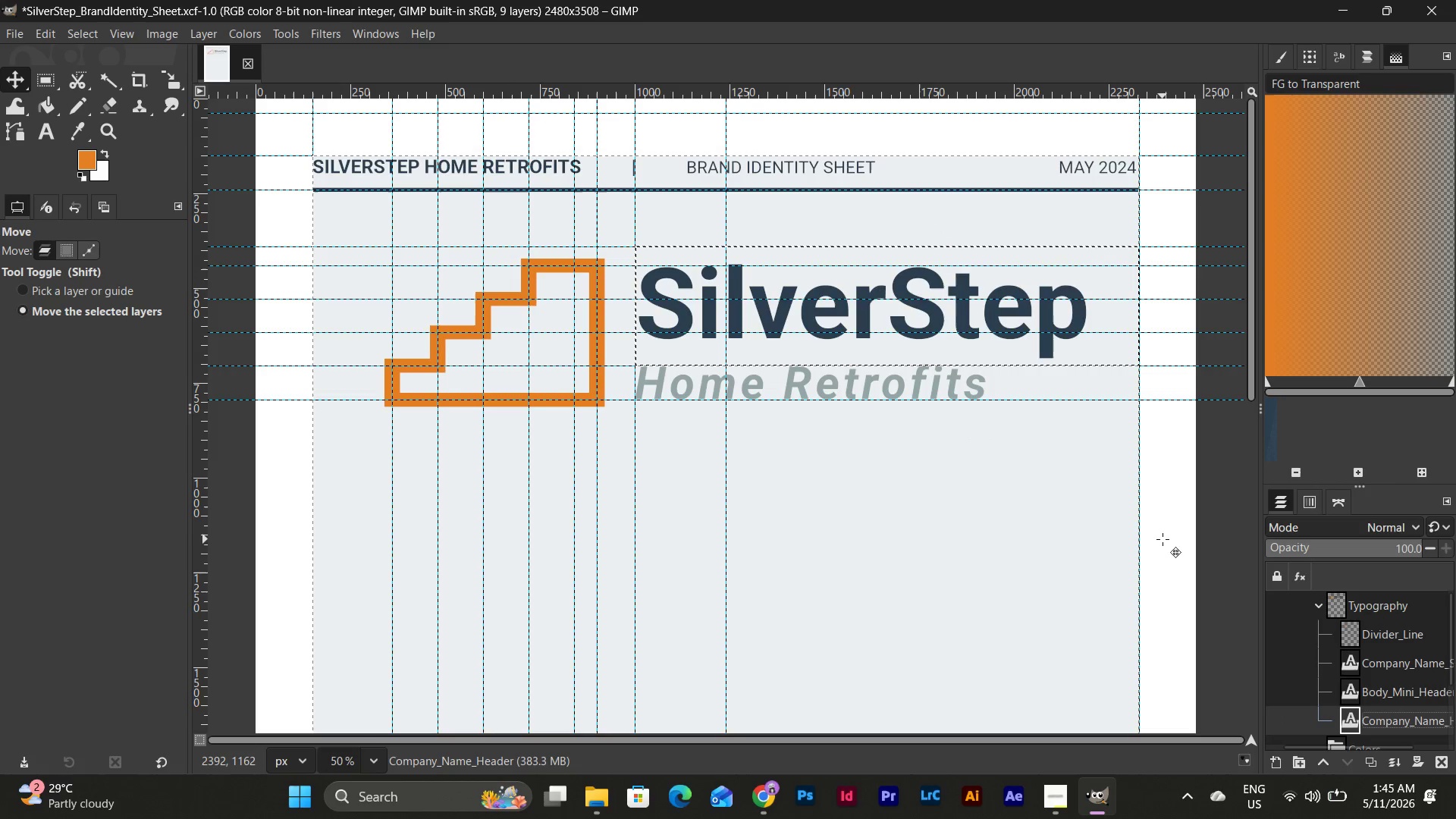 
key(Shift+ArrowUp)
 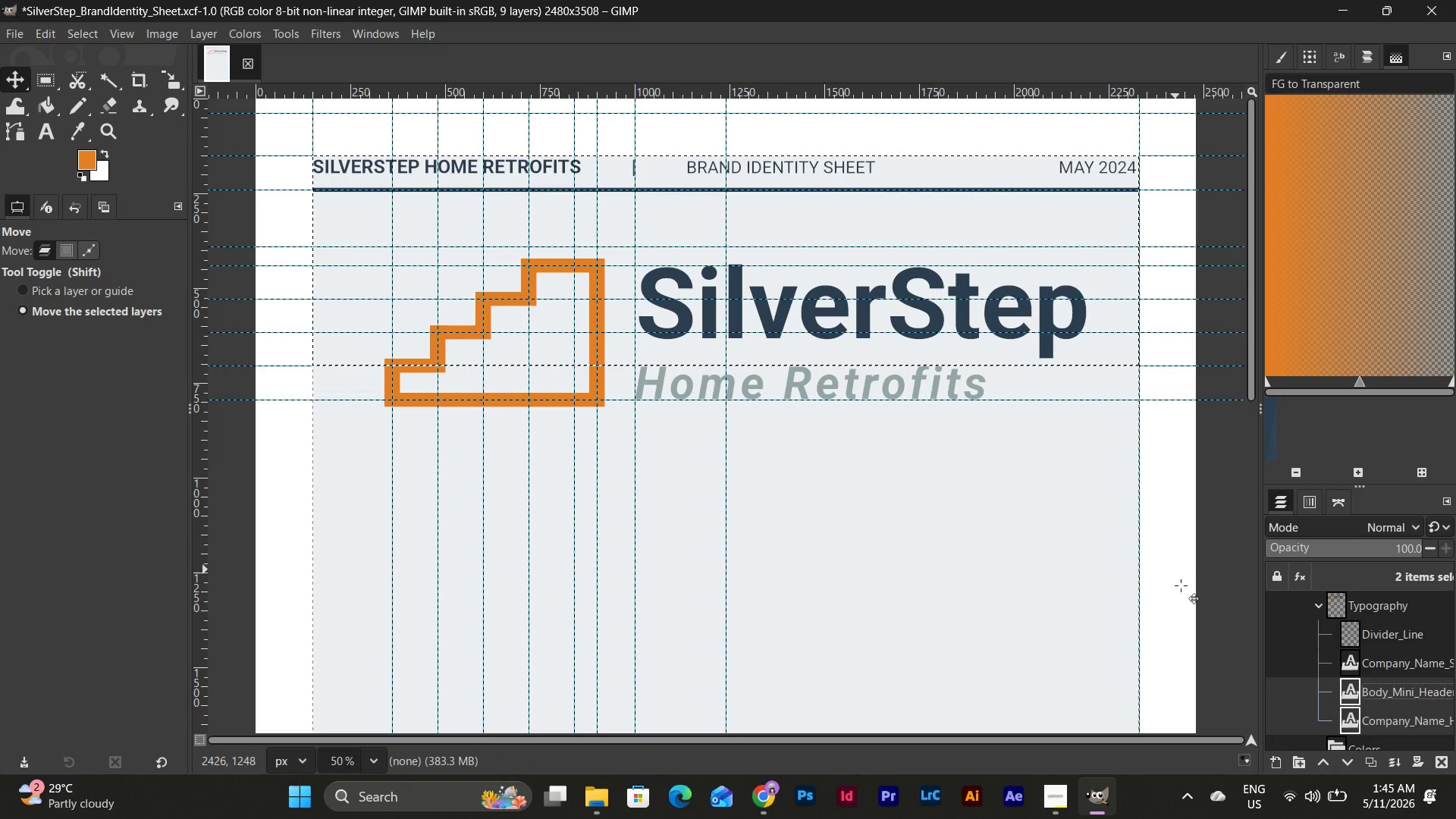 
left_click([1398, 718])
 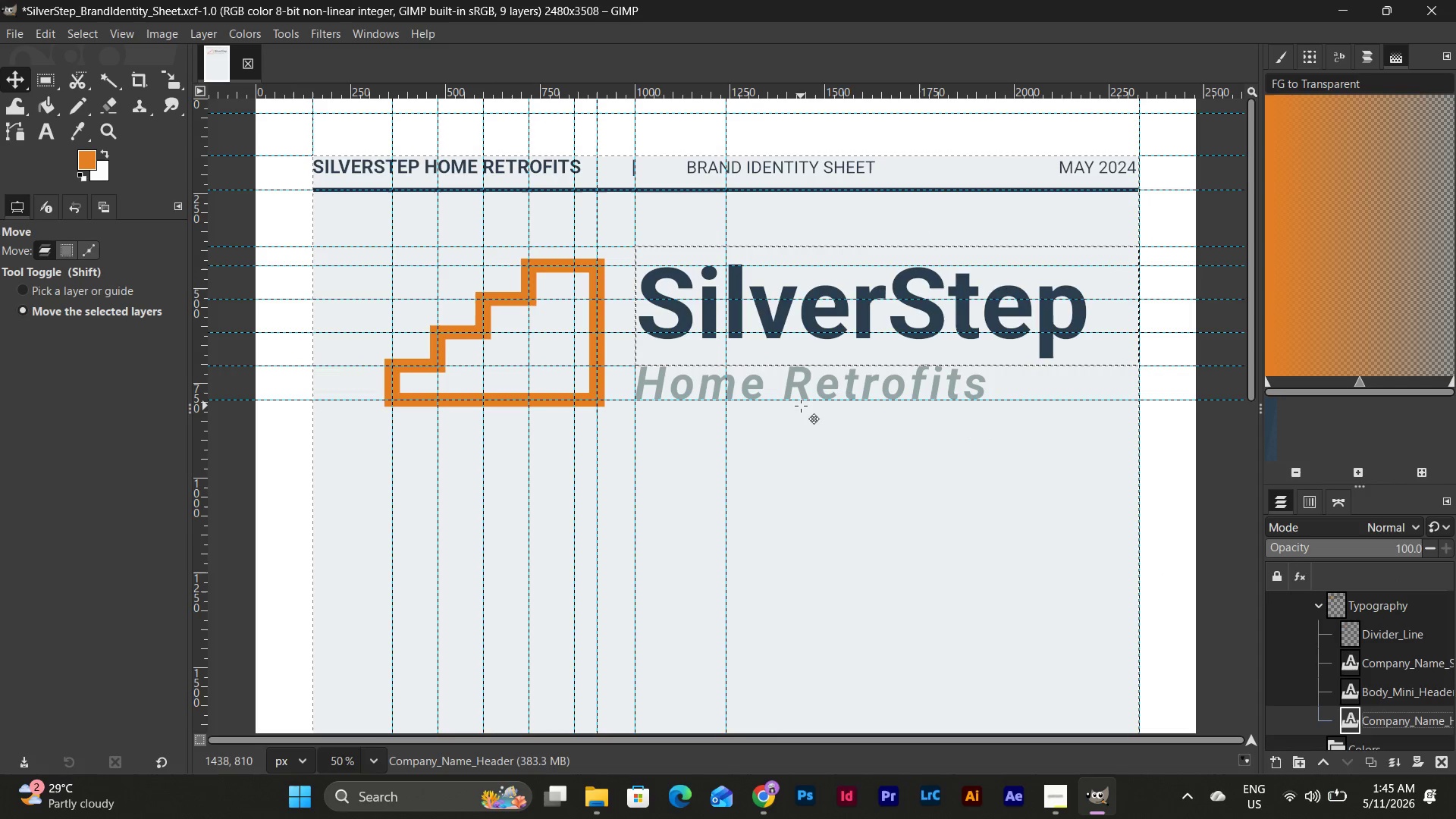 
key(ArrowUp)
 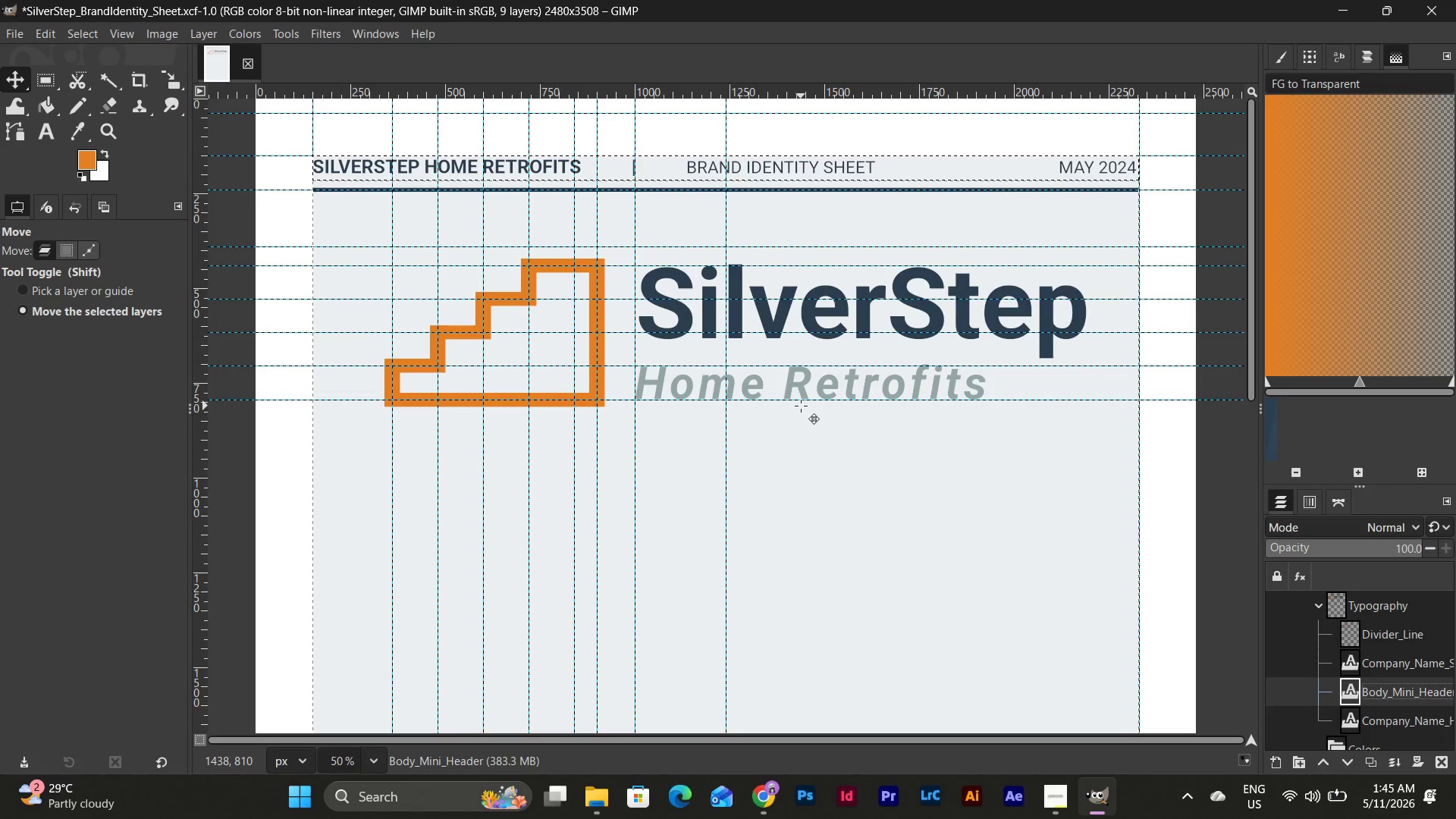 
key(ArrowDown)
 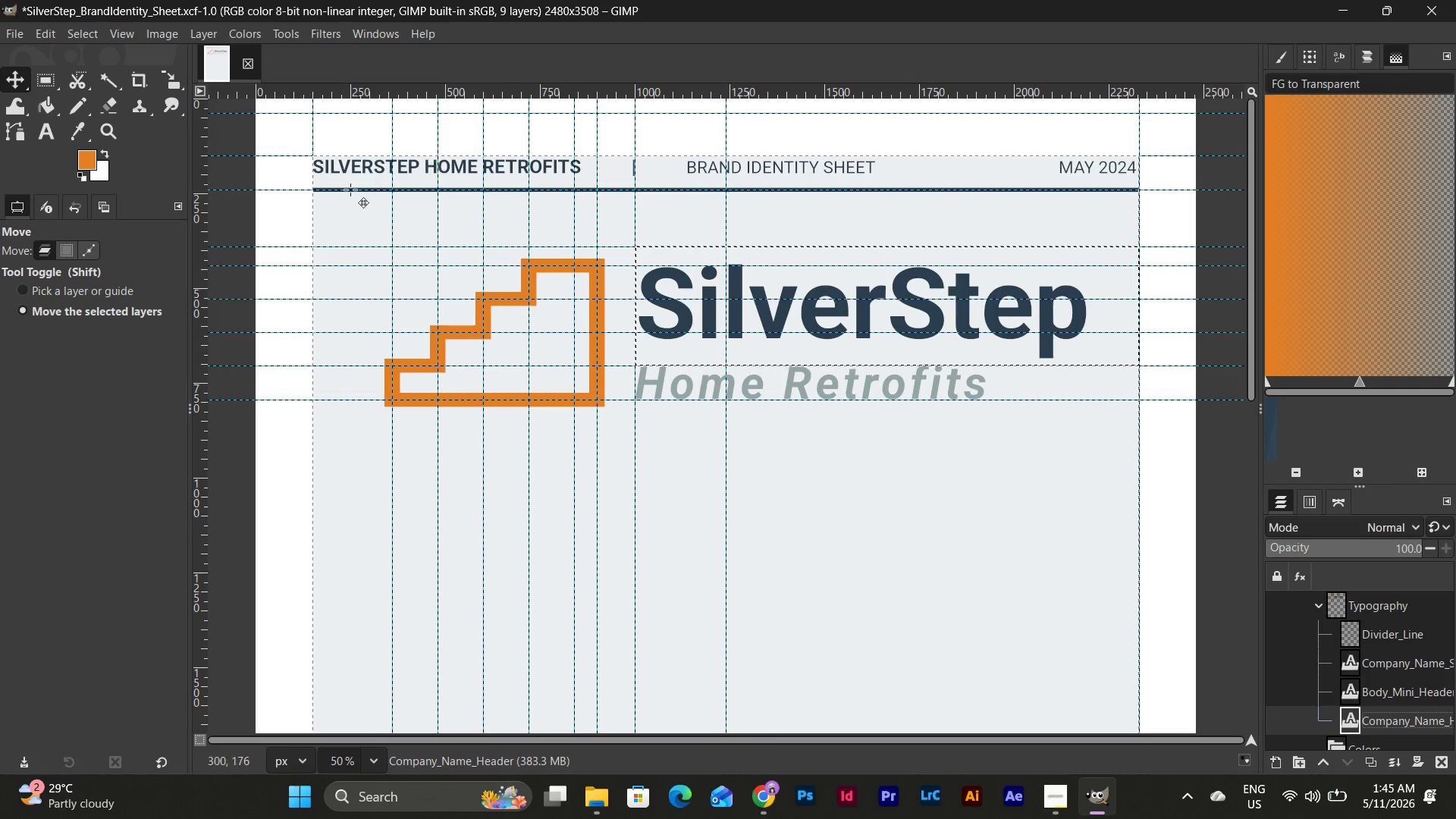 
left_click([20, 80])
 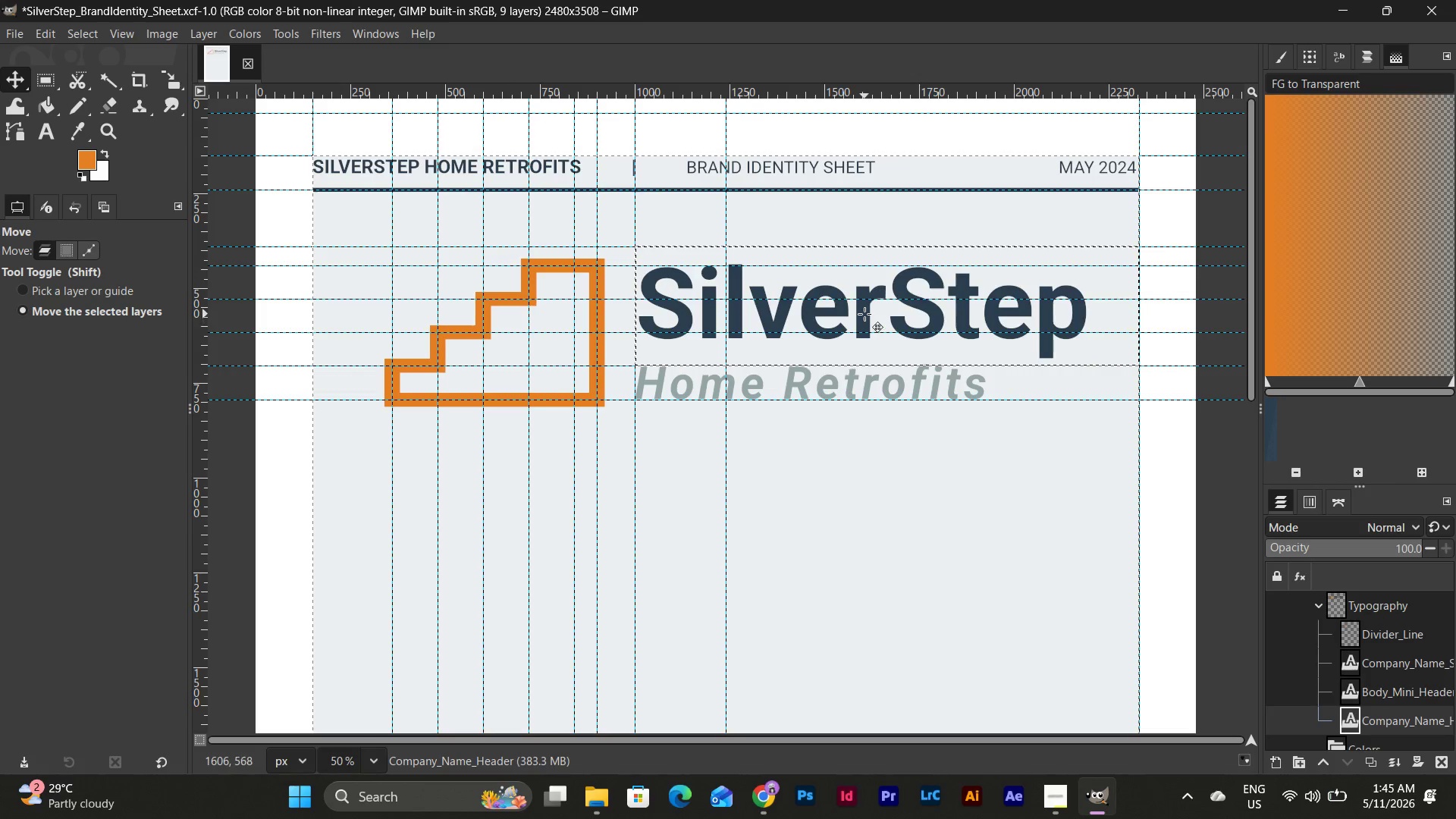 
left_click_drag(start_coordinate=[864, 314], to_coordinate=[863, 301])
 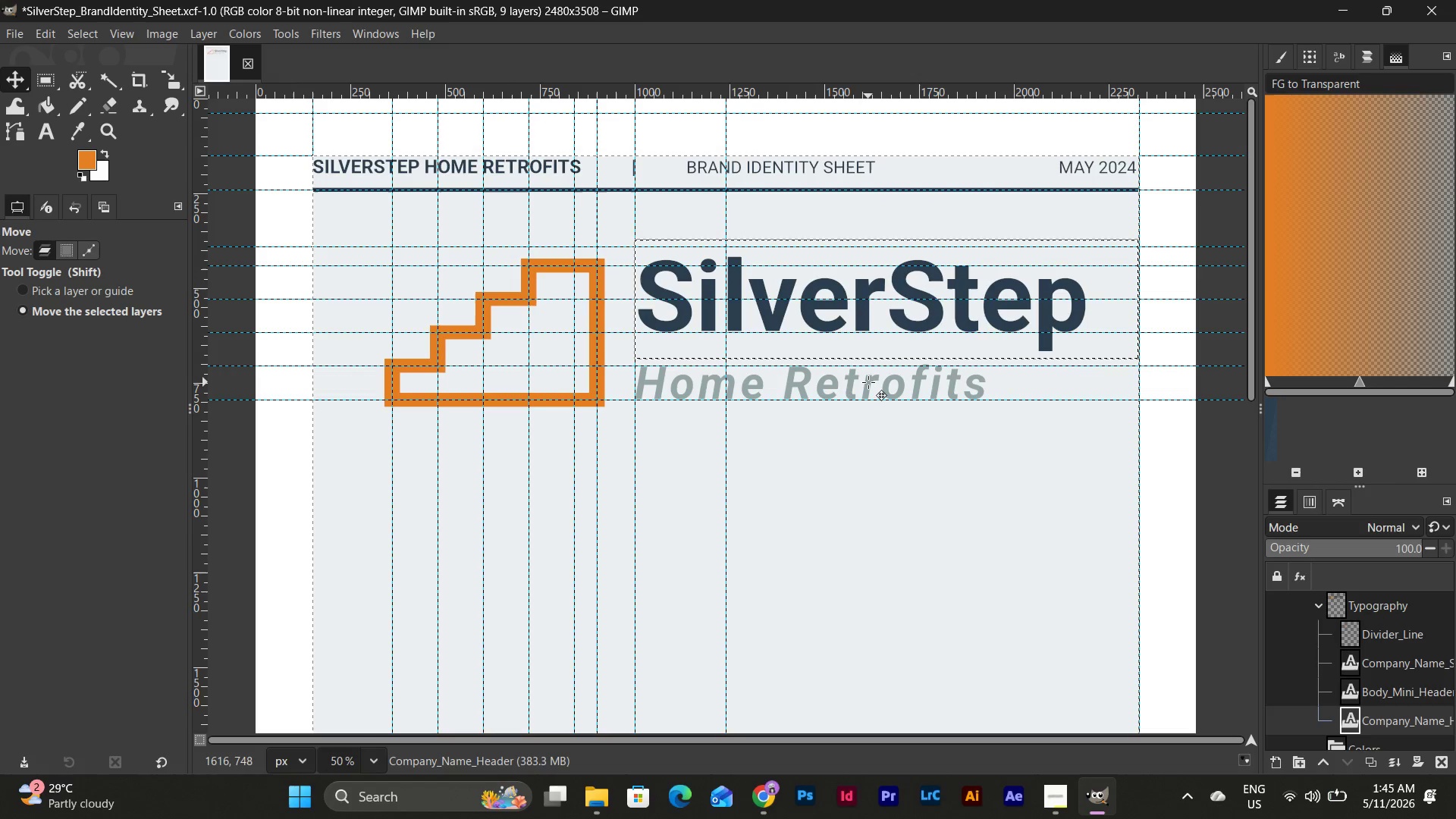 
left_click([868, 382])
 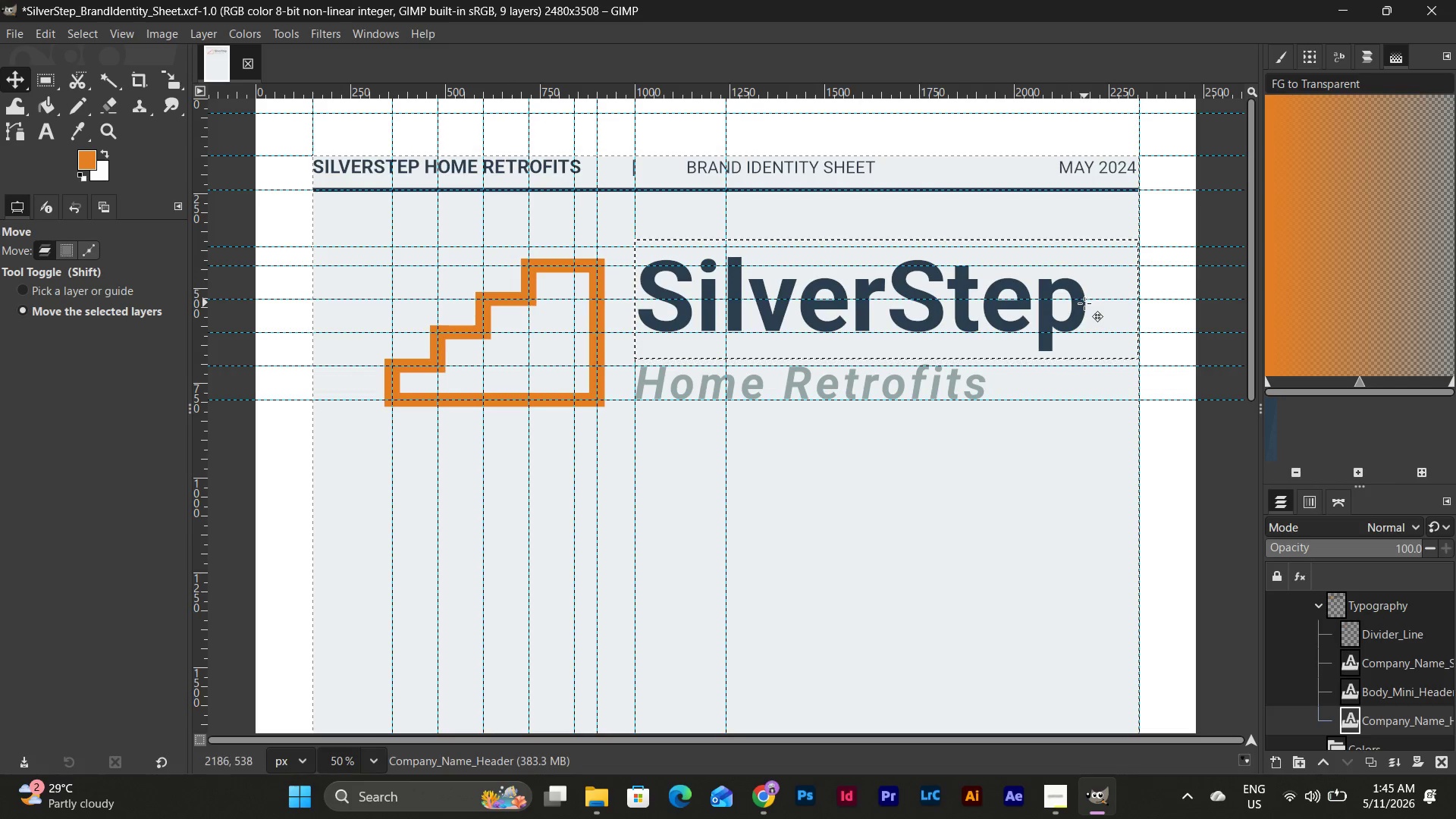 
double_click([1089, 309])
 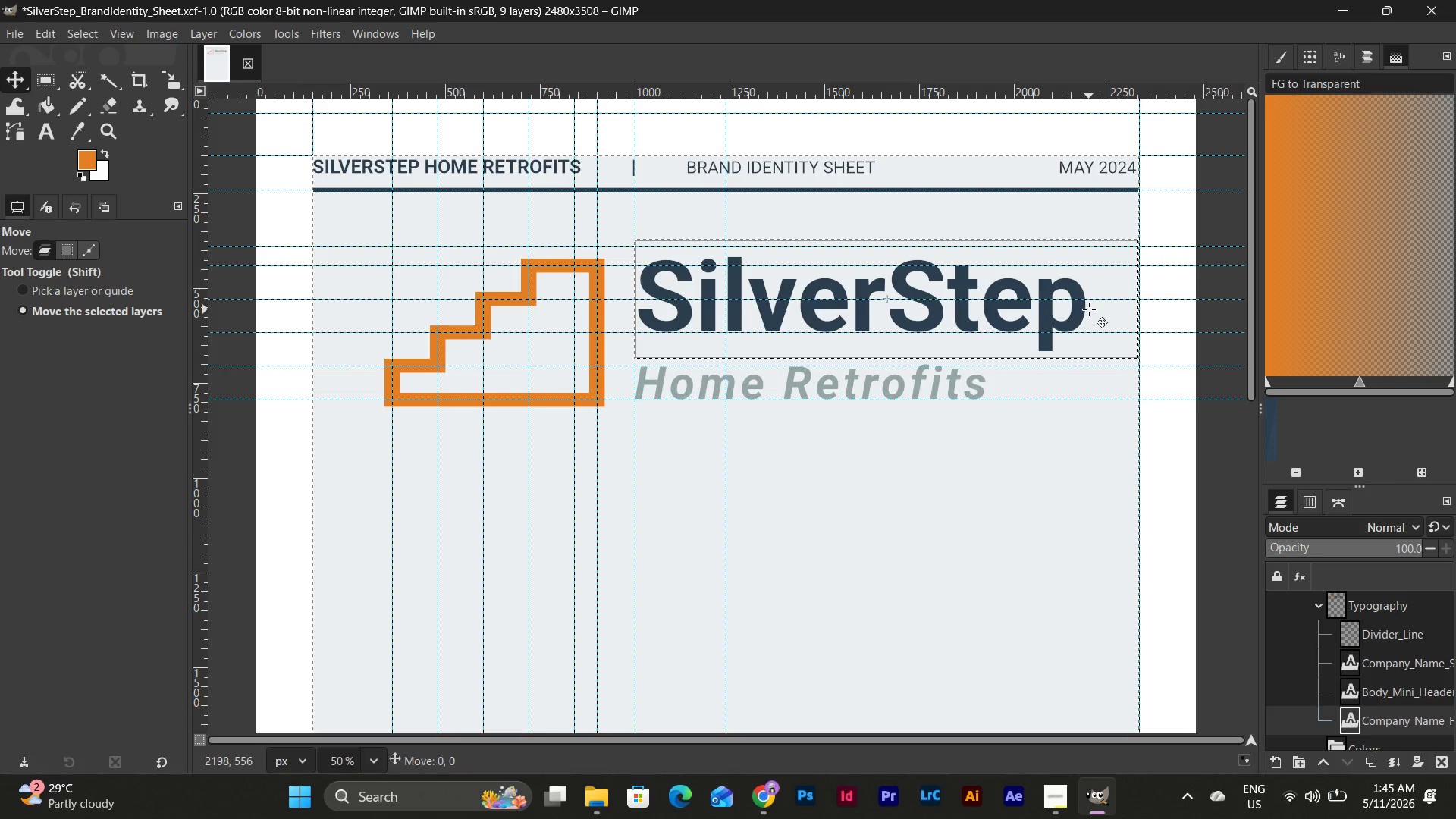 
triple_click([1089, 309])
 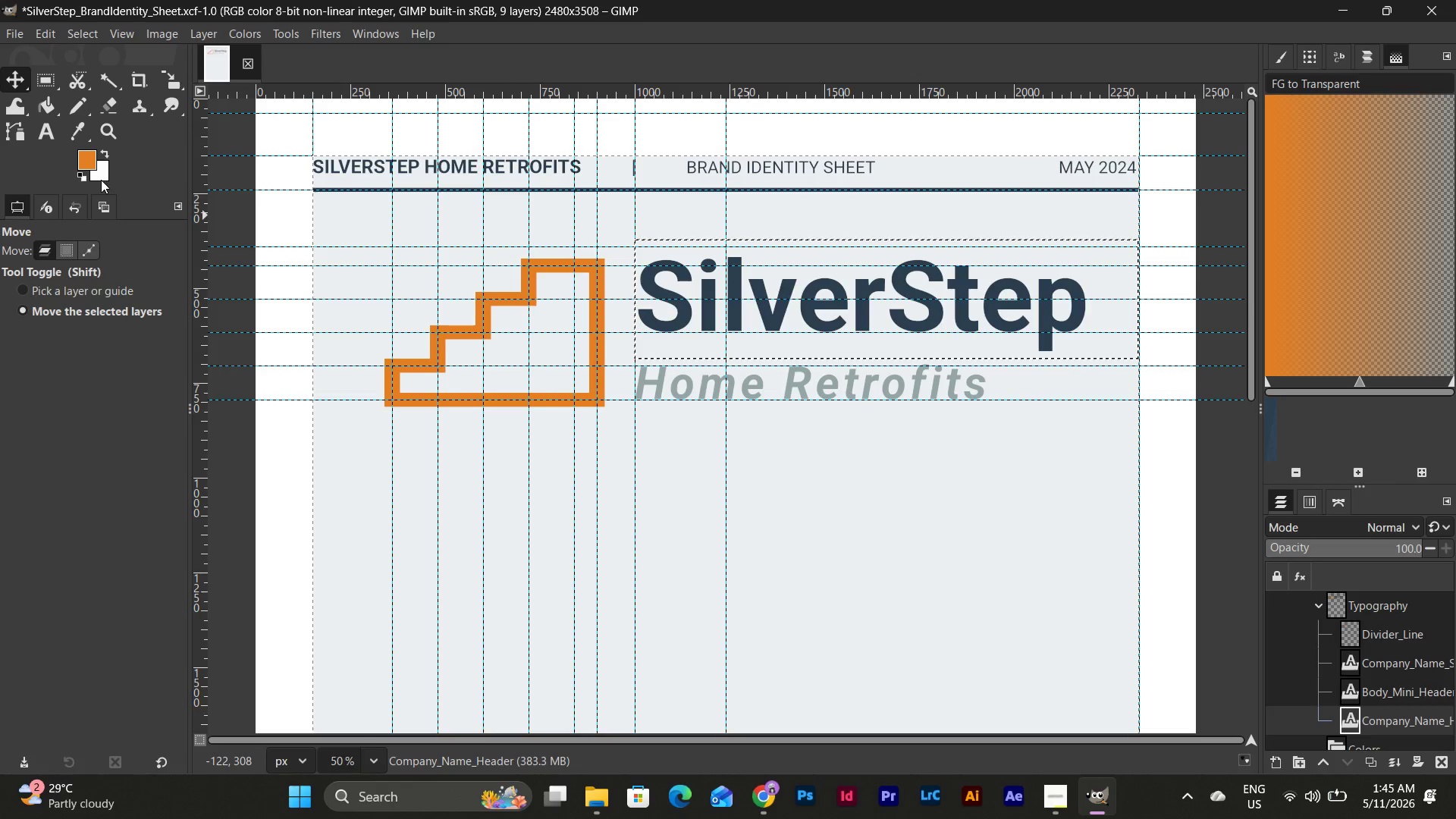 
left_click([52, 136])
 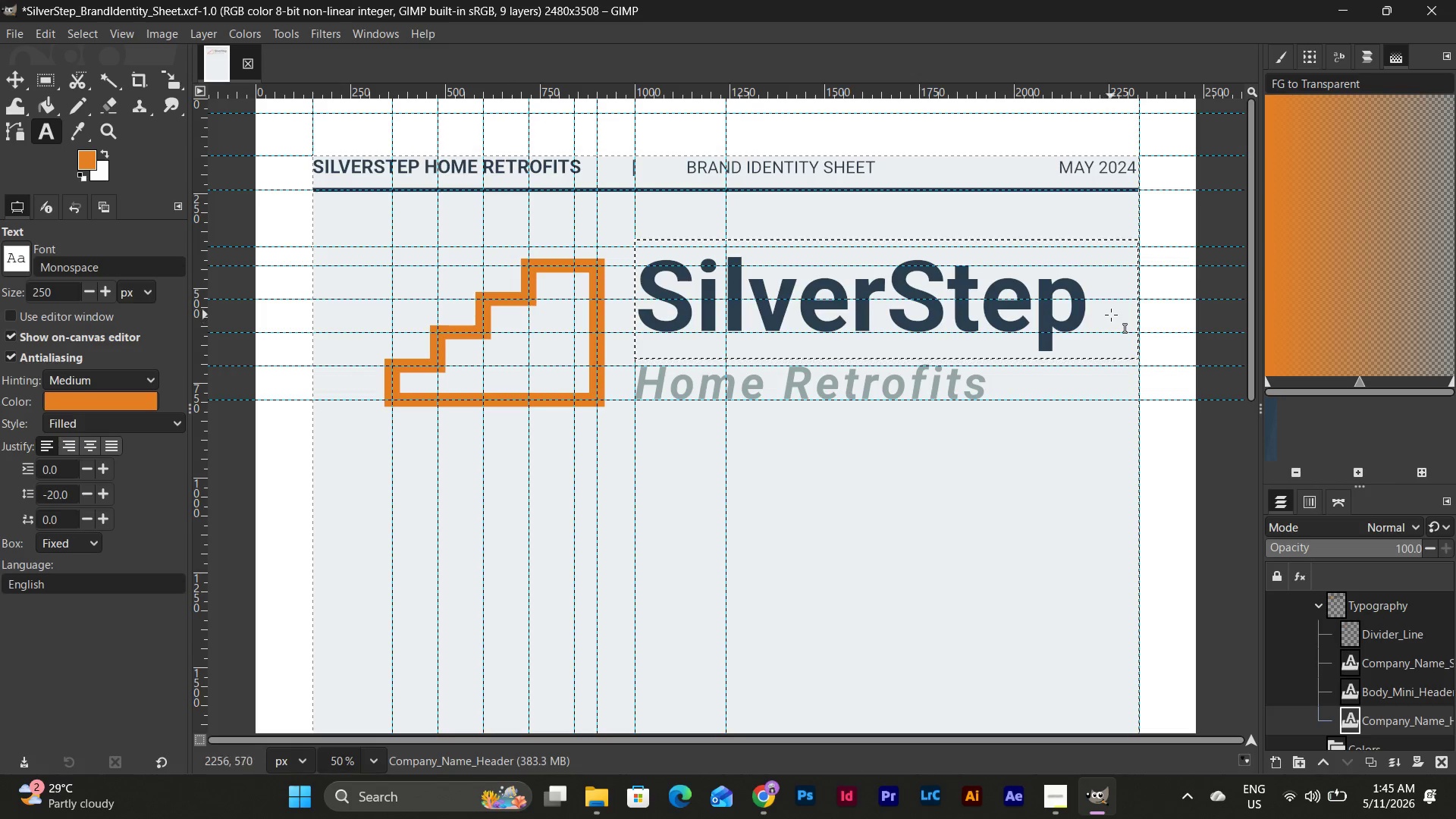 
left_click_drag(start_coordinate=[1102, 299], to_coordinate=[624, 268])
 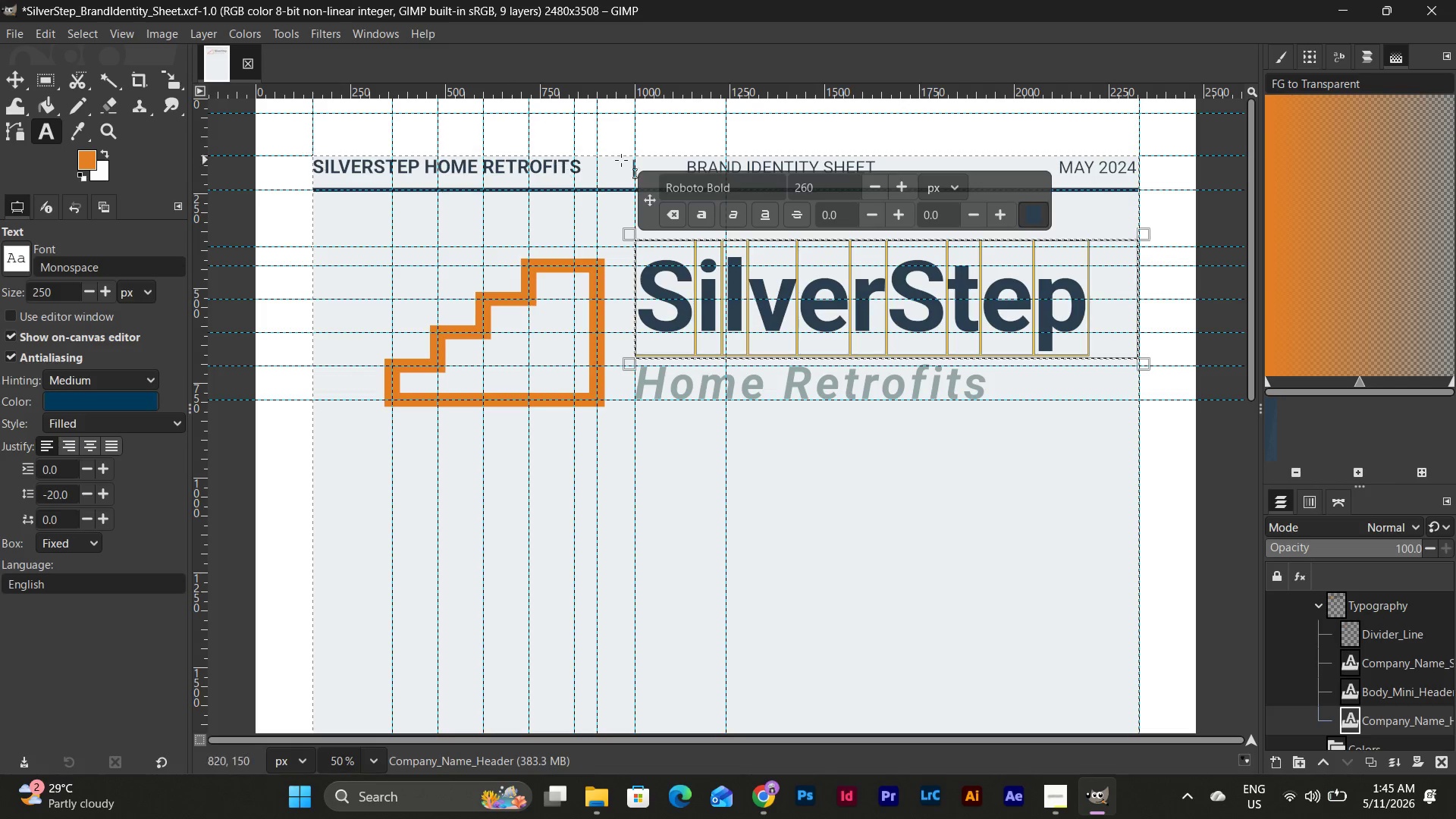 
left_click([836, 191])
 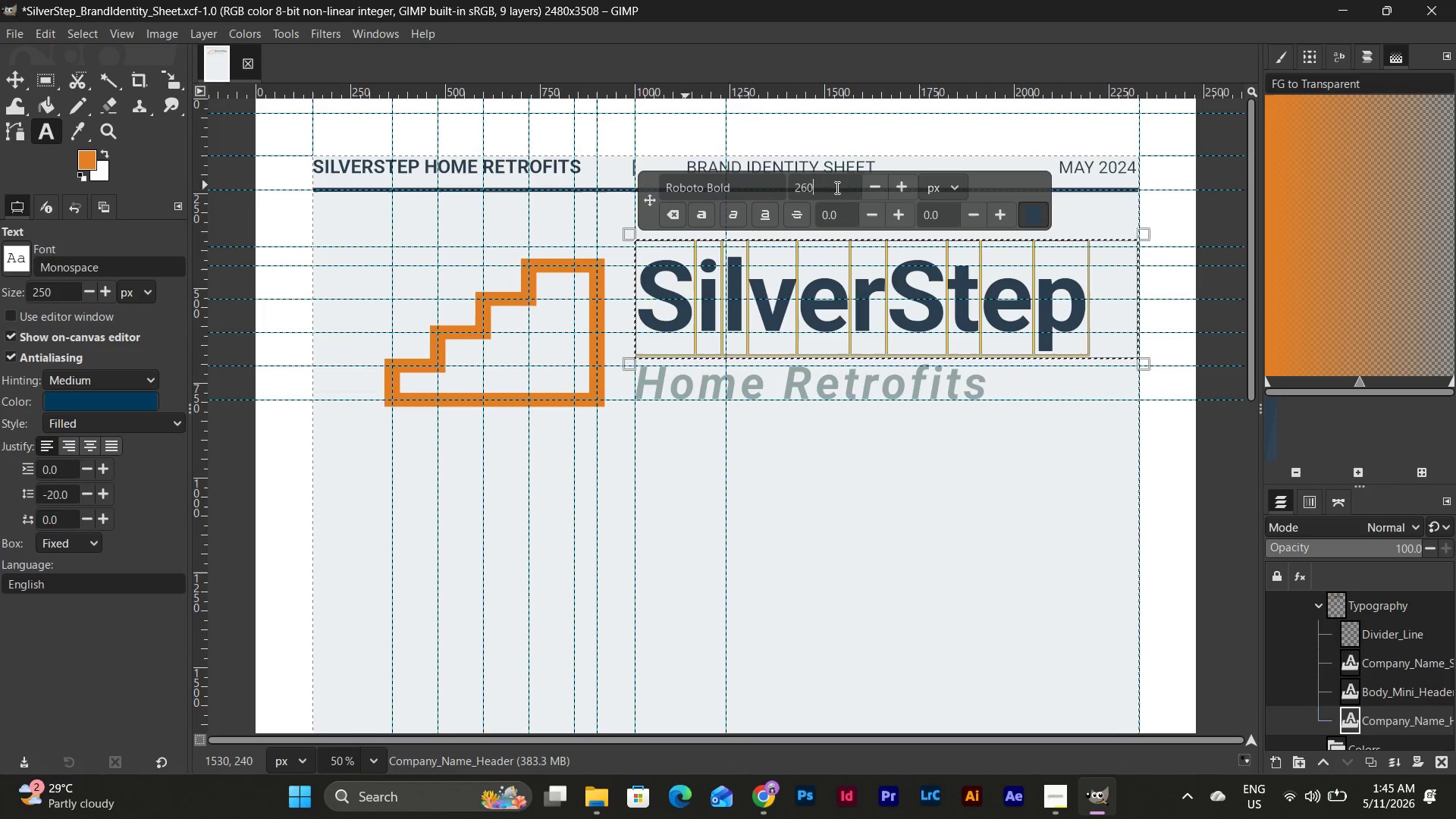 
left_click_drag(start_coordinate=[824, 183], to_coordinate=[753, 189])
 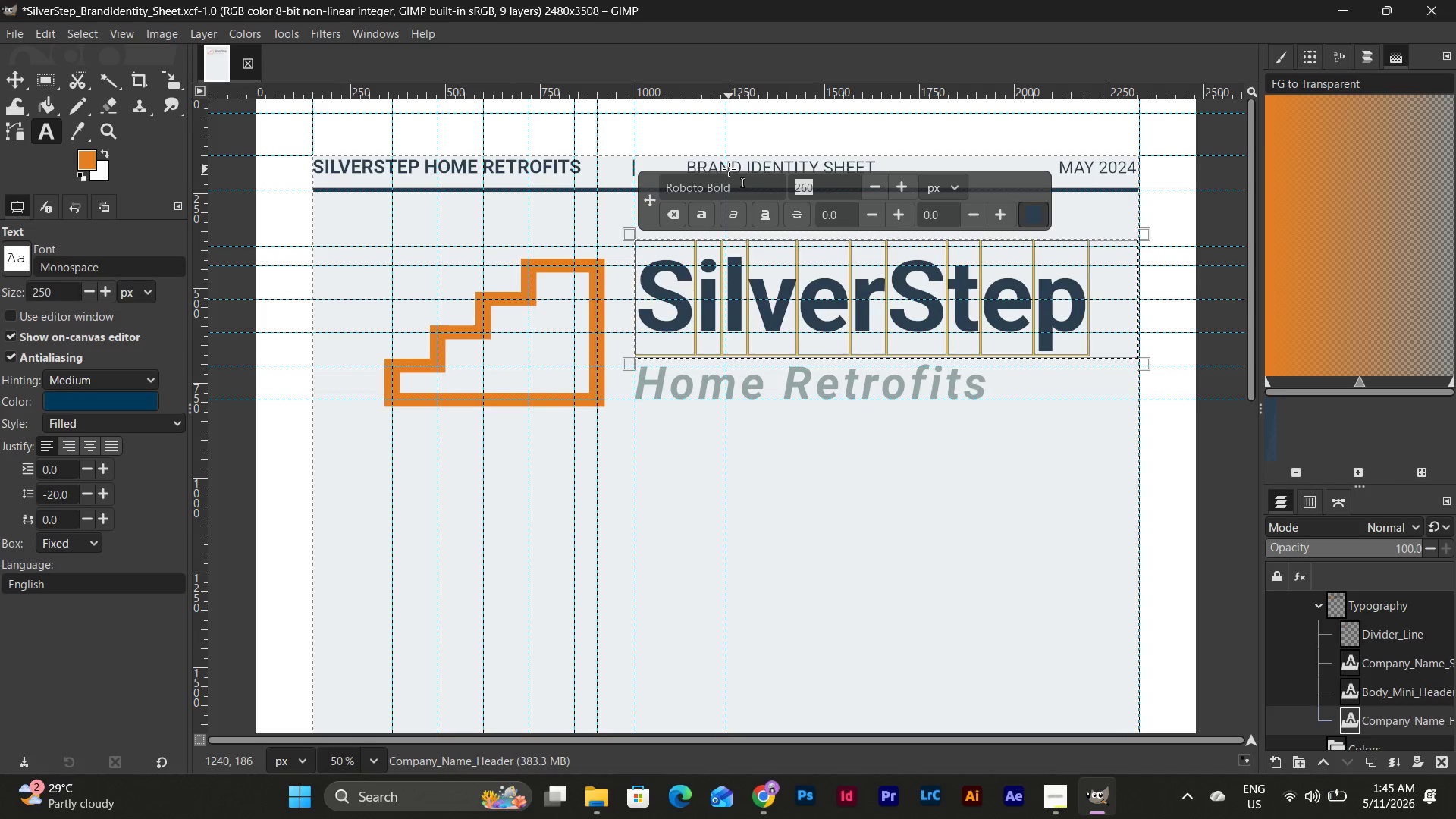 
key(Numpad3)
 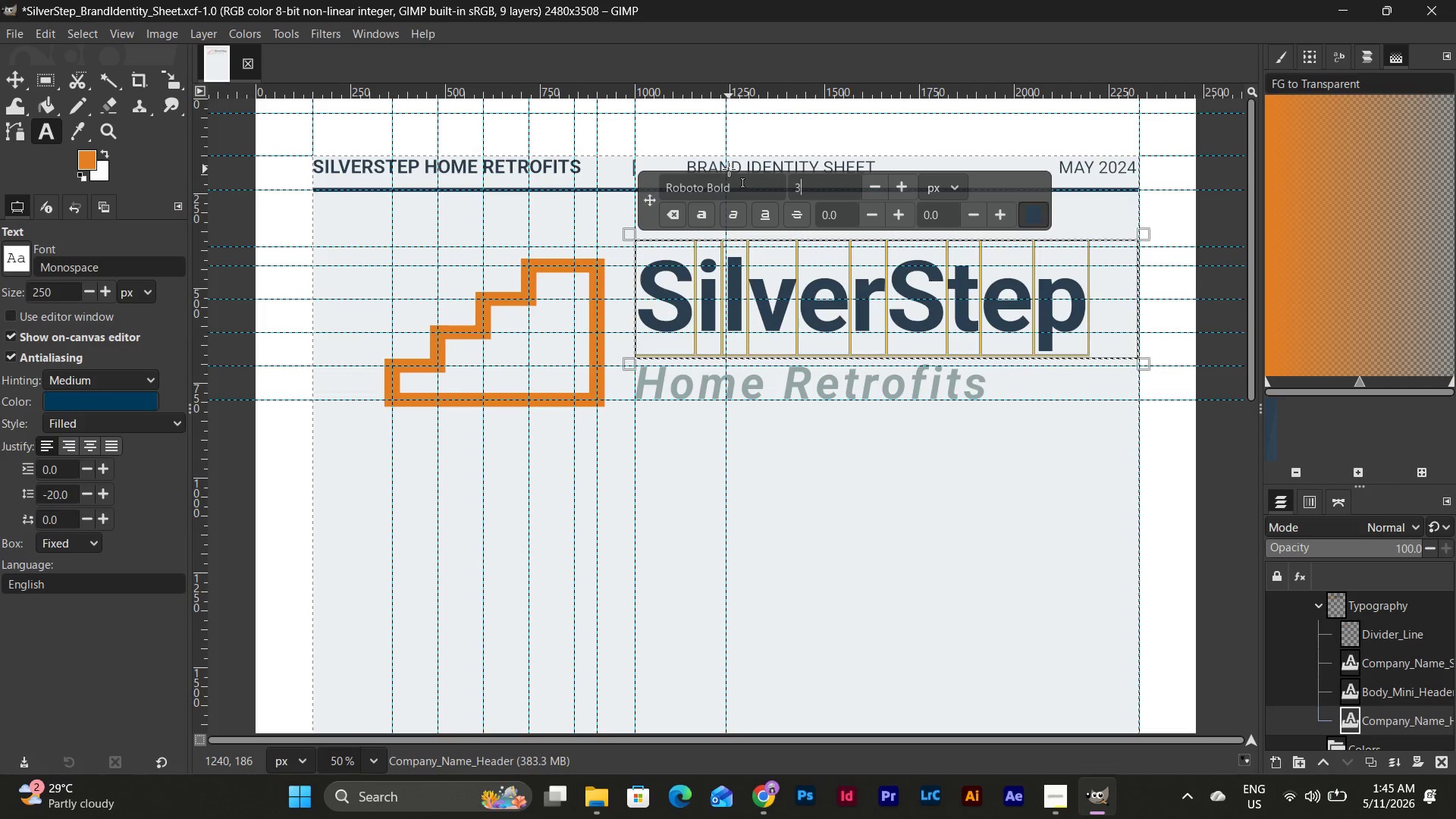 
key(Numpad0)
 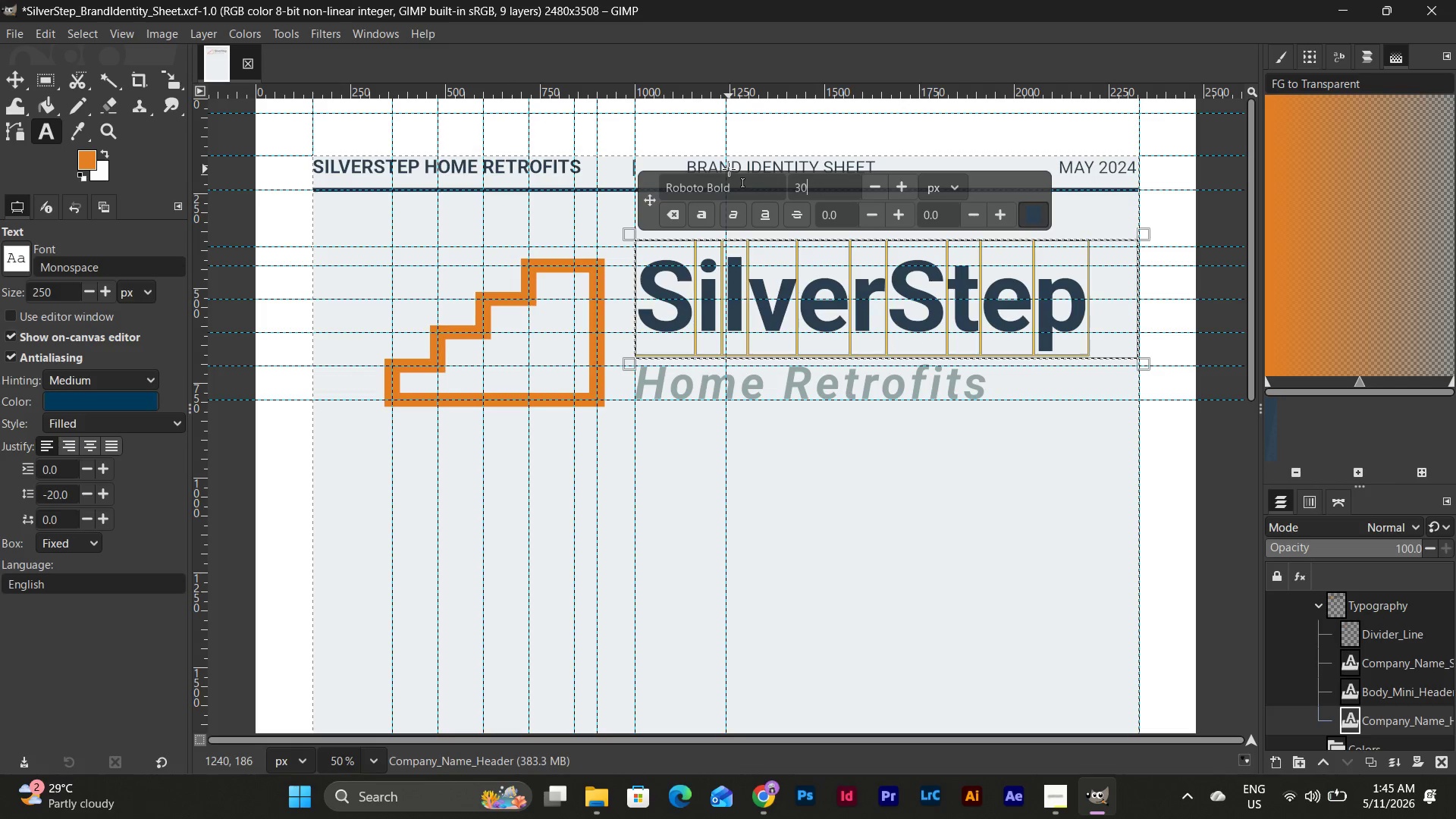 
key(Numpad0)
 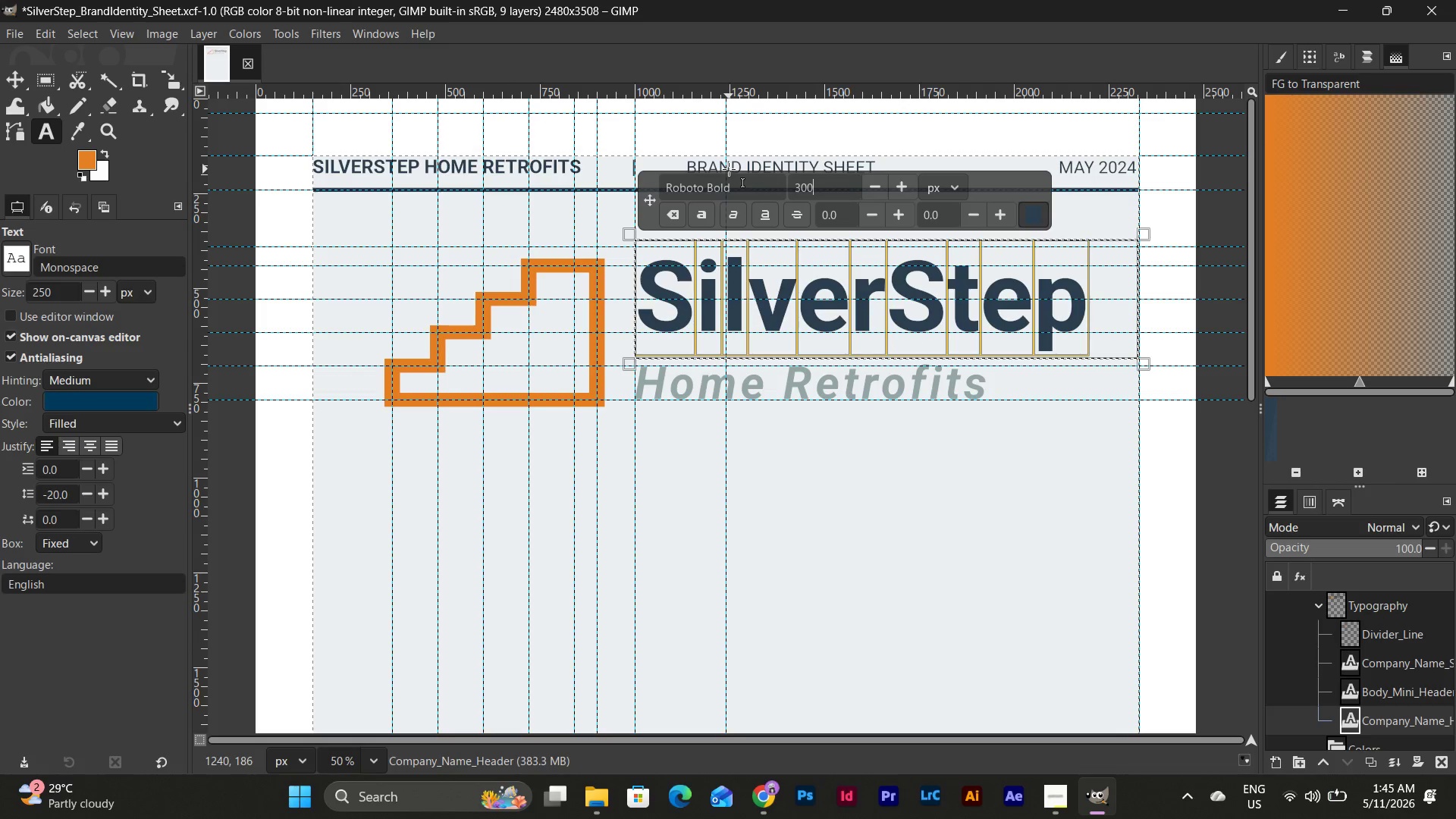 
key(NumpadEnter)
 